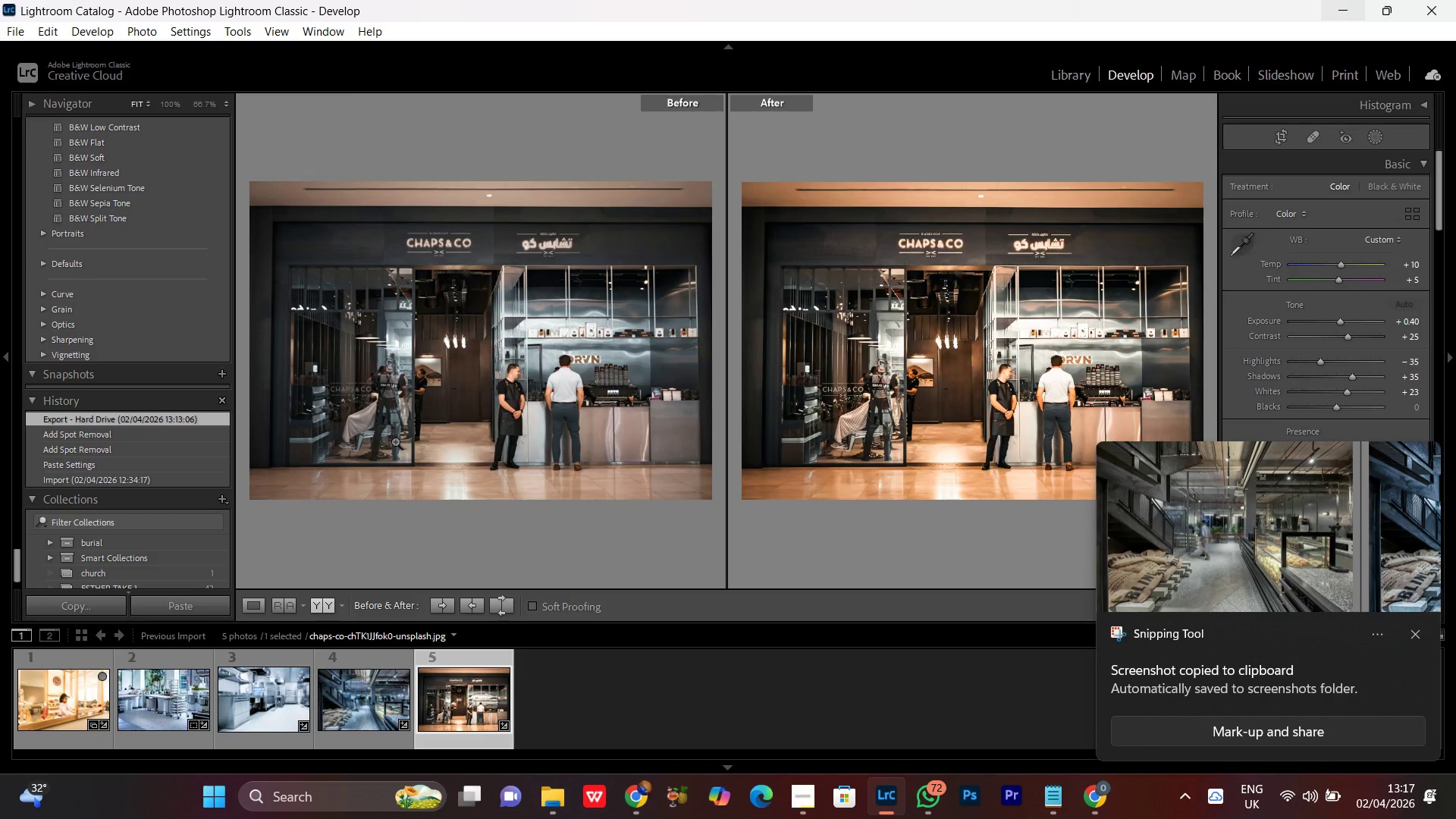 
double_click([463, 350])
 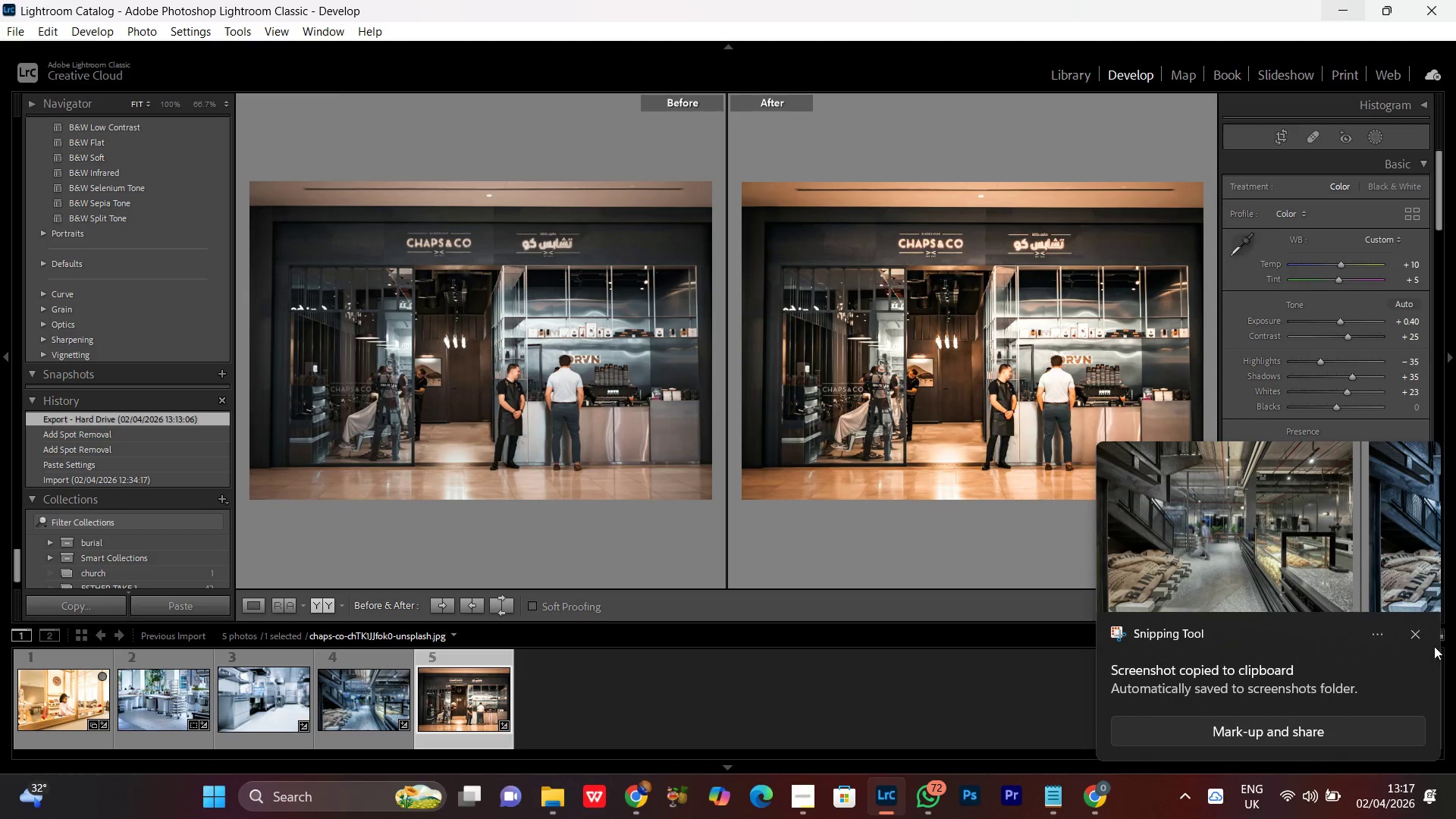 
left_click([1411, 636])
 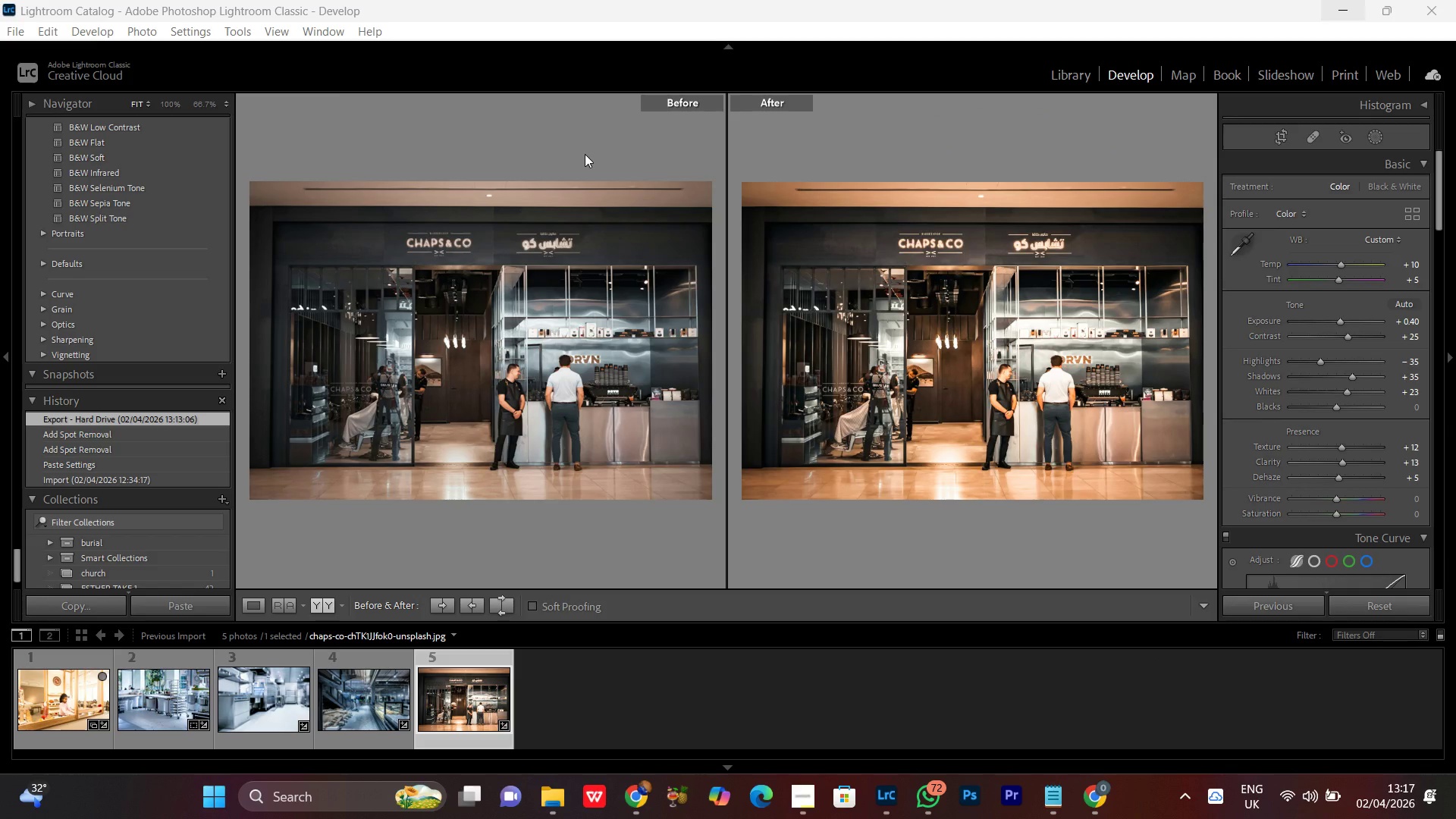 
key(PrintScreen)
 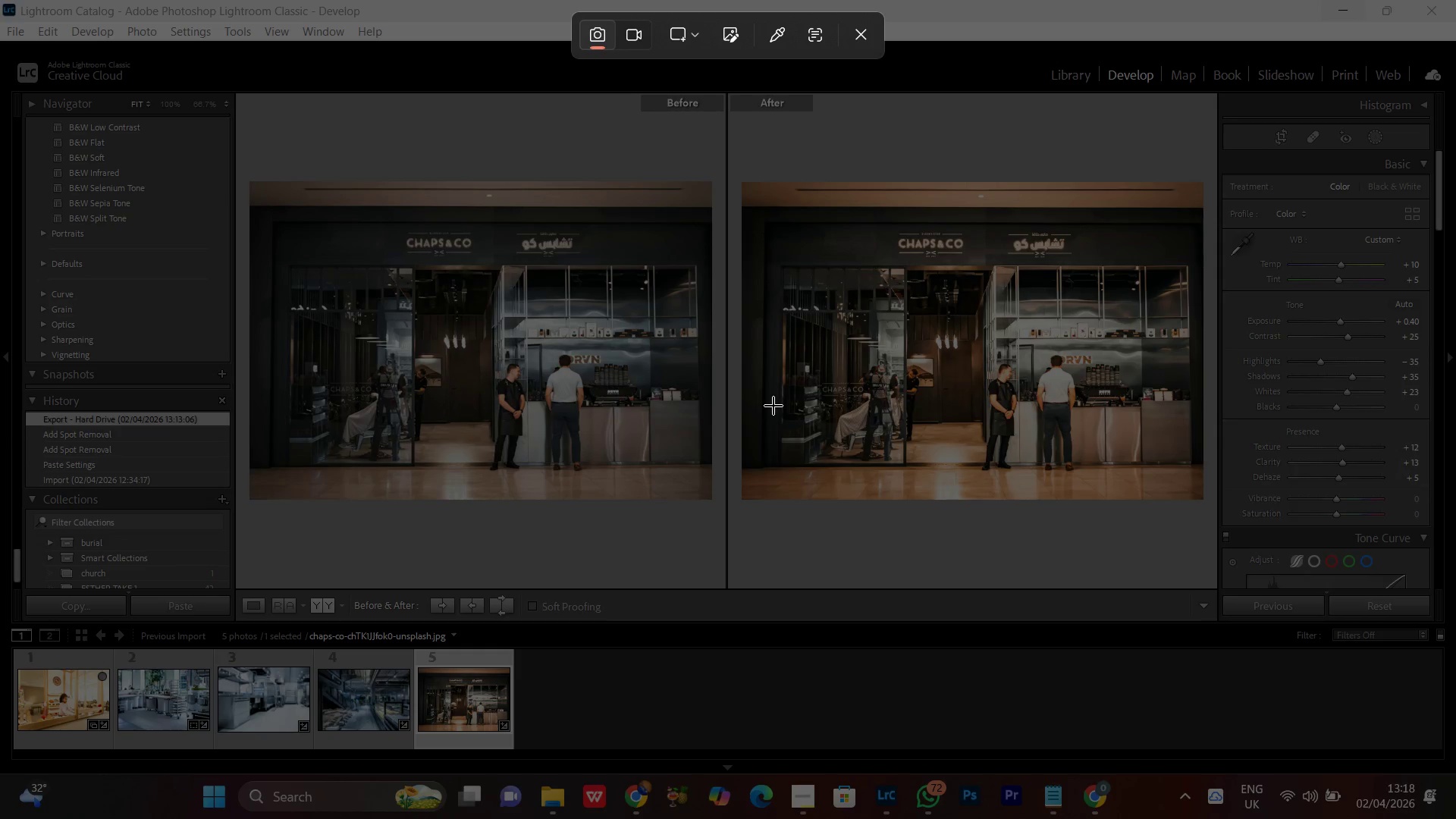 
wait(27.55)
 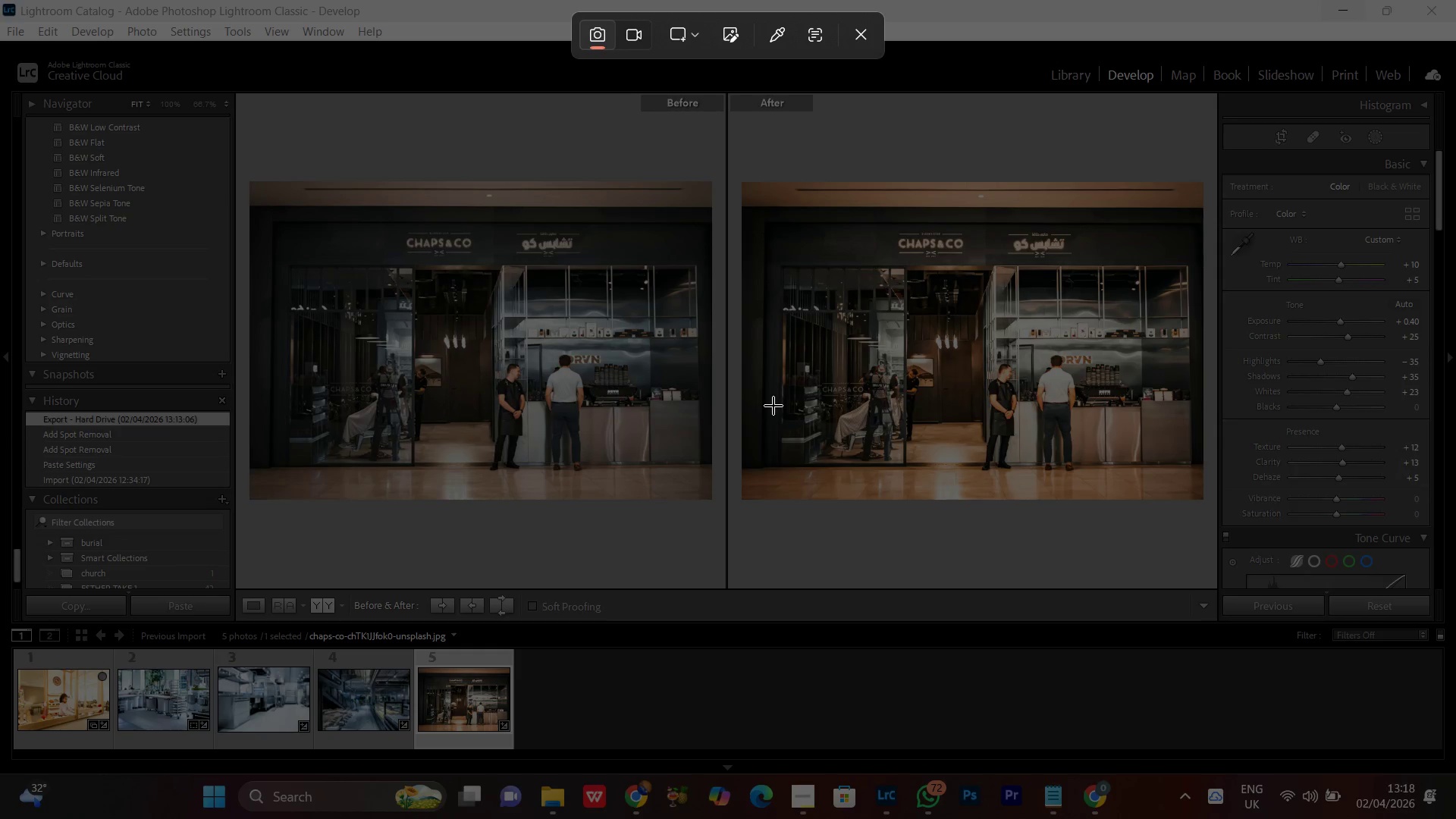 
left_click_drag(start_coordinate=[249, 180], to_coordinate=[1204, 500])
 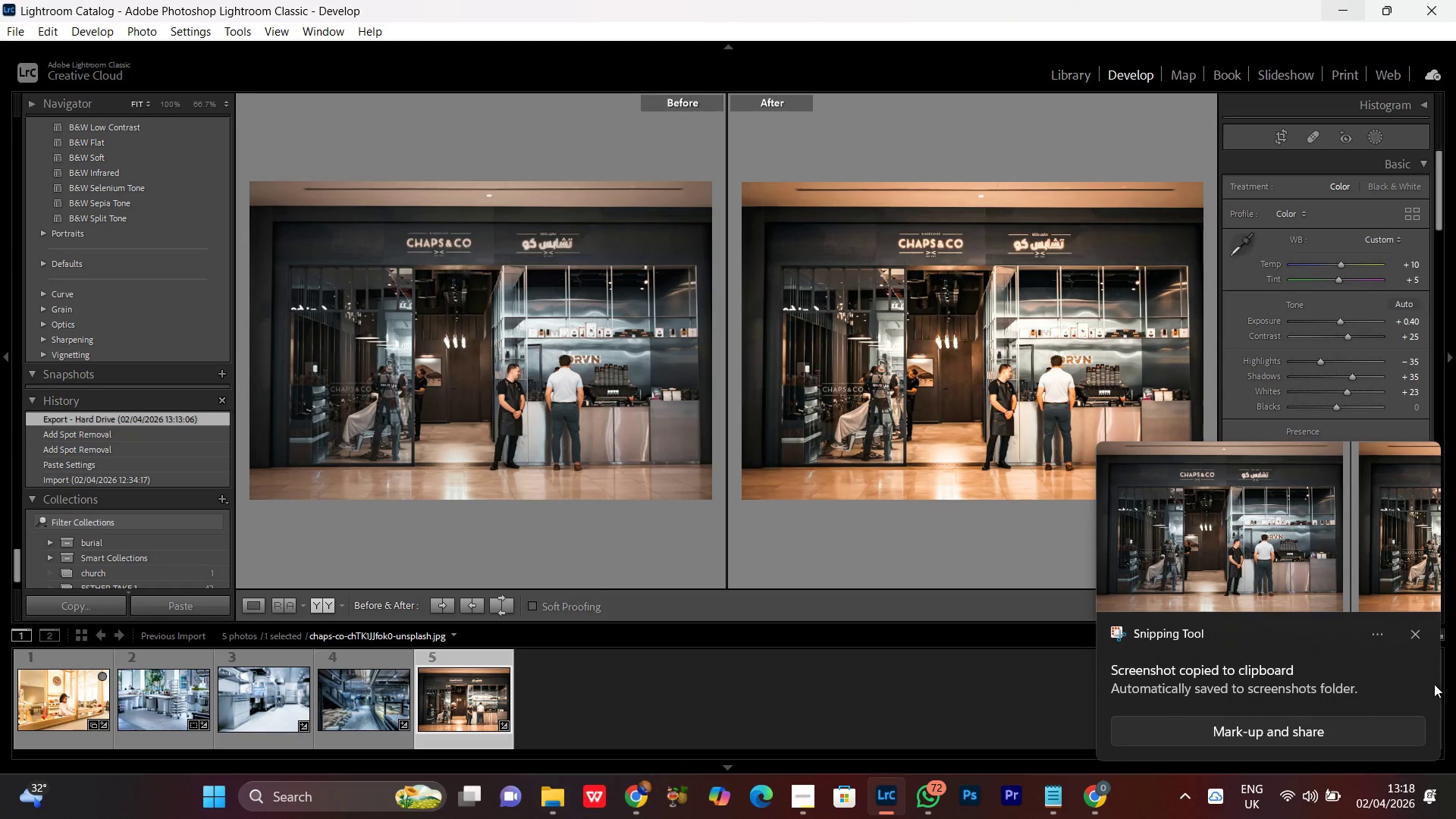 
left_click([1416, 633])
 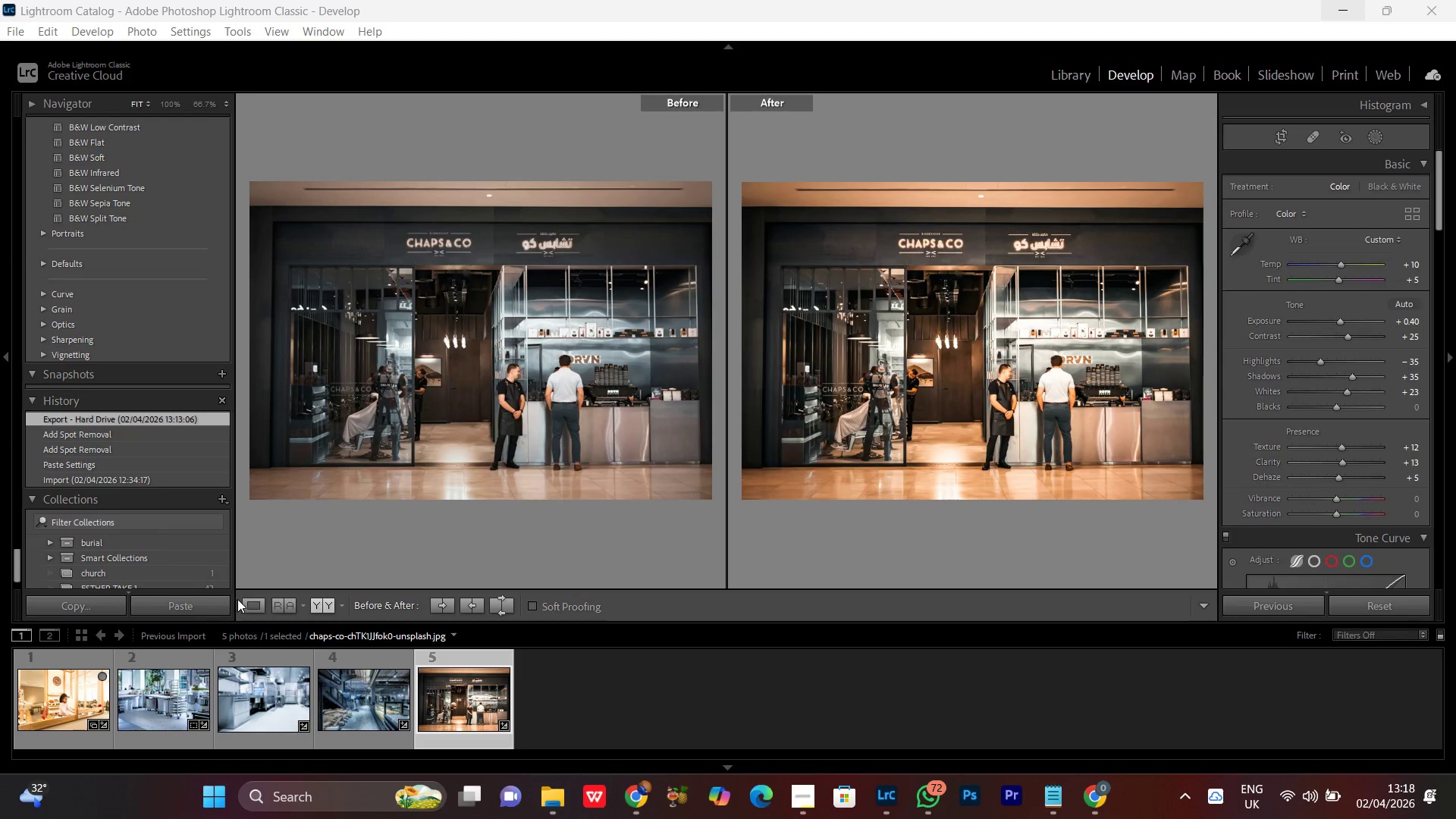 
left_click([252, 598])
 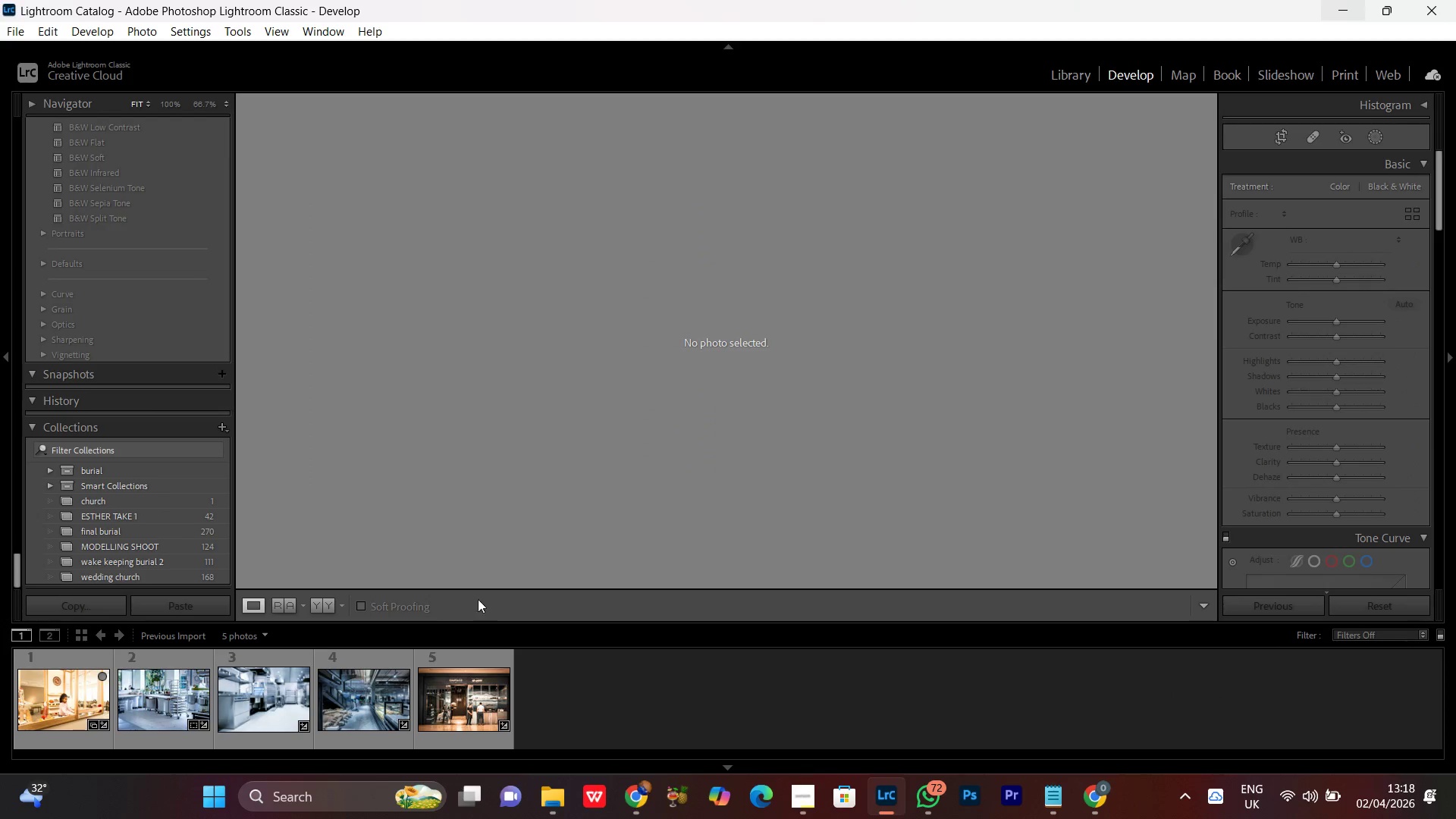 
double_click([353, 686])
 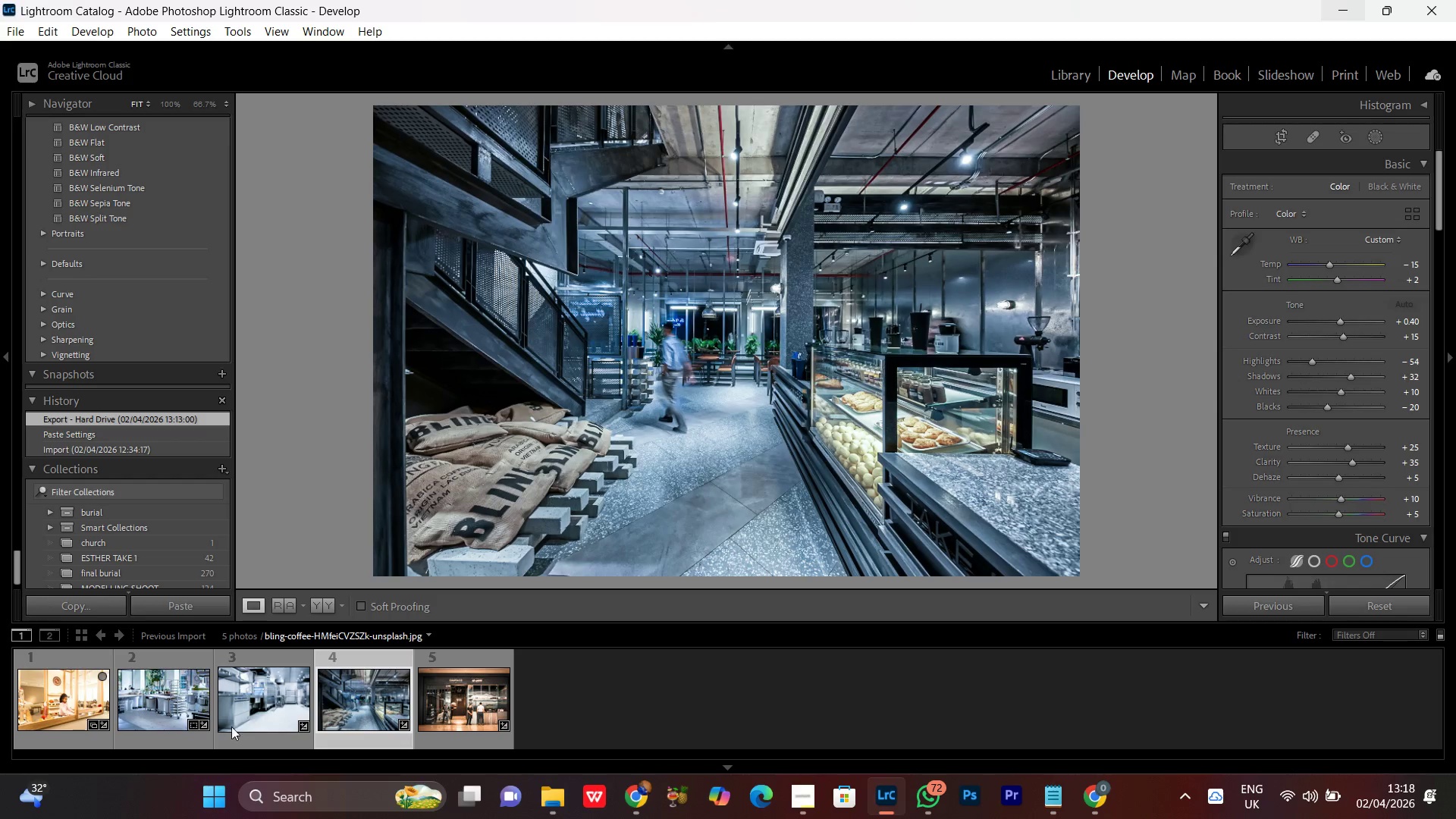 
double_click([244, 708])
 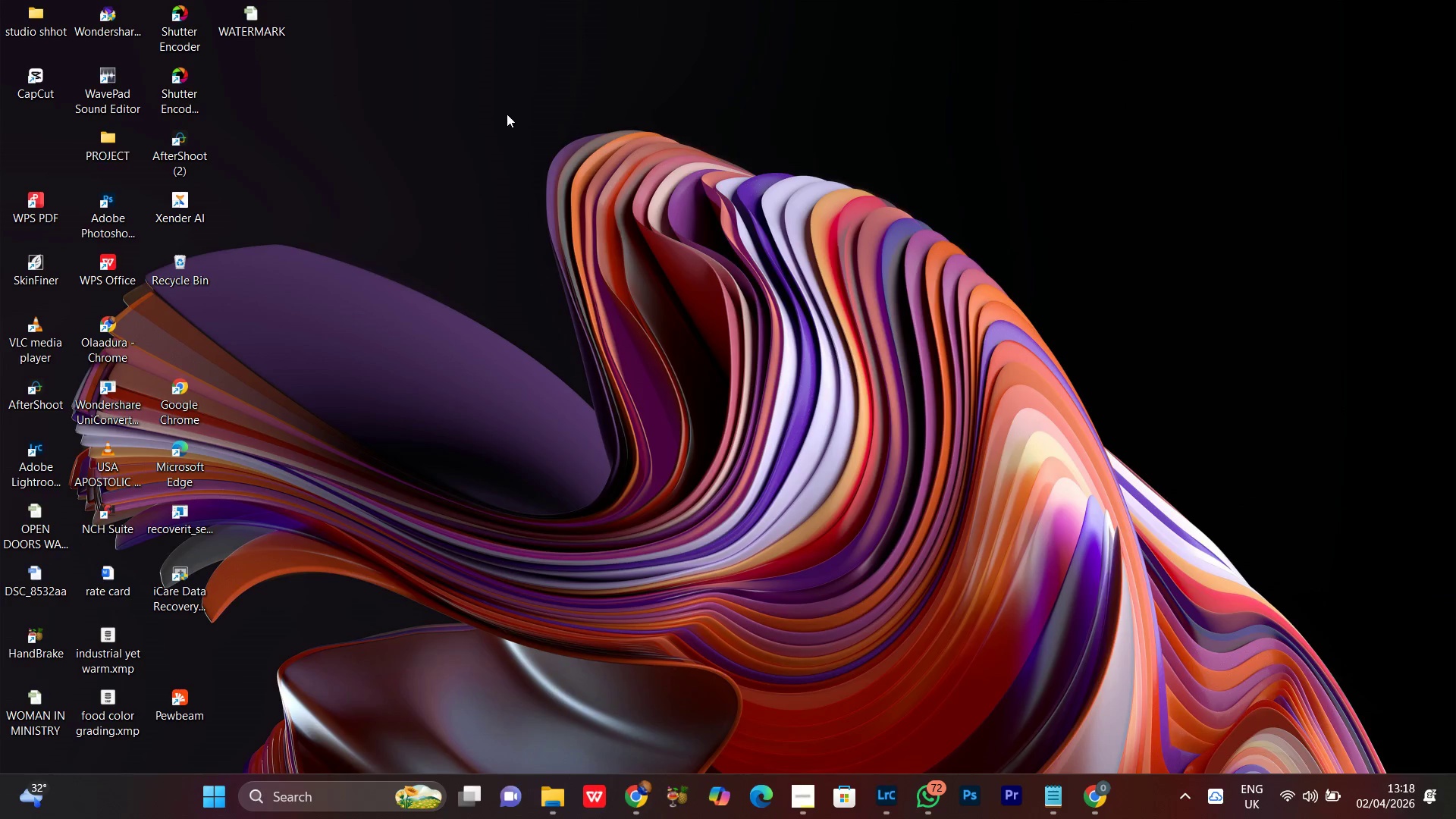 
left_click([561, 194])
 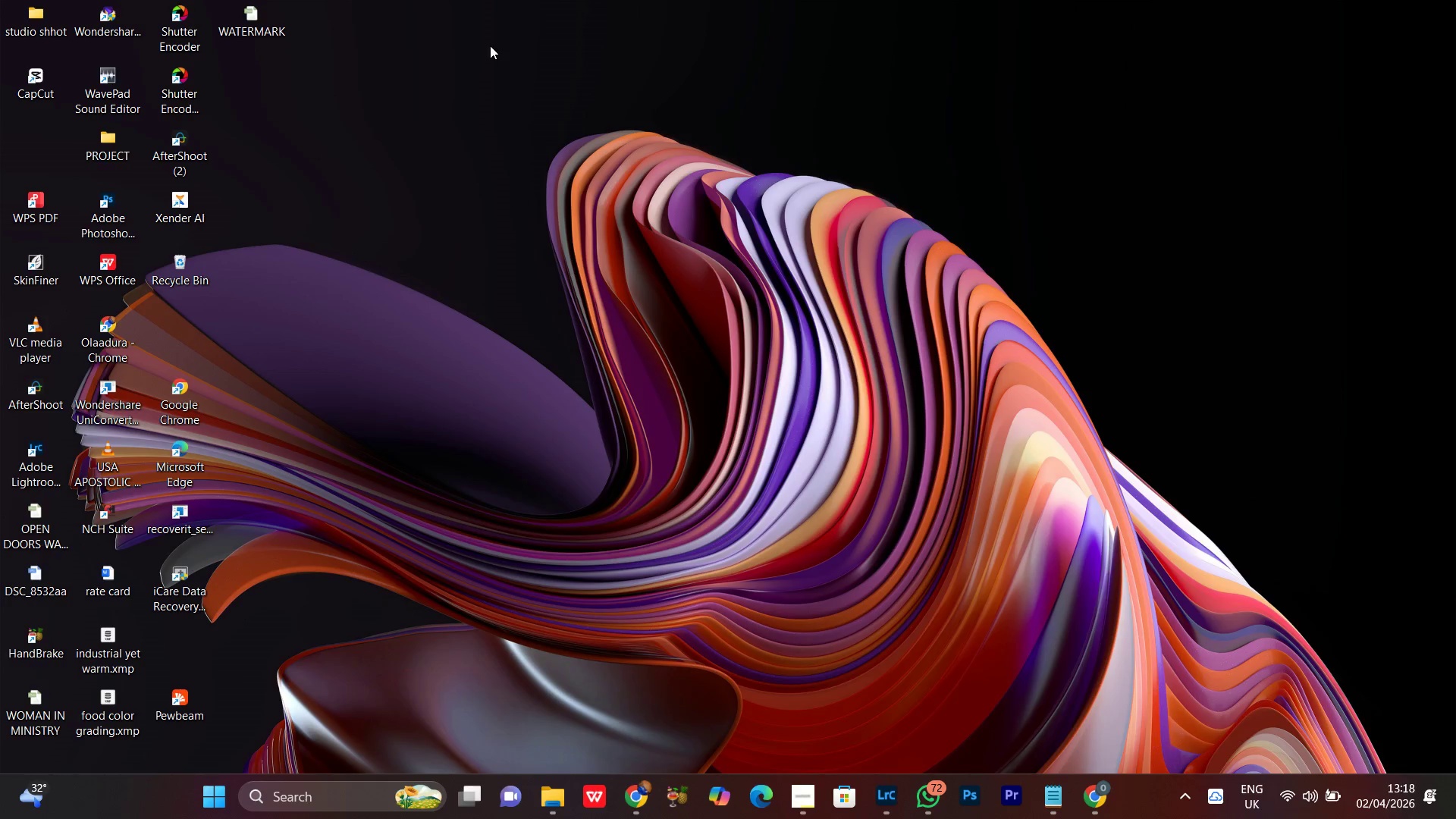 
right_click([488, 37])
 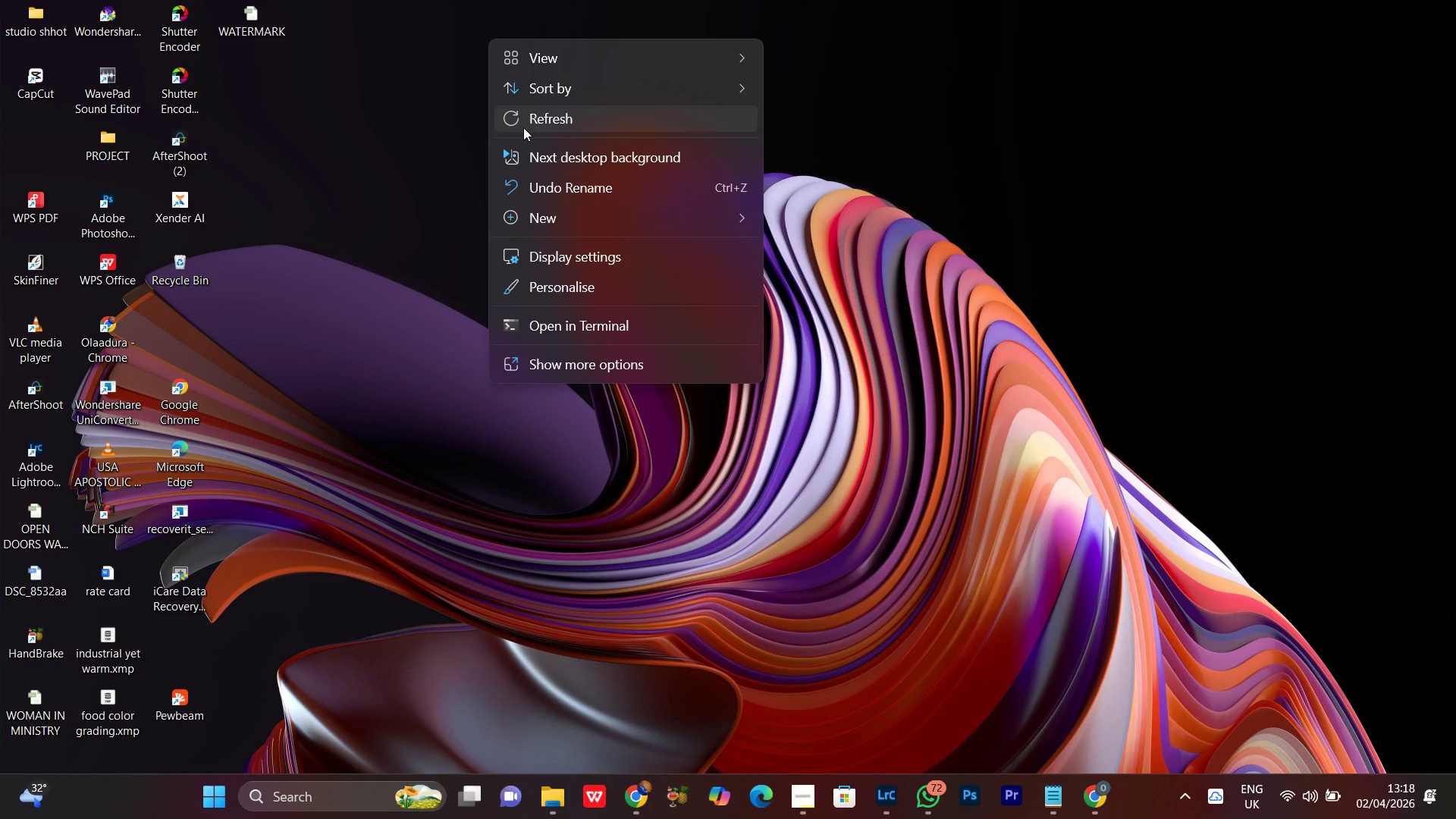 
left_click([527, 127])
 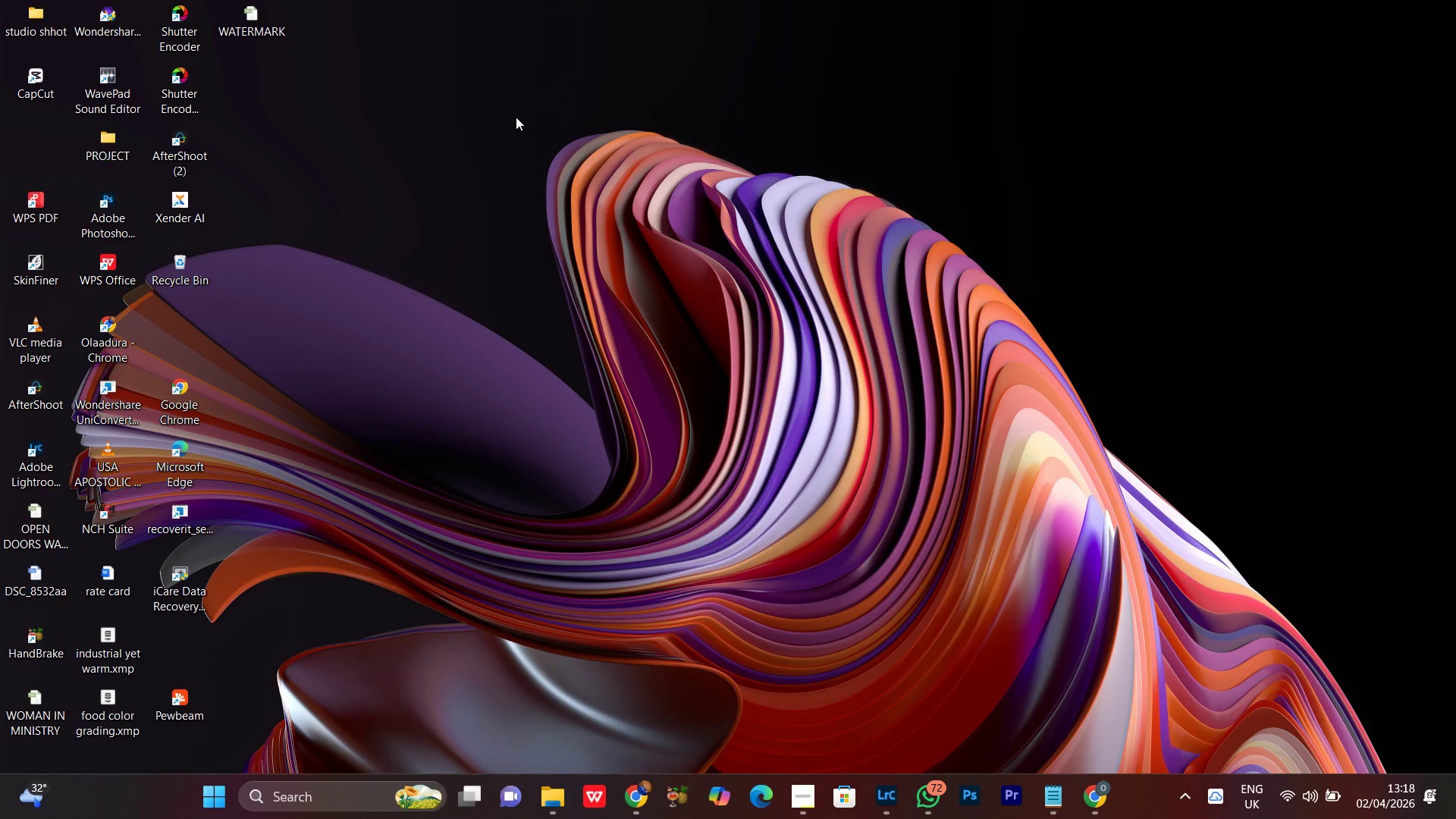 
right_click([516, 115])
 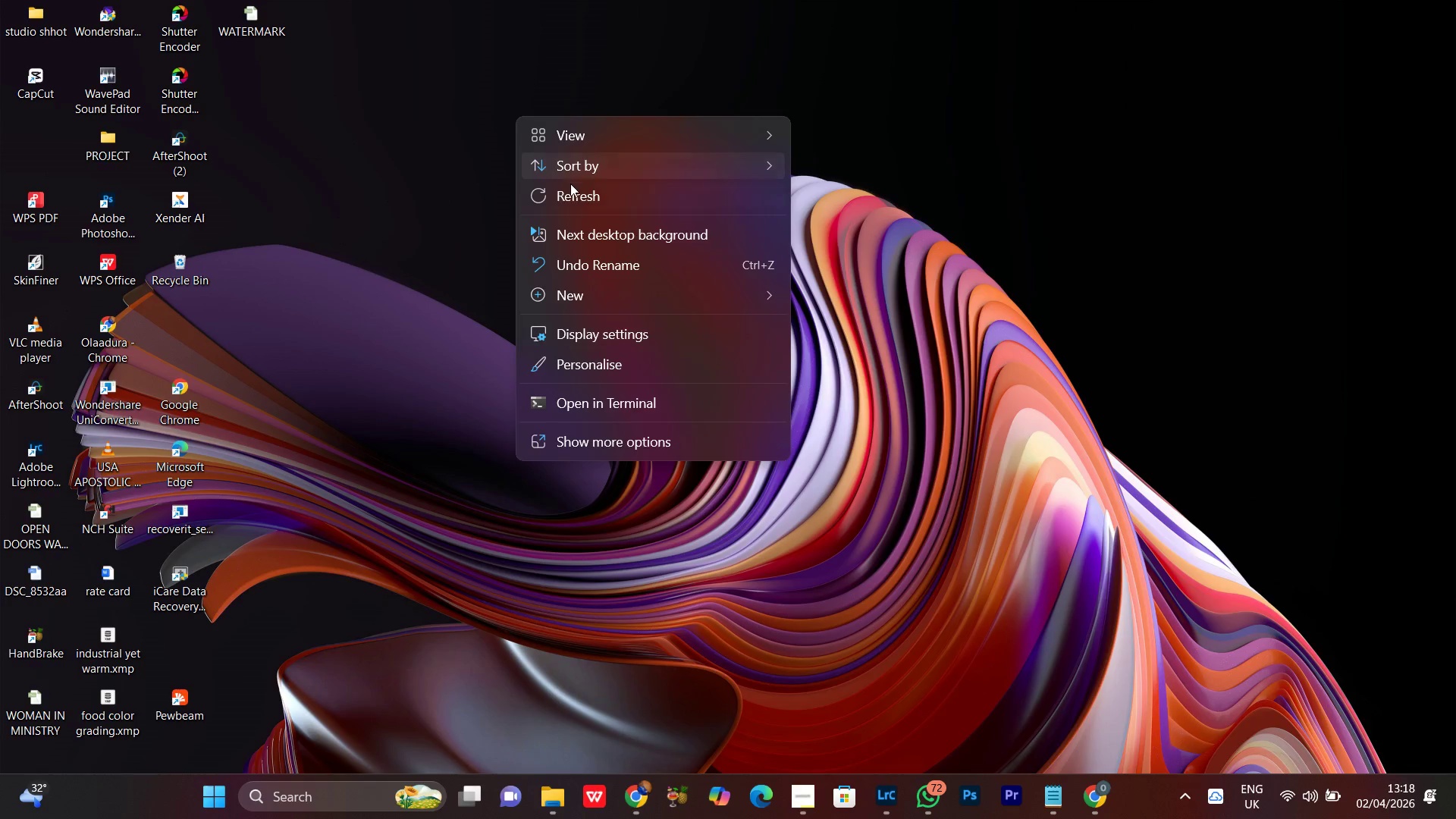 
left_click([560, 198])
 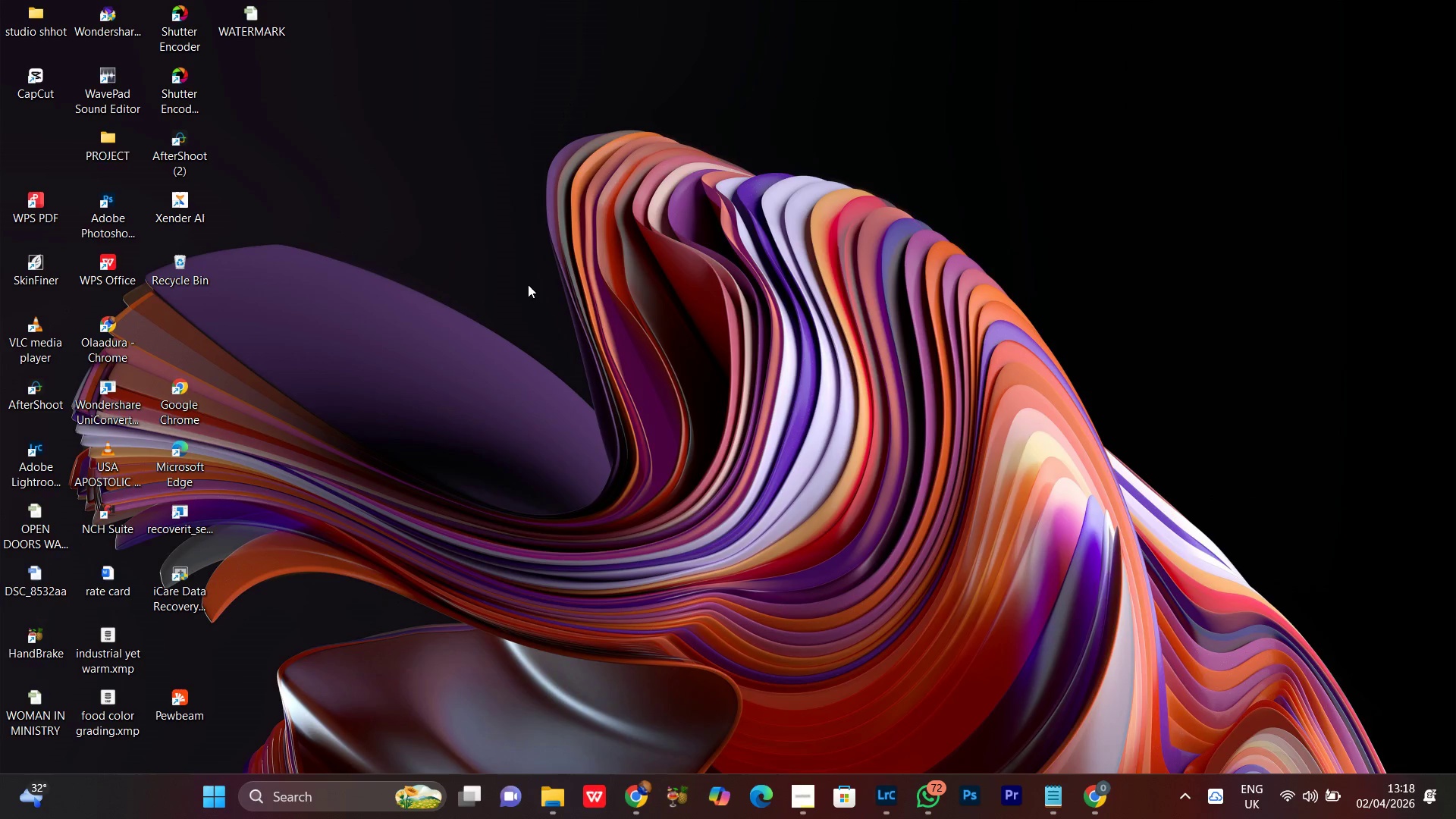 
wait(6.22)
 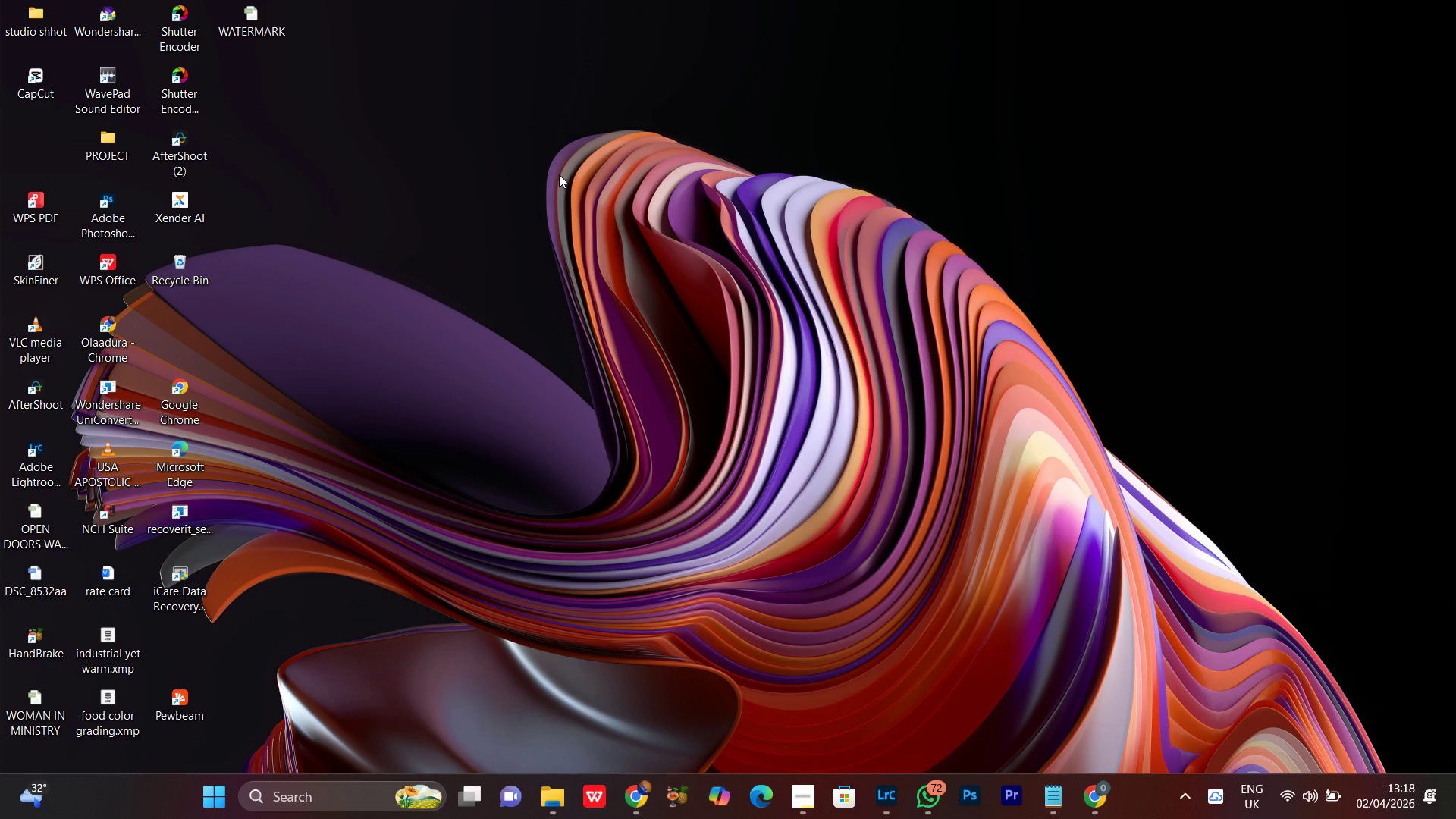 
left_click([544, 802])
 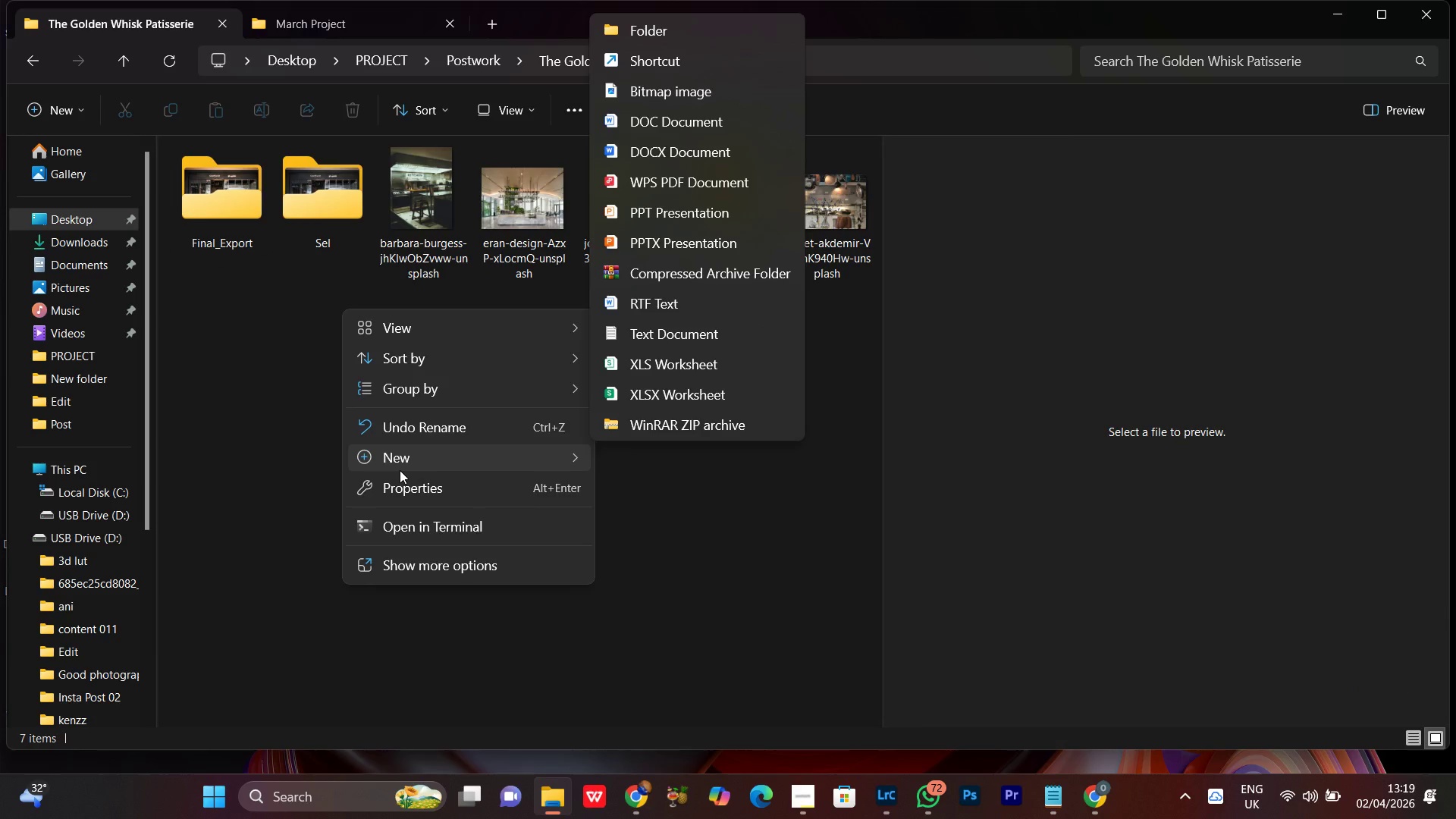 
wait(10.74)
 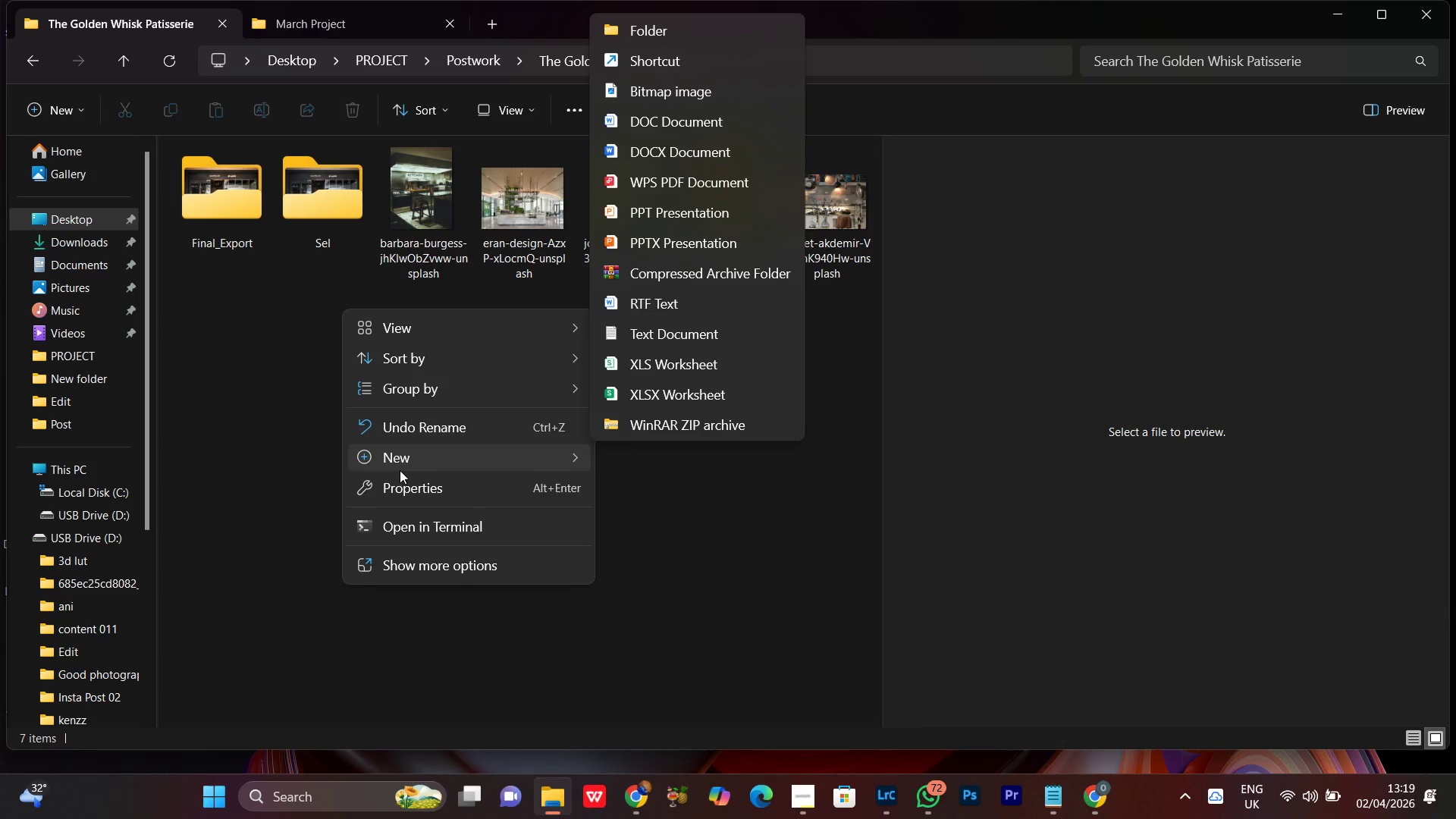 
left_click([727, 547])
 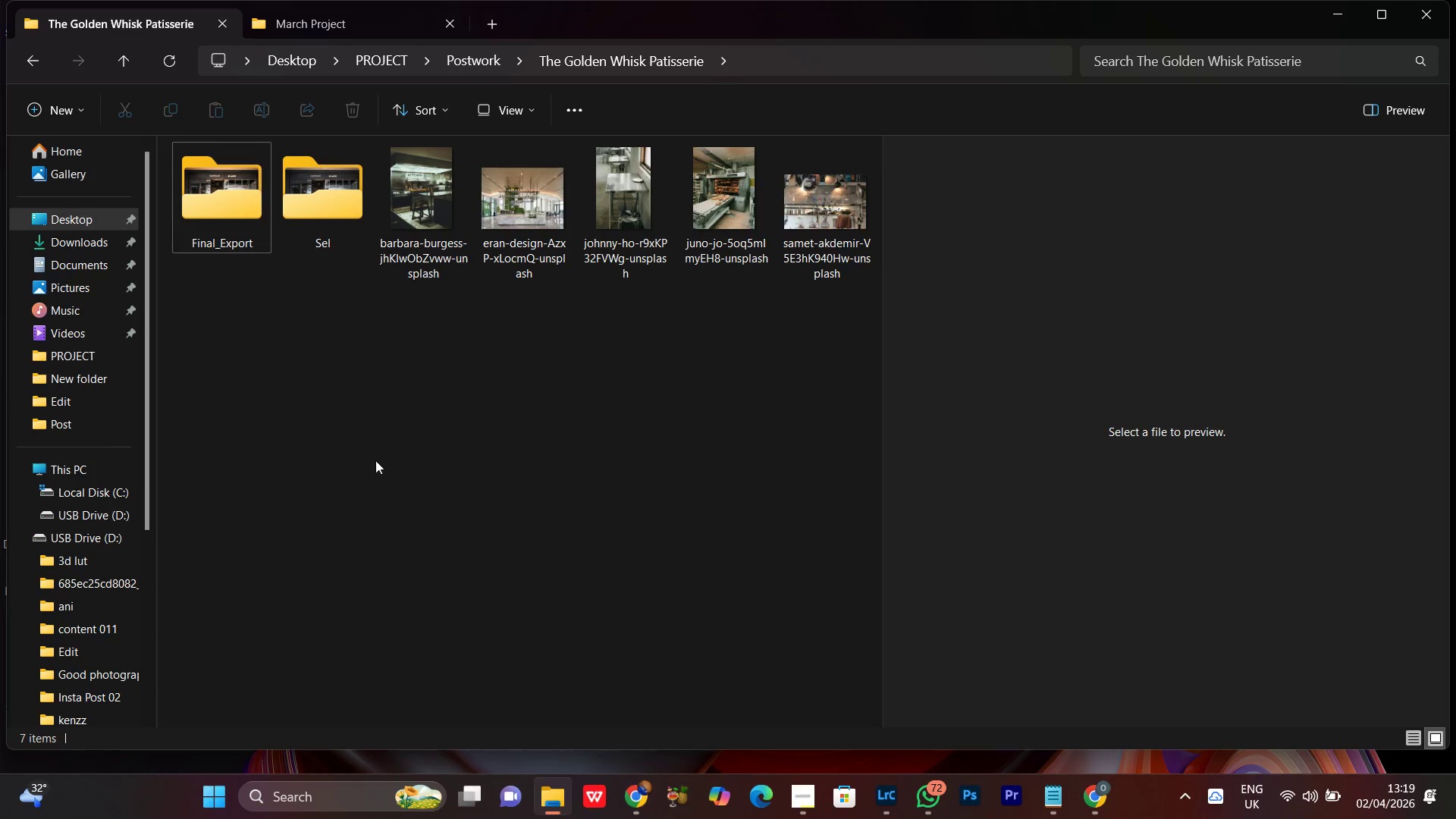 
right_click([310, 373])
 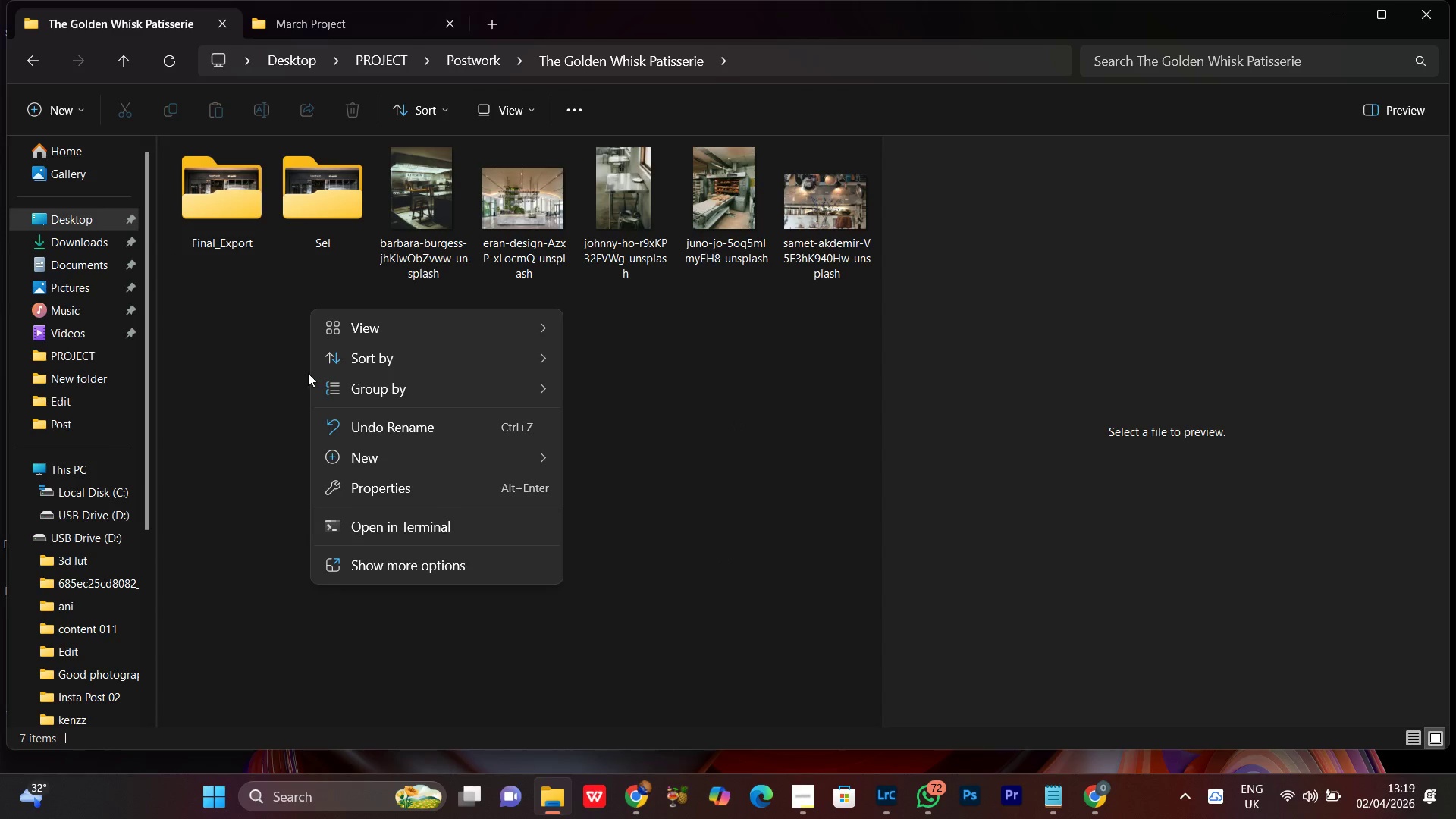 
type(qa)
 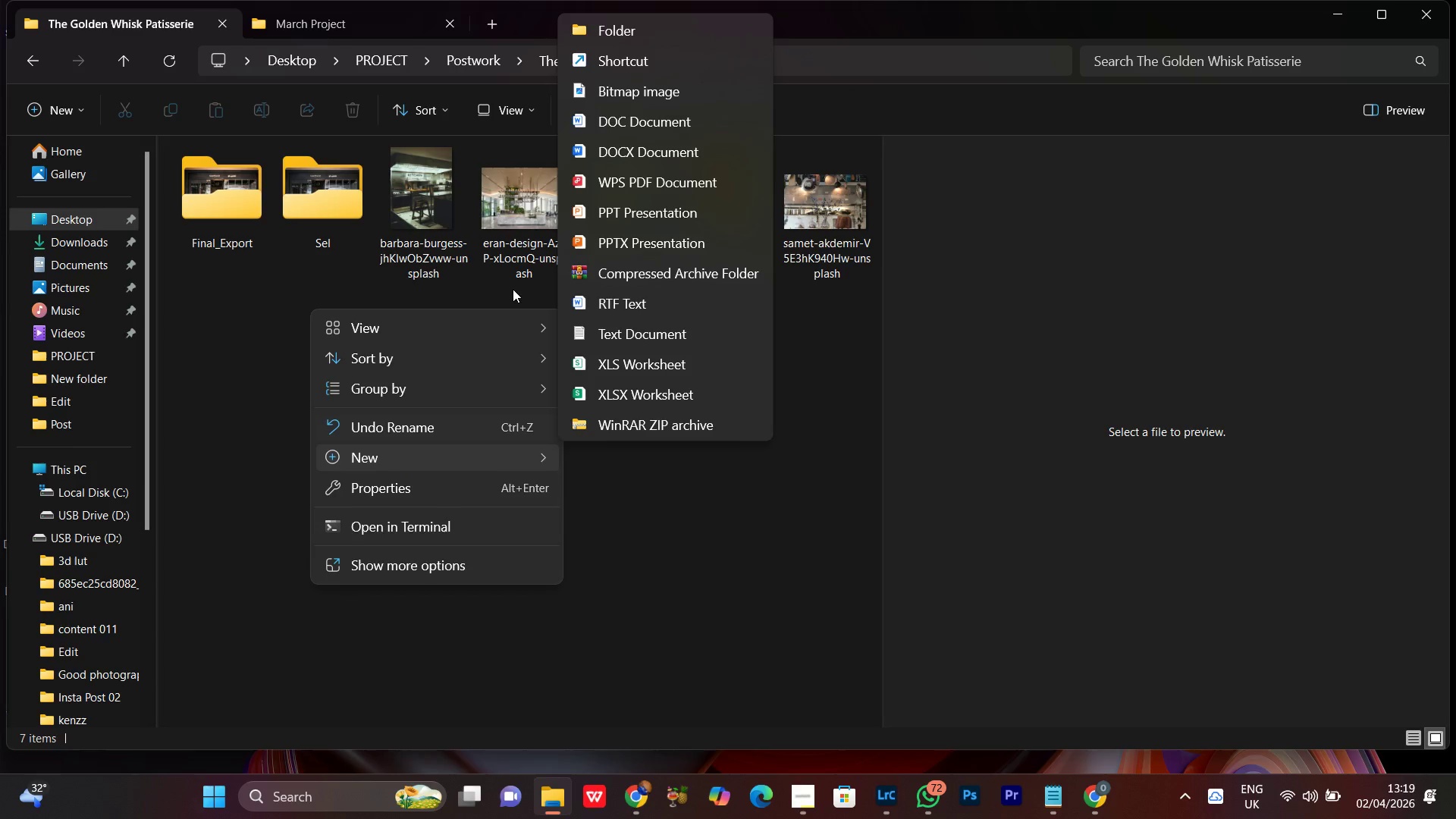 
left_click([639, 31])
 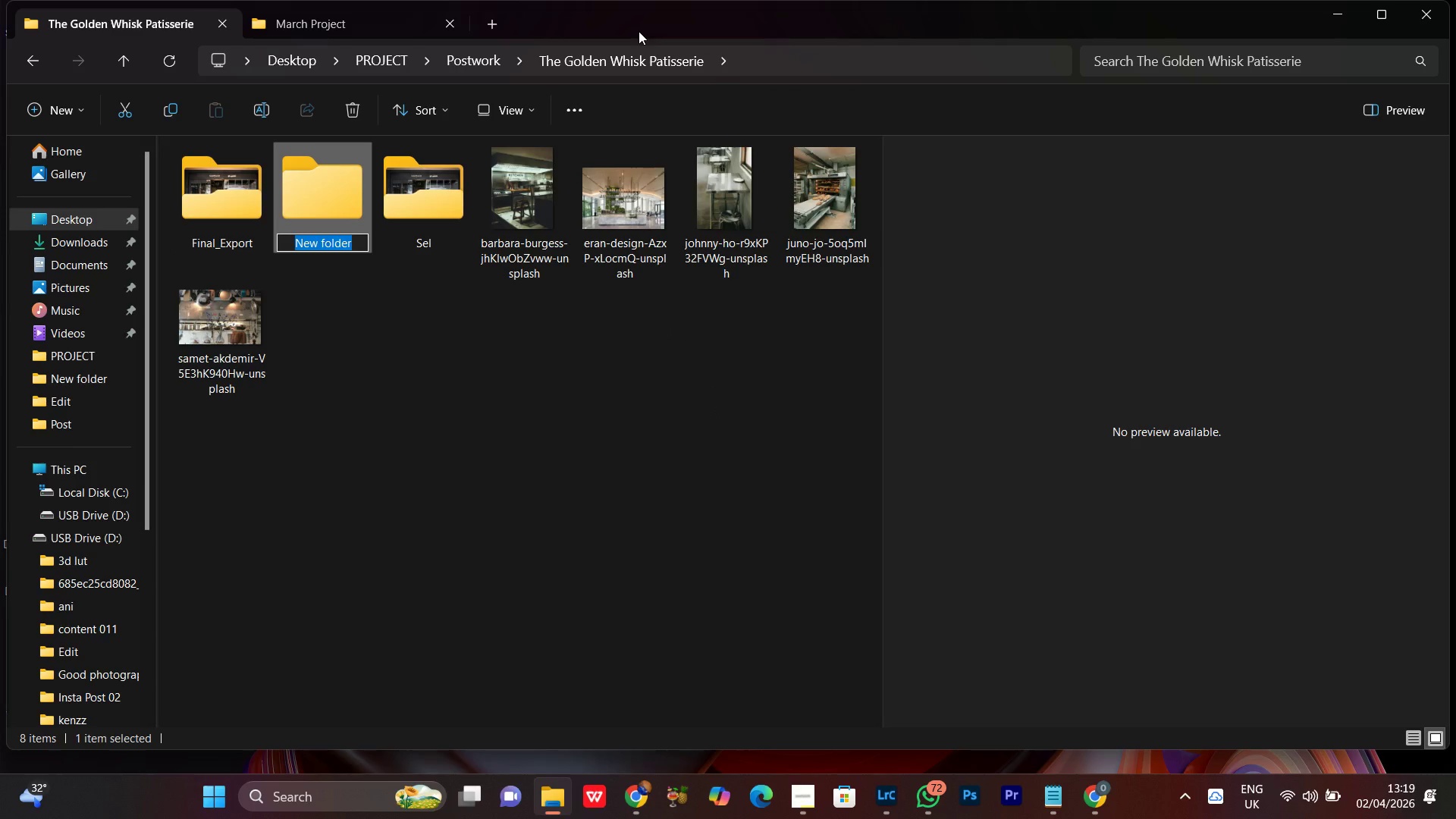 
type(Comparison_)
 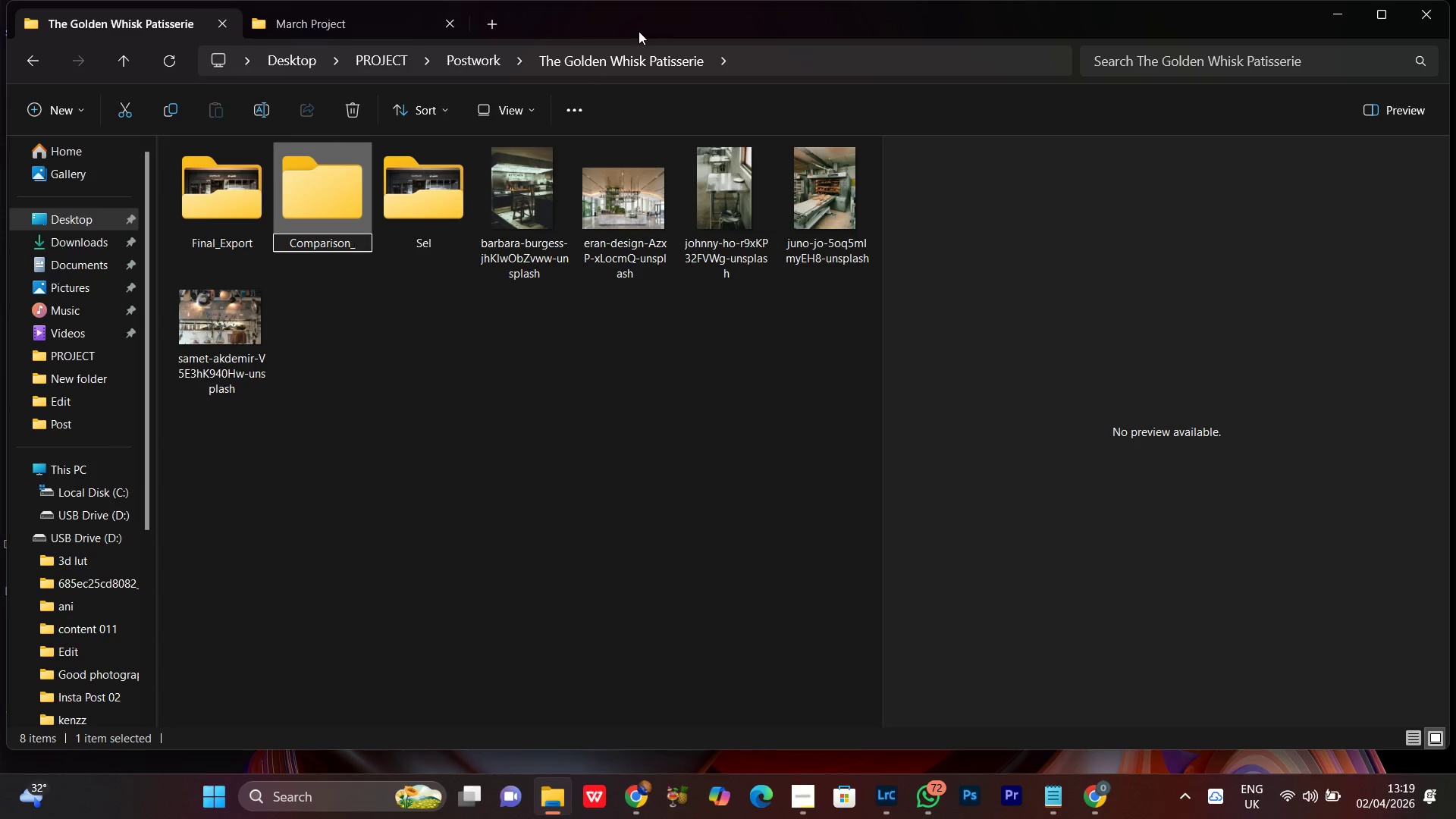 
wait(10.59)
 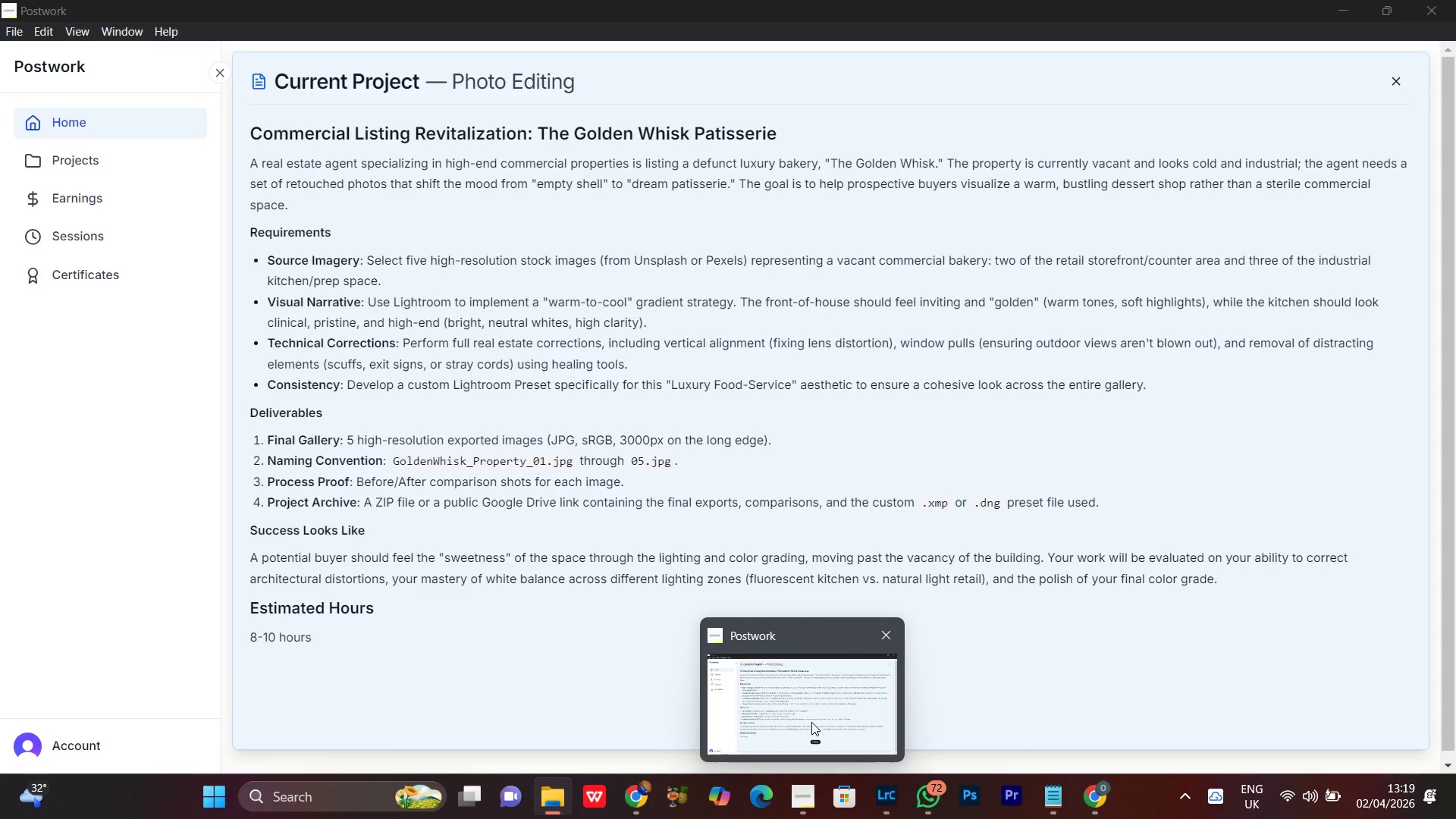 
key(Backspace)
type(-)
key(Backspace)
type(-SET)
 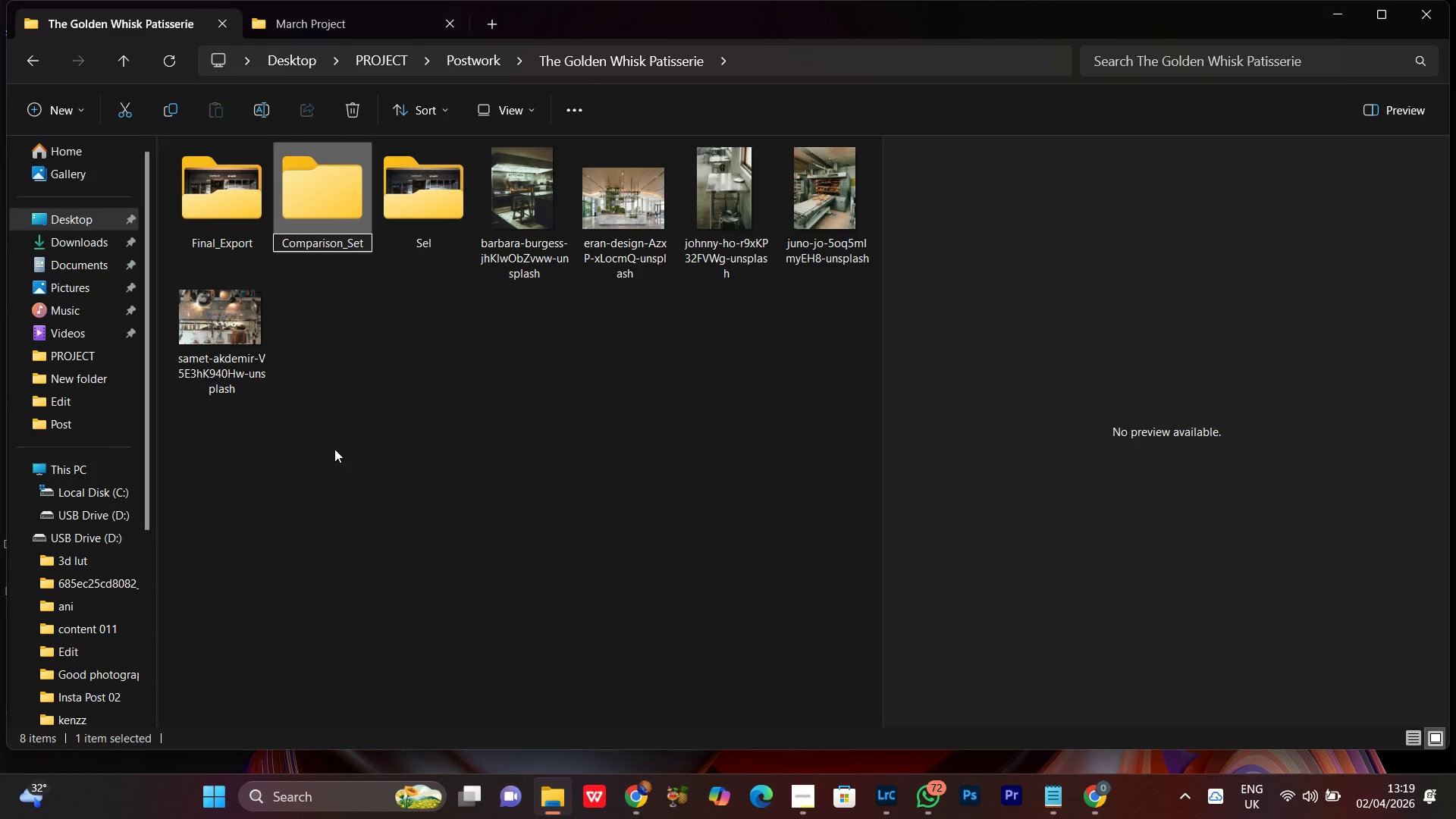 
key(Enter)
 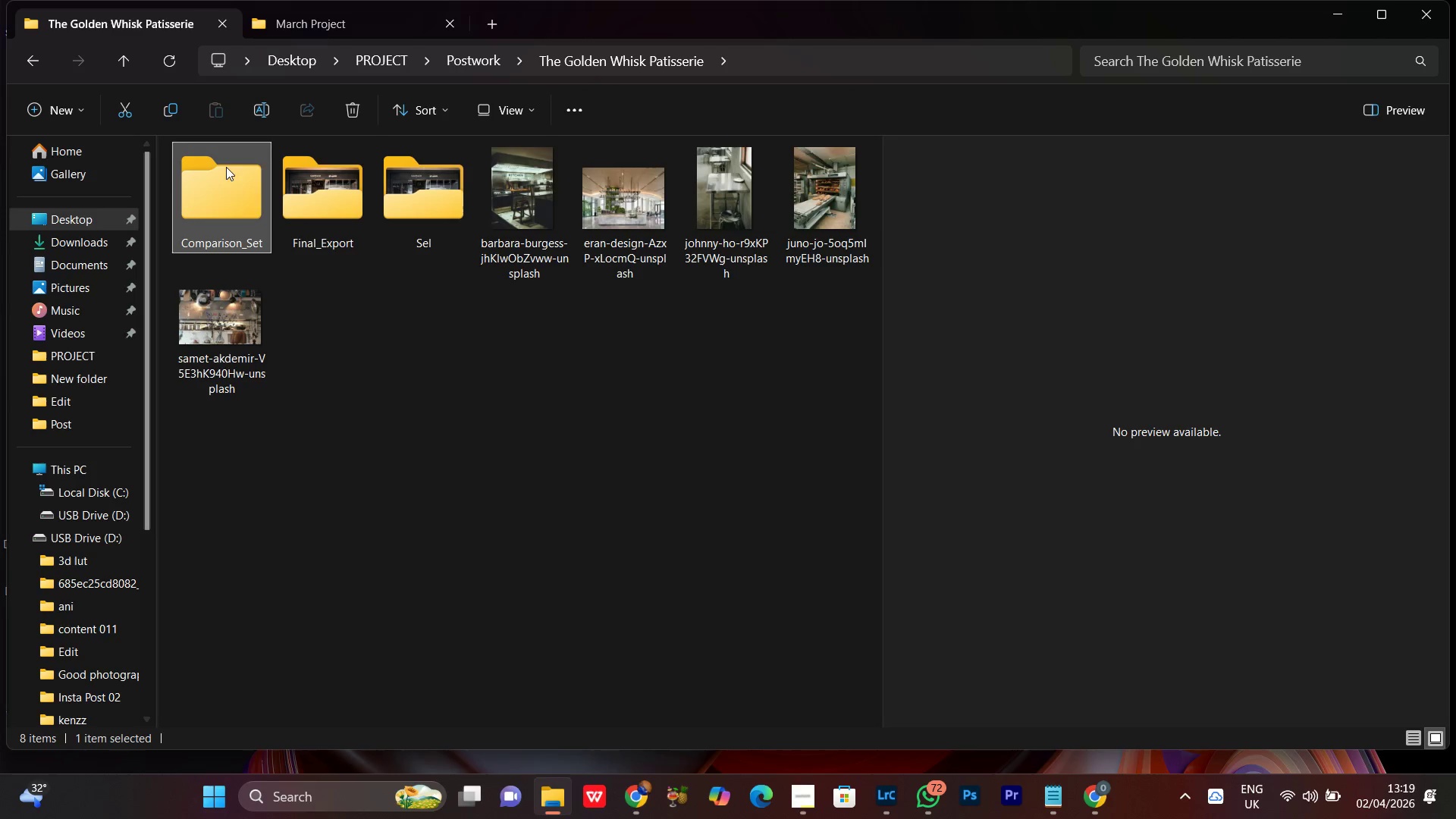 
double_click([225, 190])
 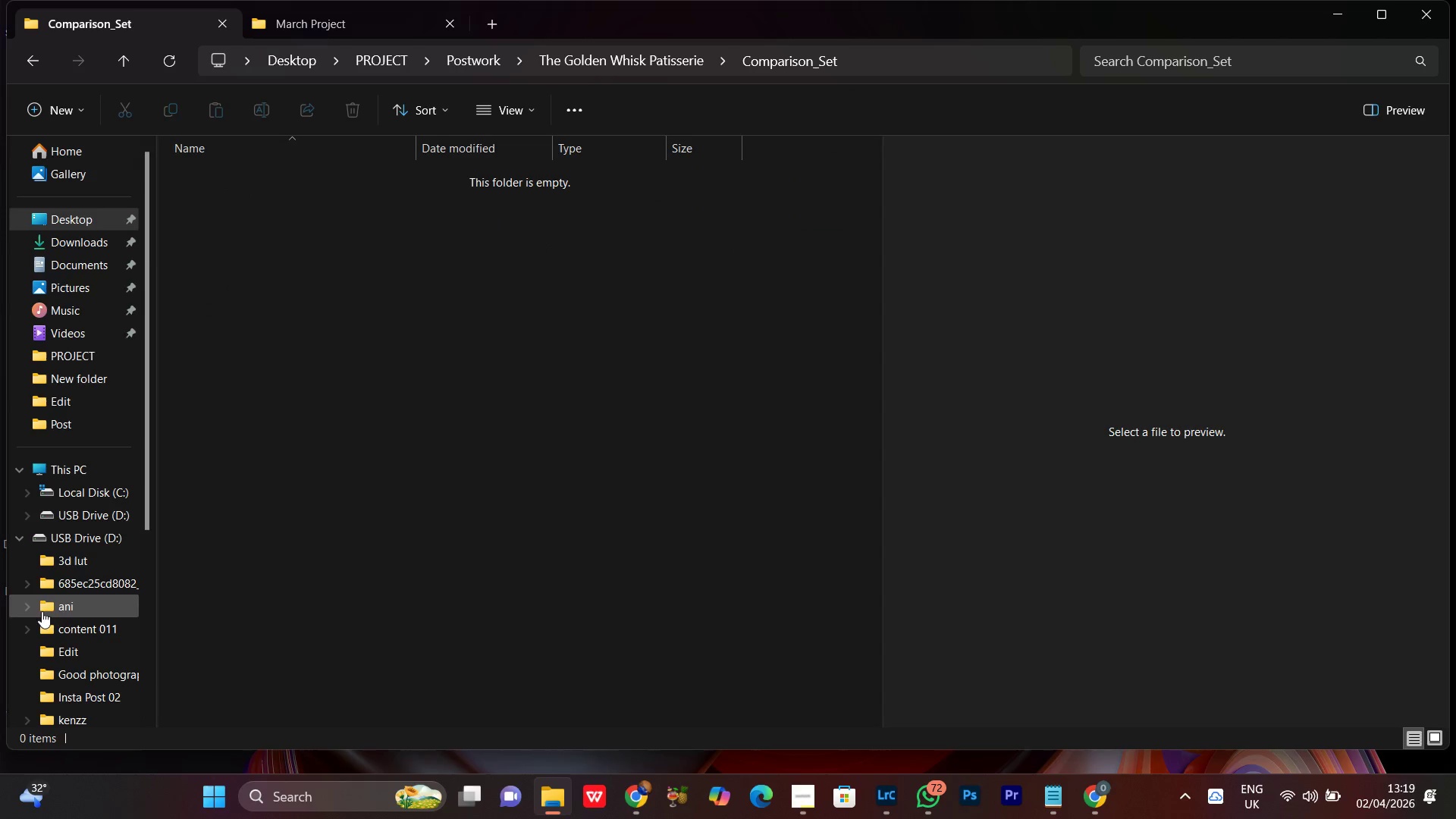 
left_click([494, 20])
 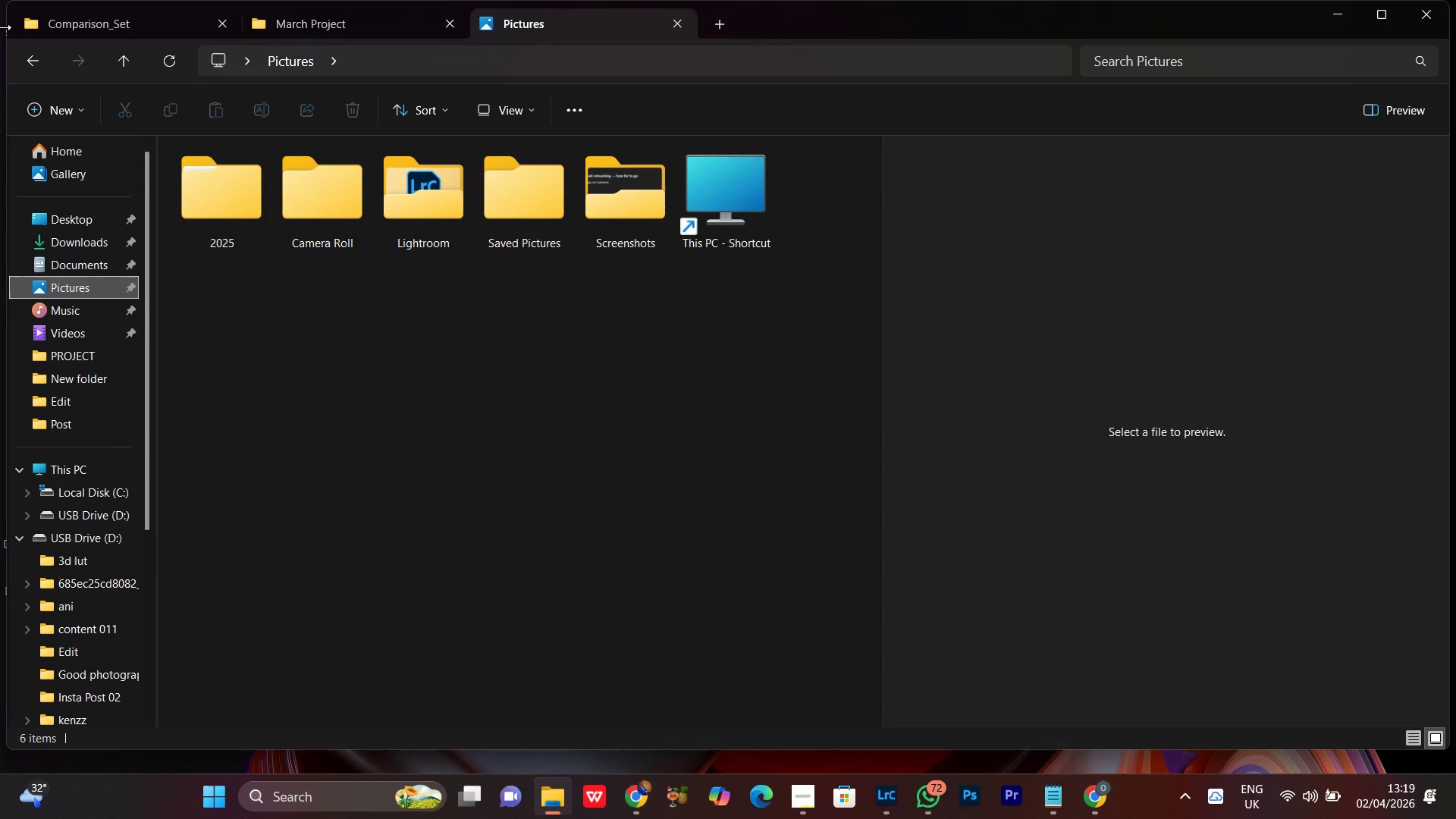 
wait(12.27)
 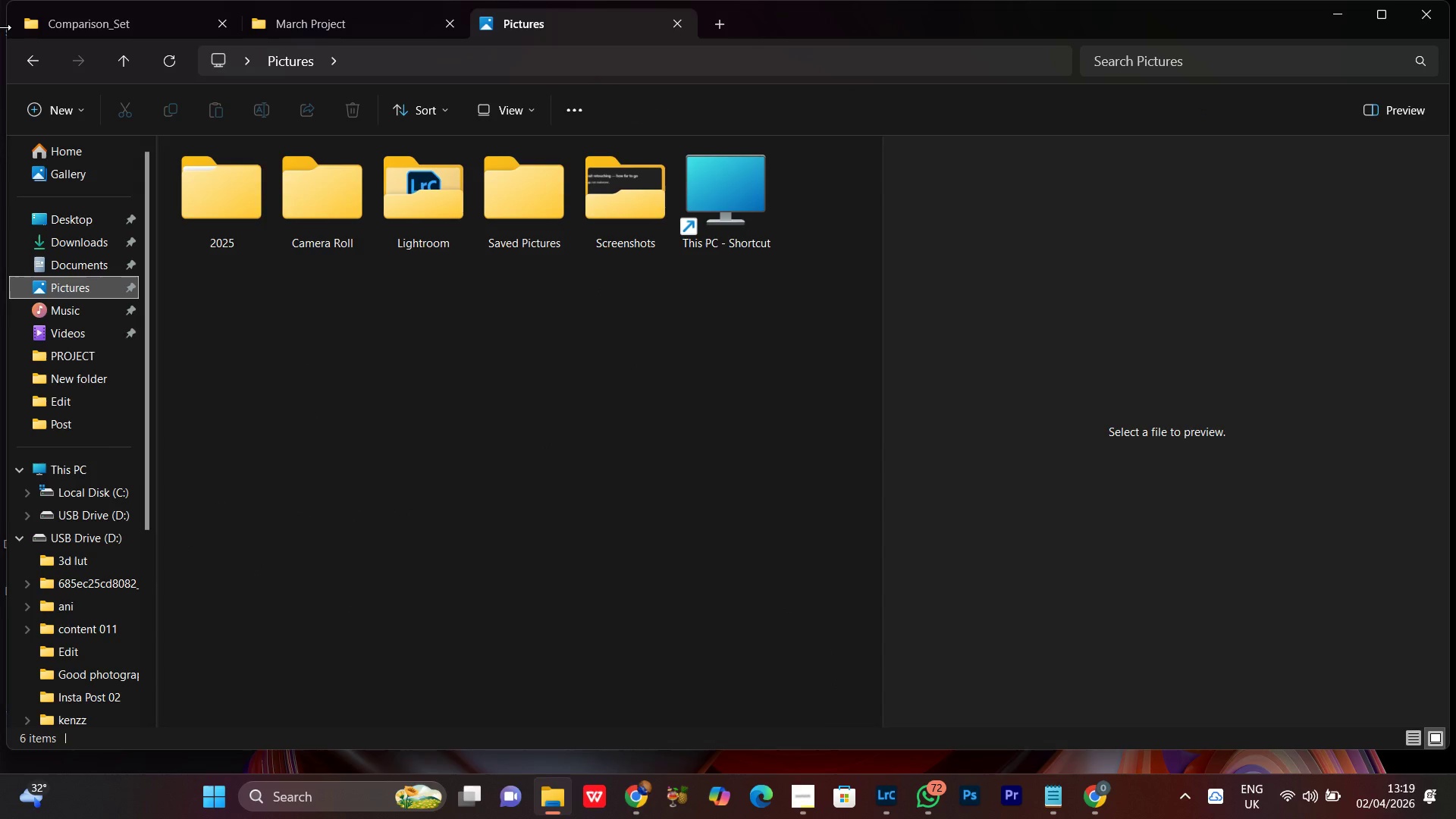 
left_click([933, 797])
 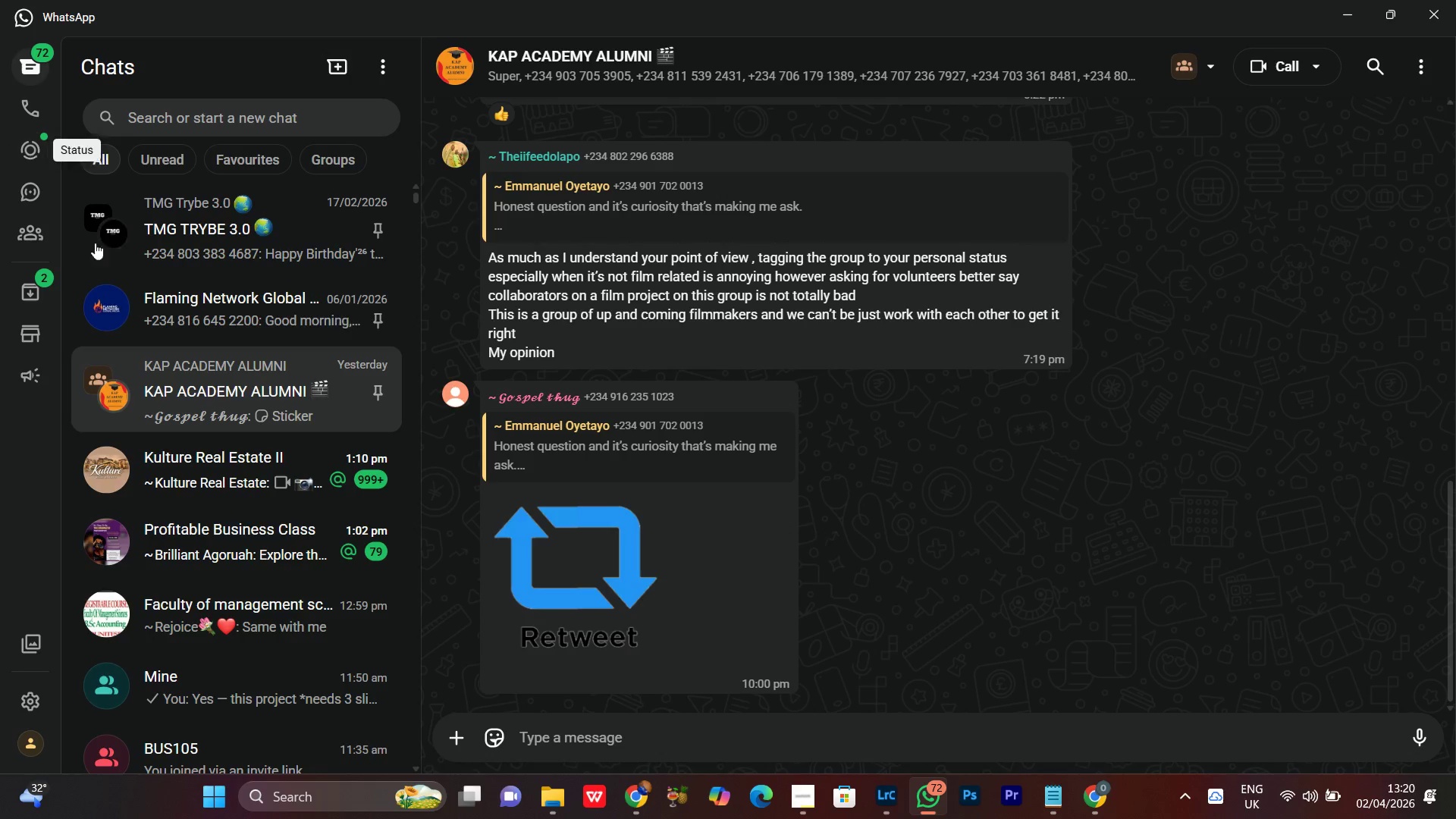 
scroll: coordinate [233, 326], scroll_direction: down, amount: 2.0
 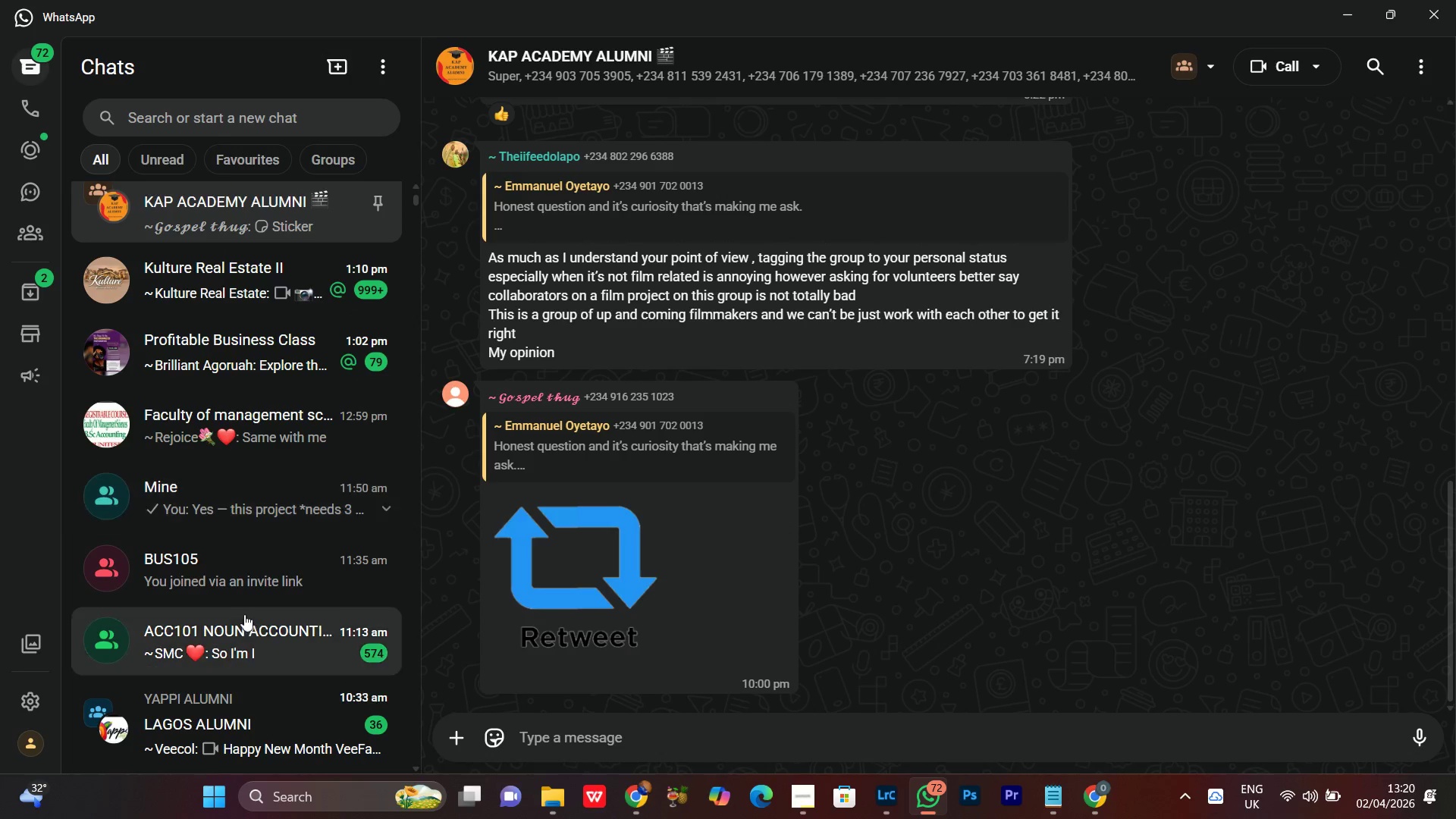 
scroll: coordinate [236, 603], scroll_direction: up, amount: 5.0
 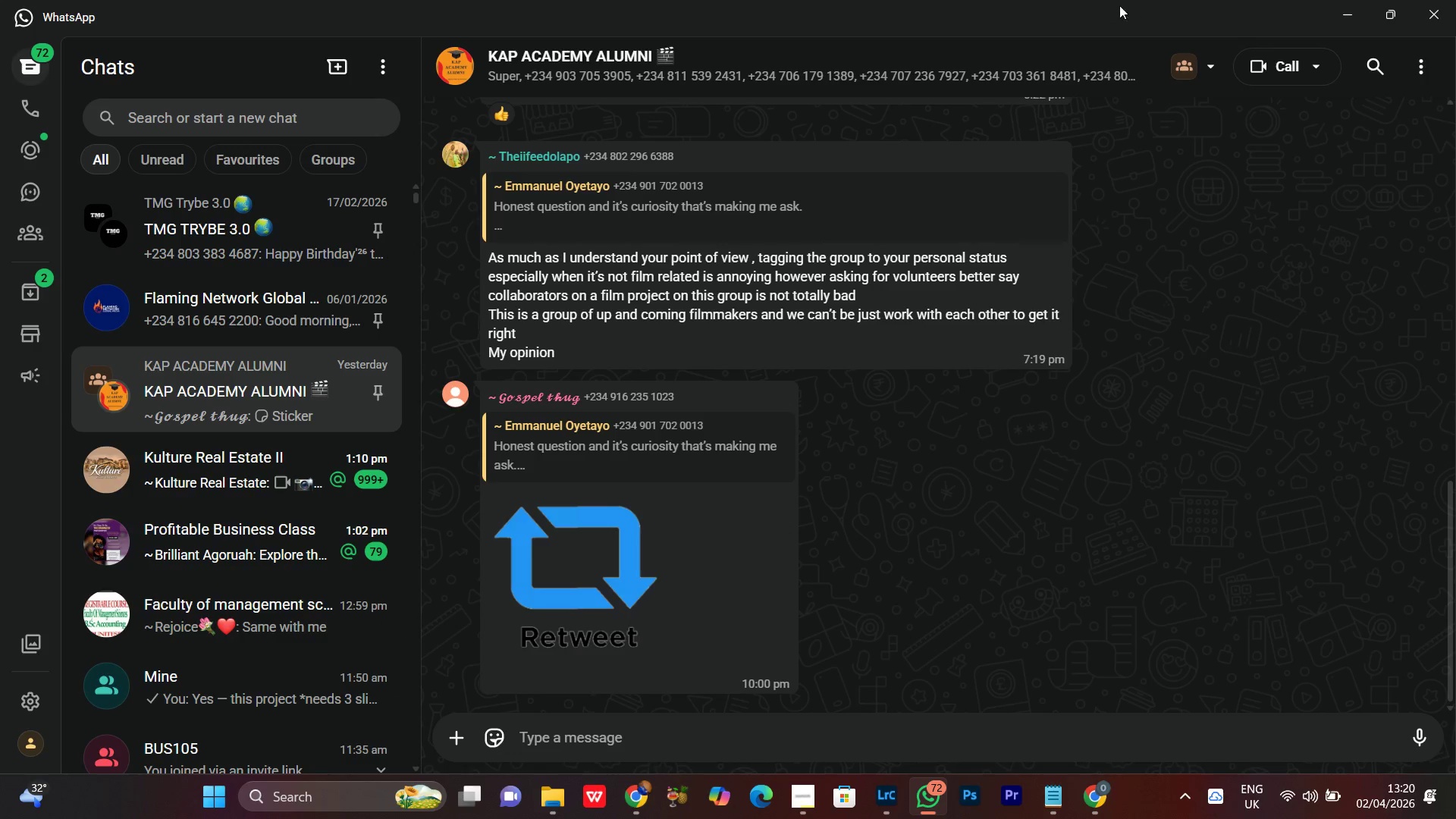 
wait(5.53)
 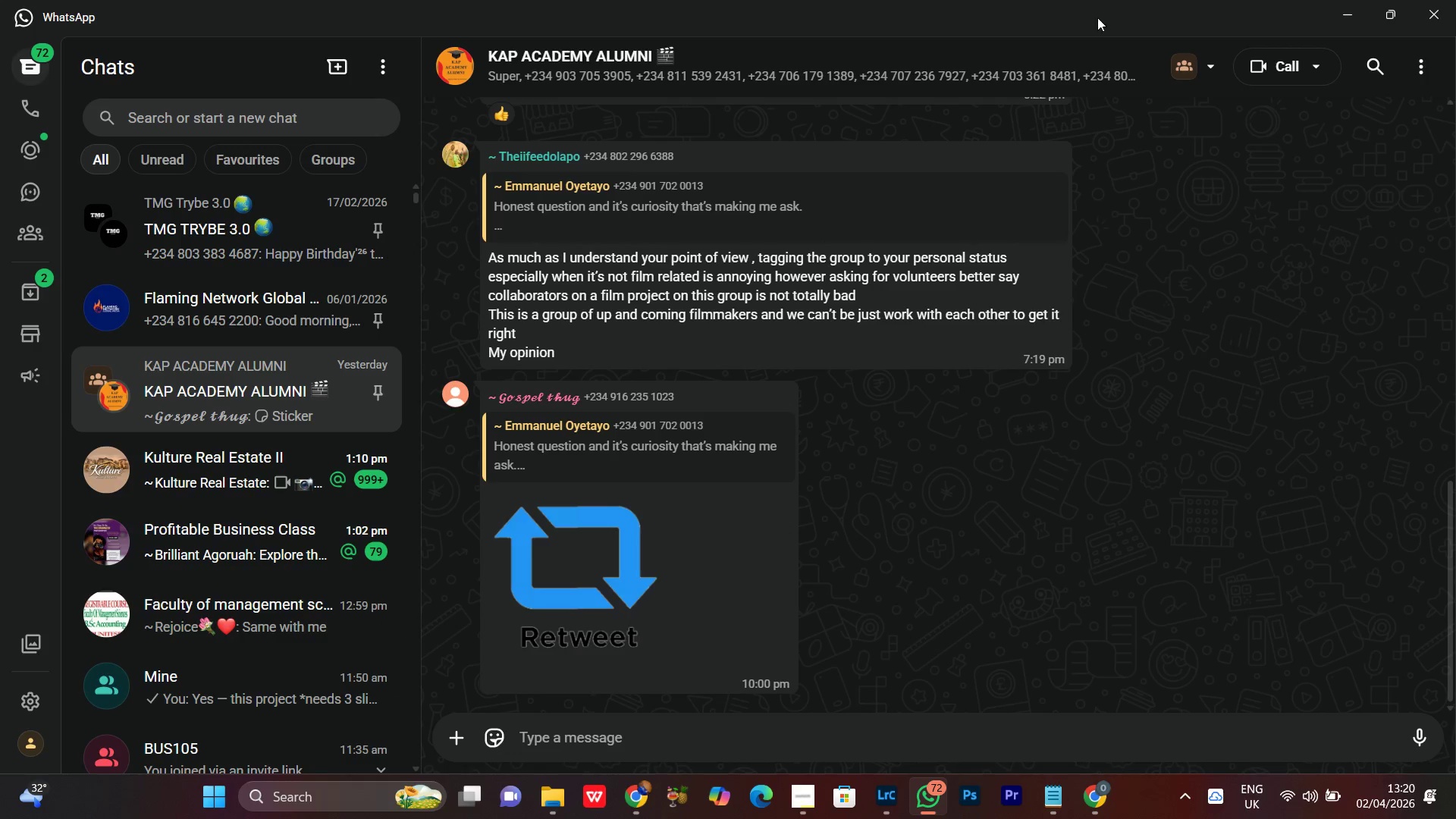 
left_click([1345, 8])
 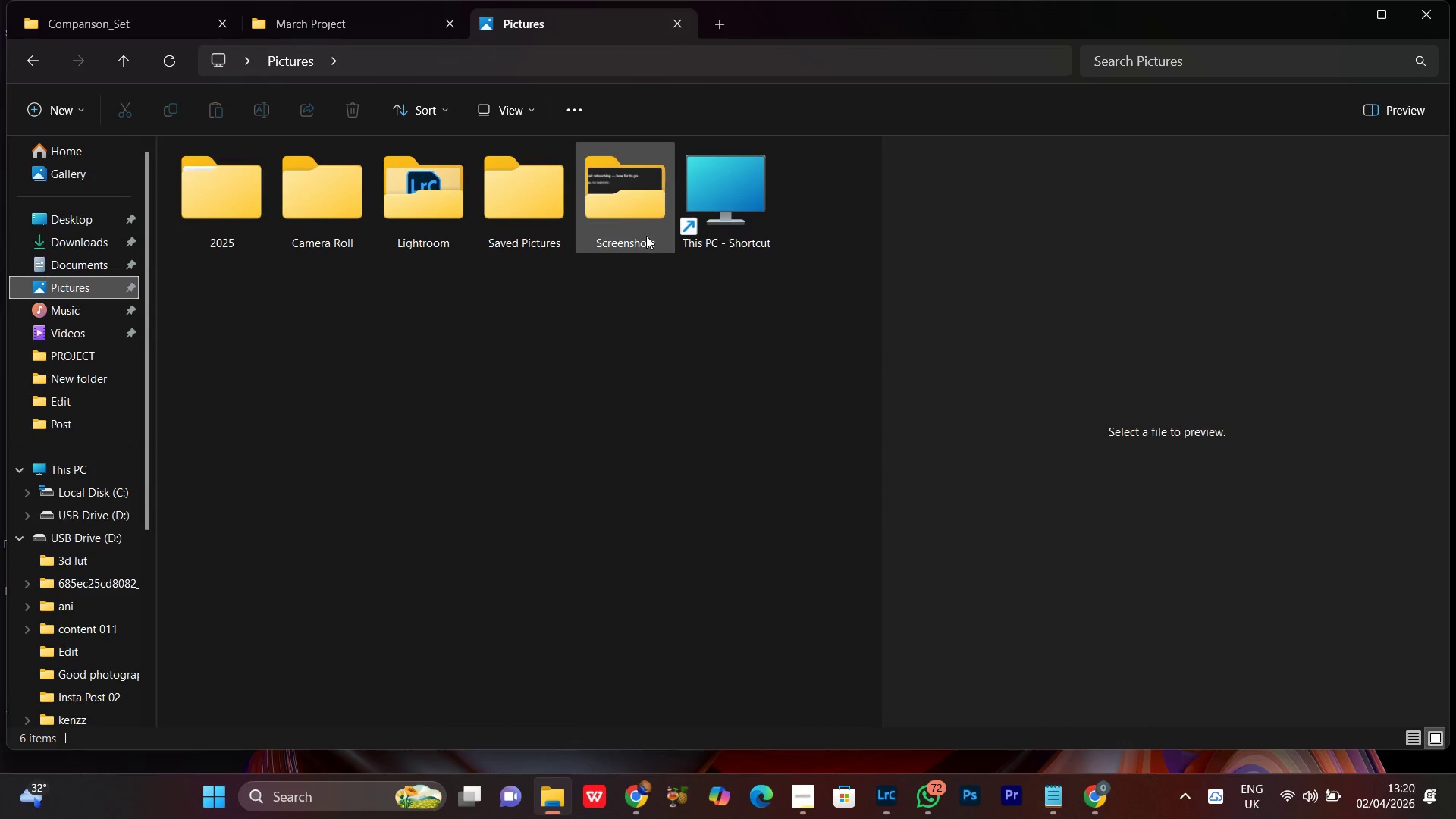 
double_click([628, 220])
 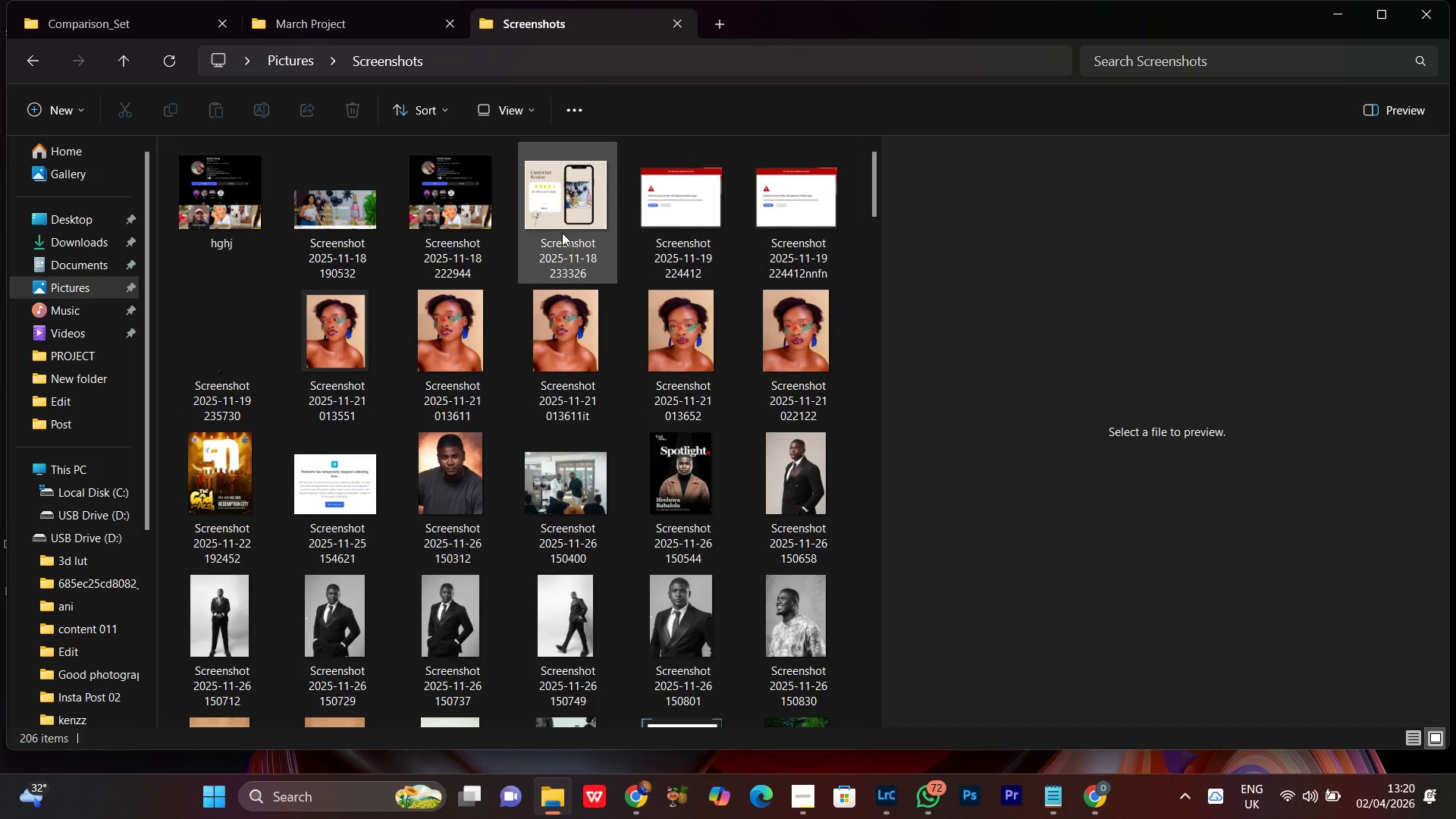 
scroll: coordinate [549, 249], scroll_direction: down, amount: 30.0
 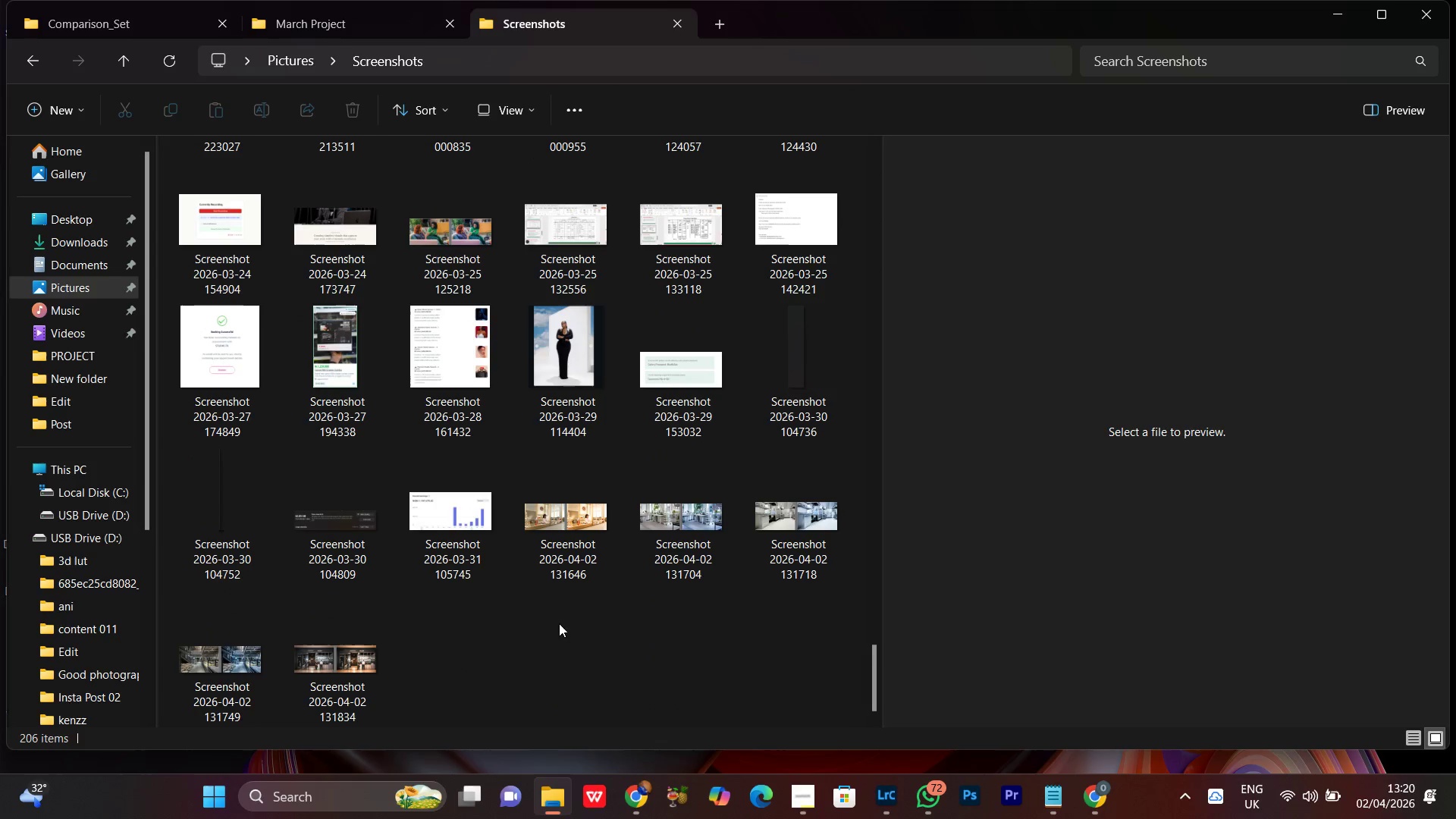 
left_click_drag(start_coordinate=[555, 621], to_coordinate=[559, 574])
 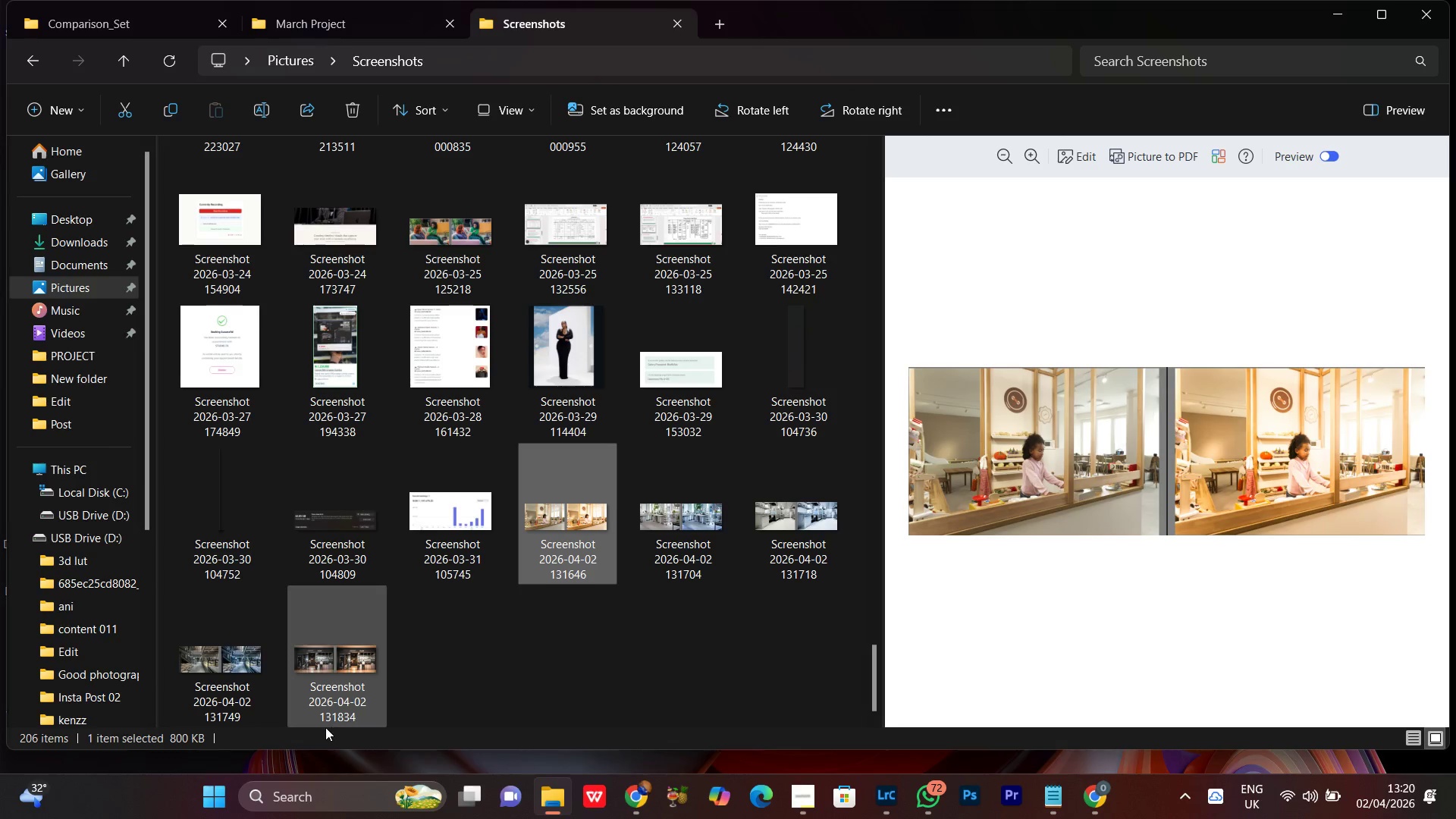 
hold_key(key=ShiftLeft, duration=0.64)
left_click([306, 704])
 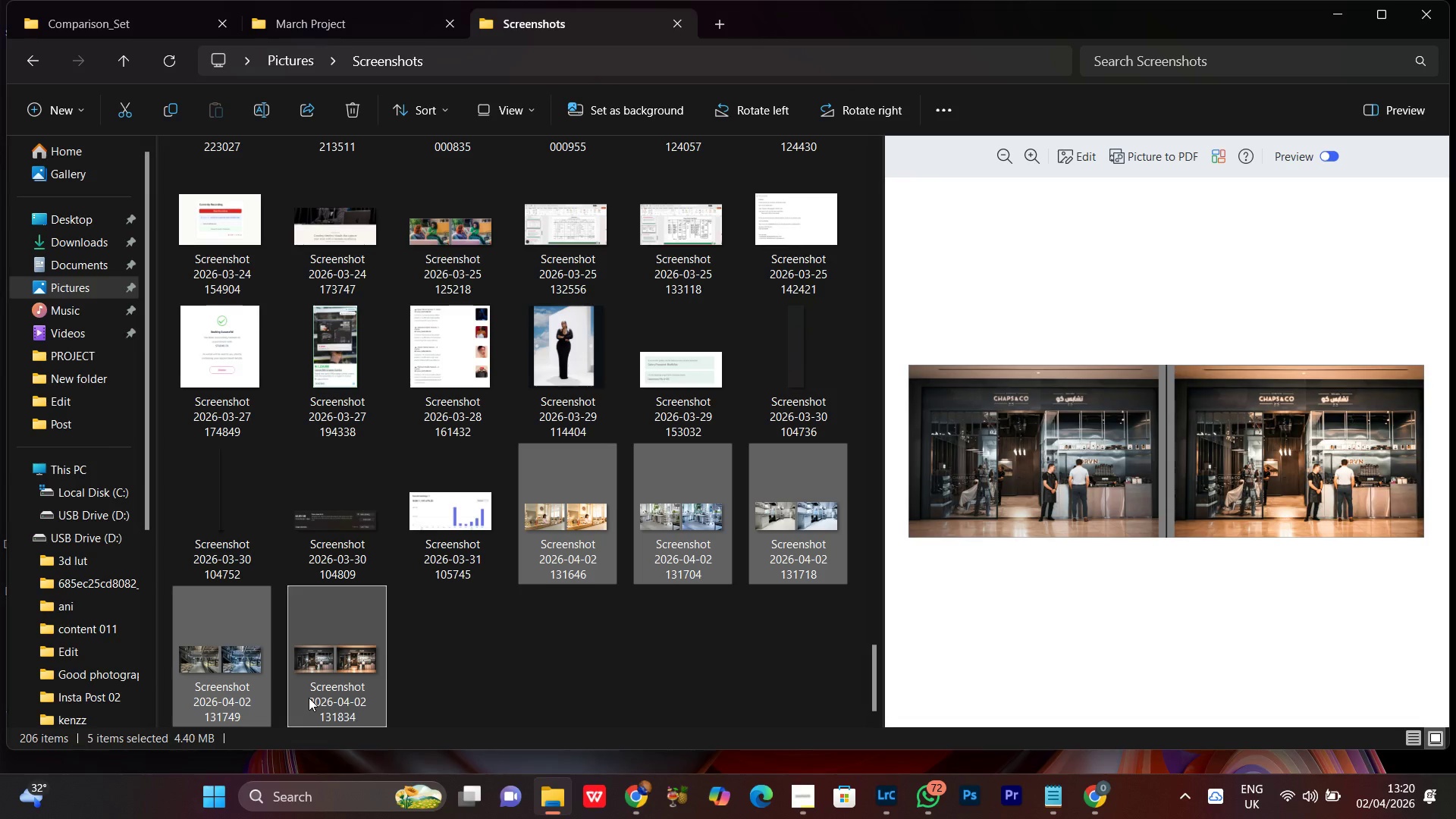 
right_click([309, 698])
 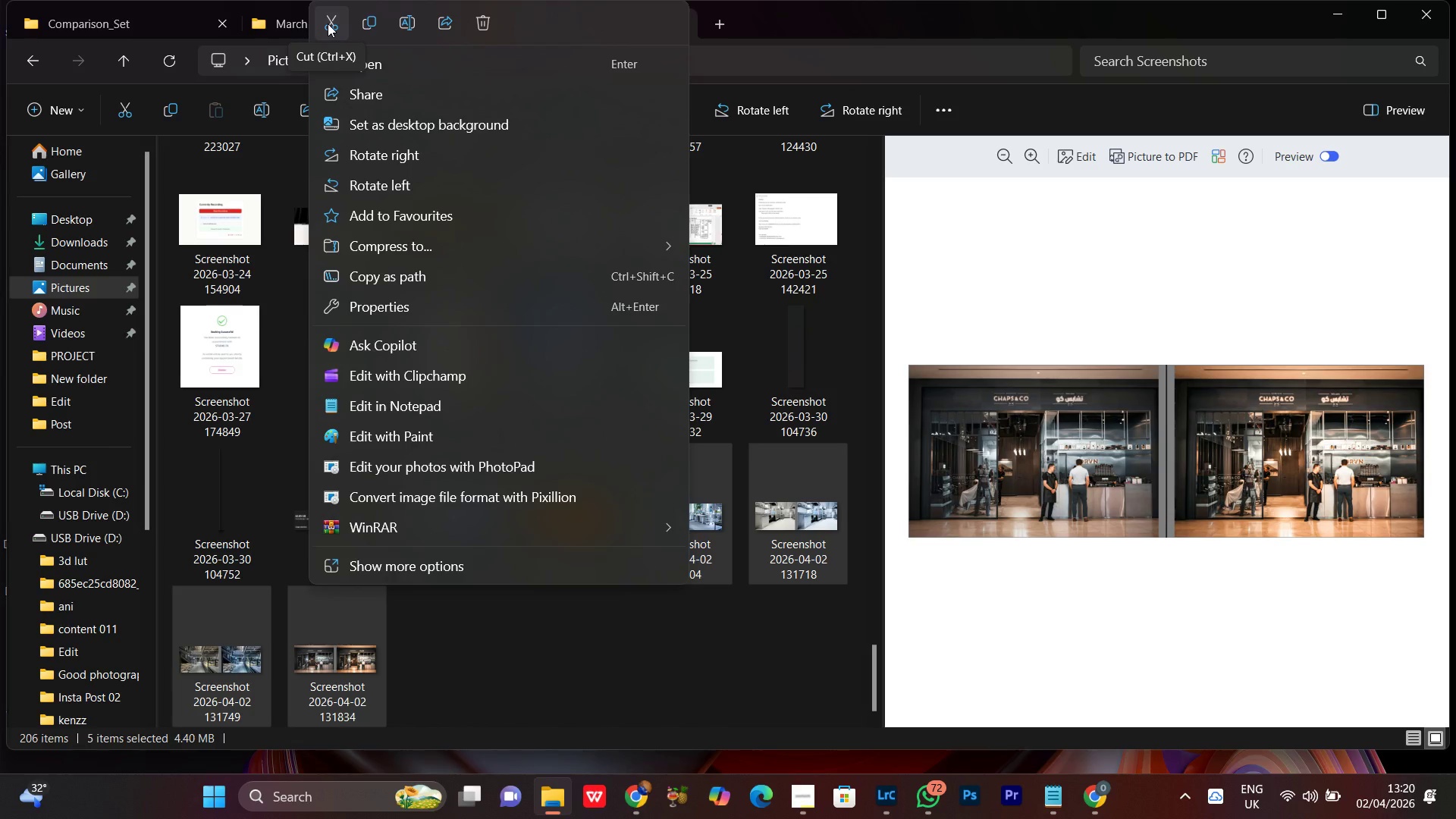 
left_click([328, 24])
 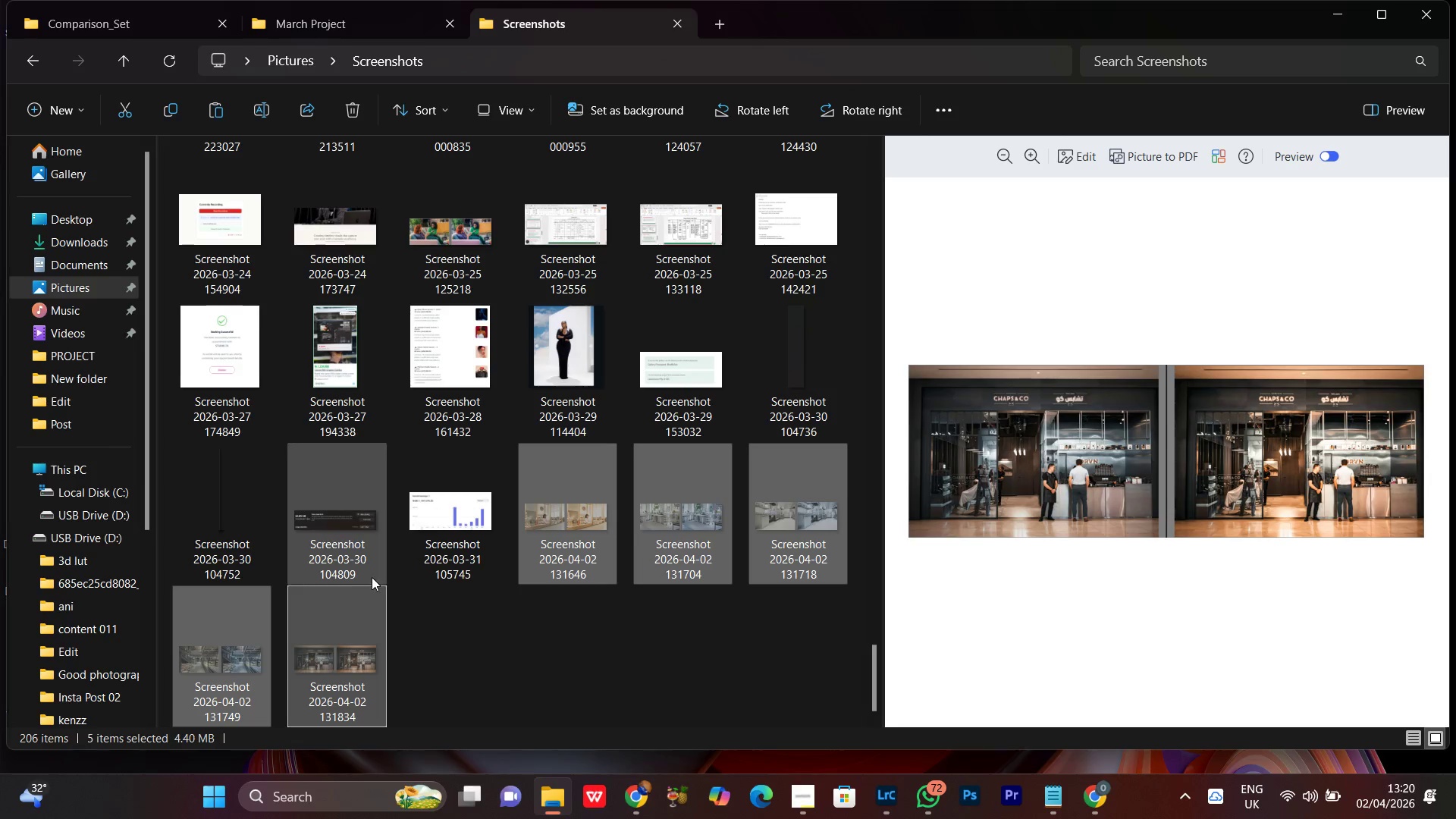 
right_click([339, 648])
 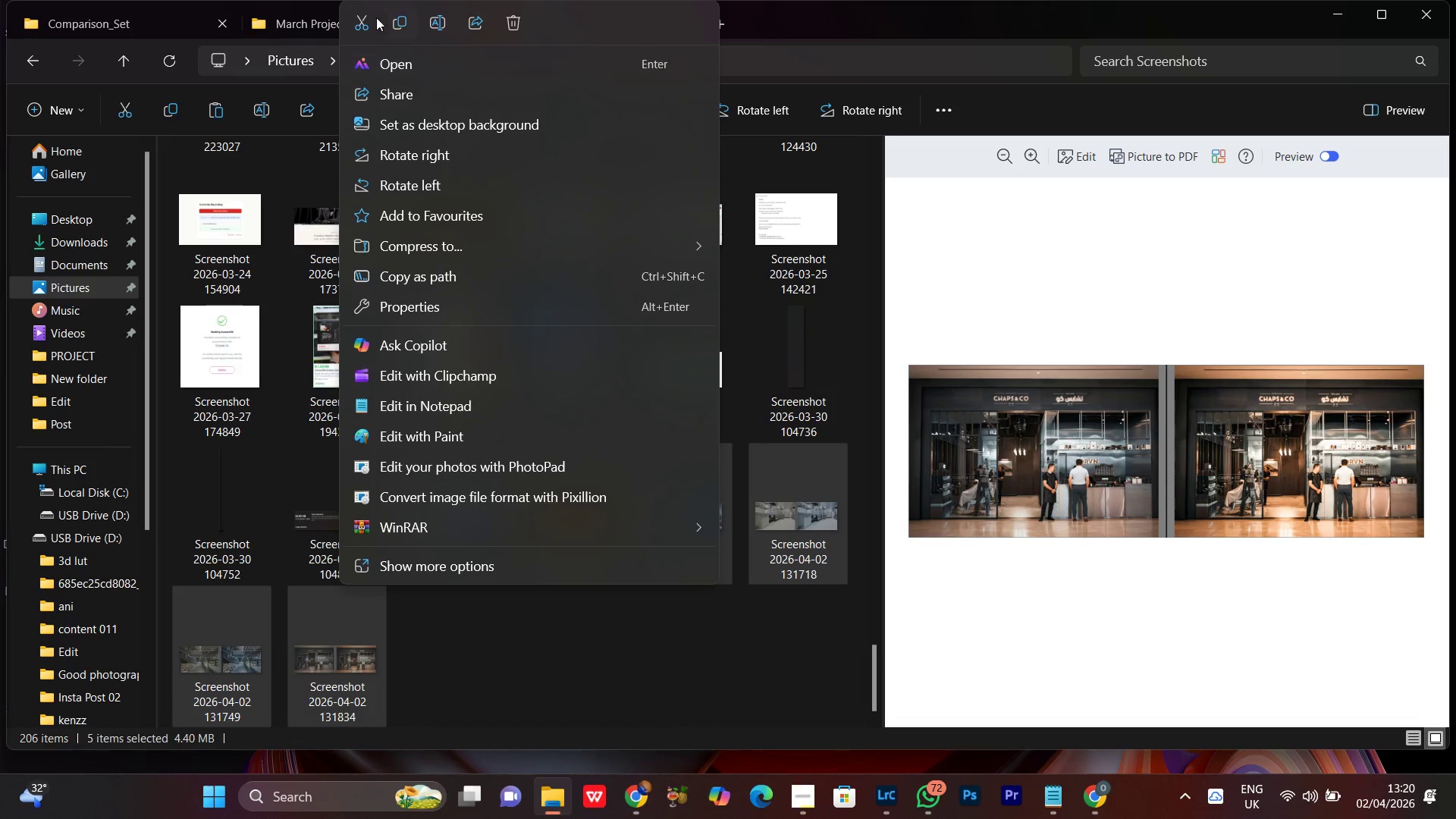 
left_click([352, 27])
 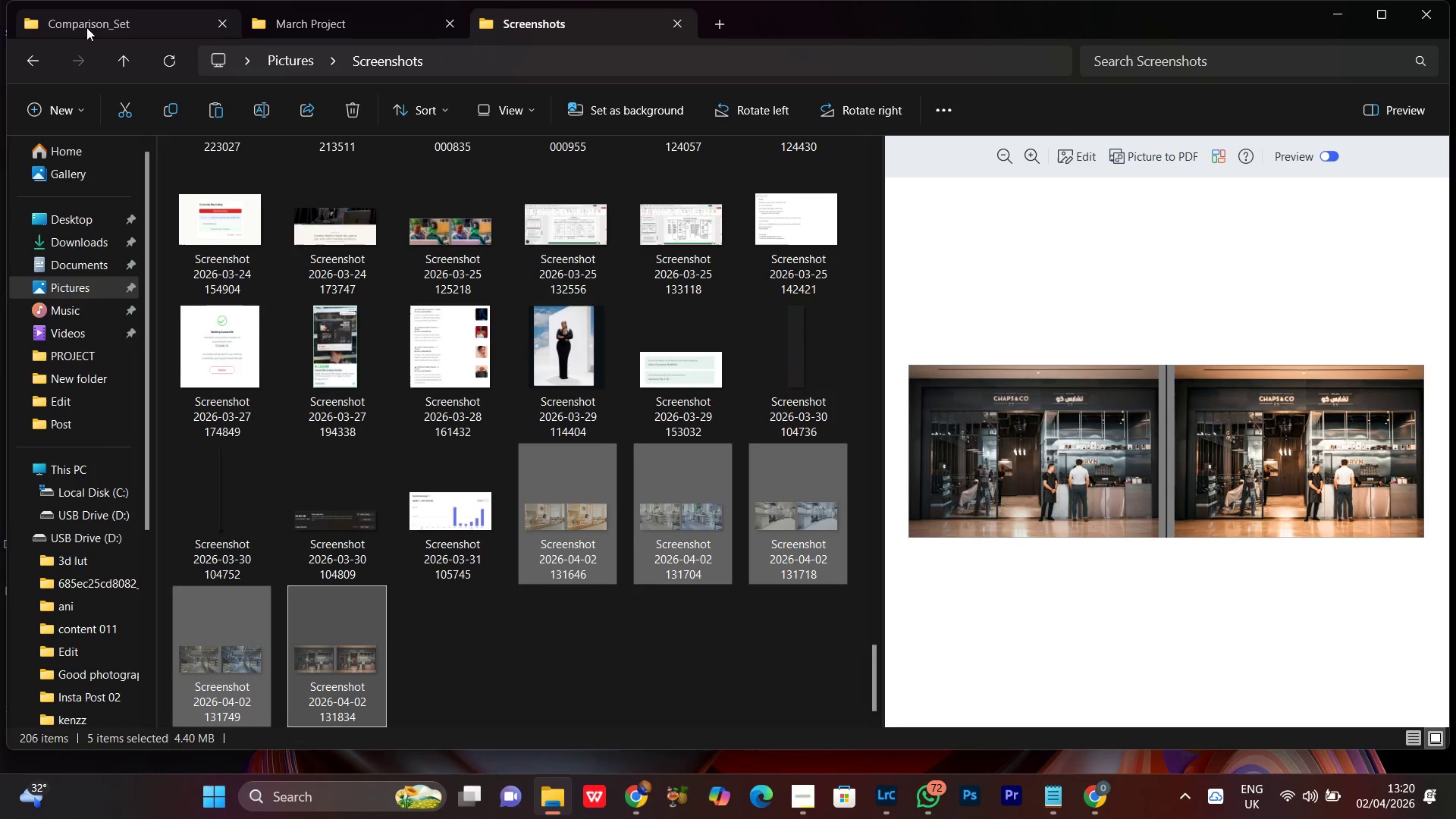 
left_click([91, 24])
 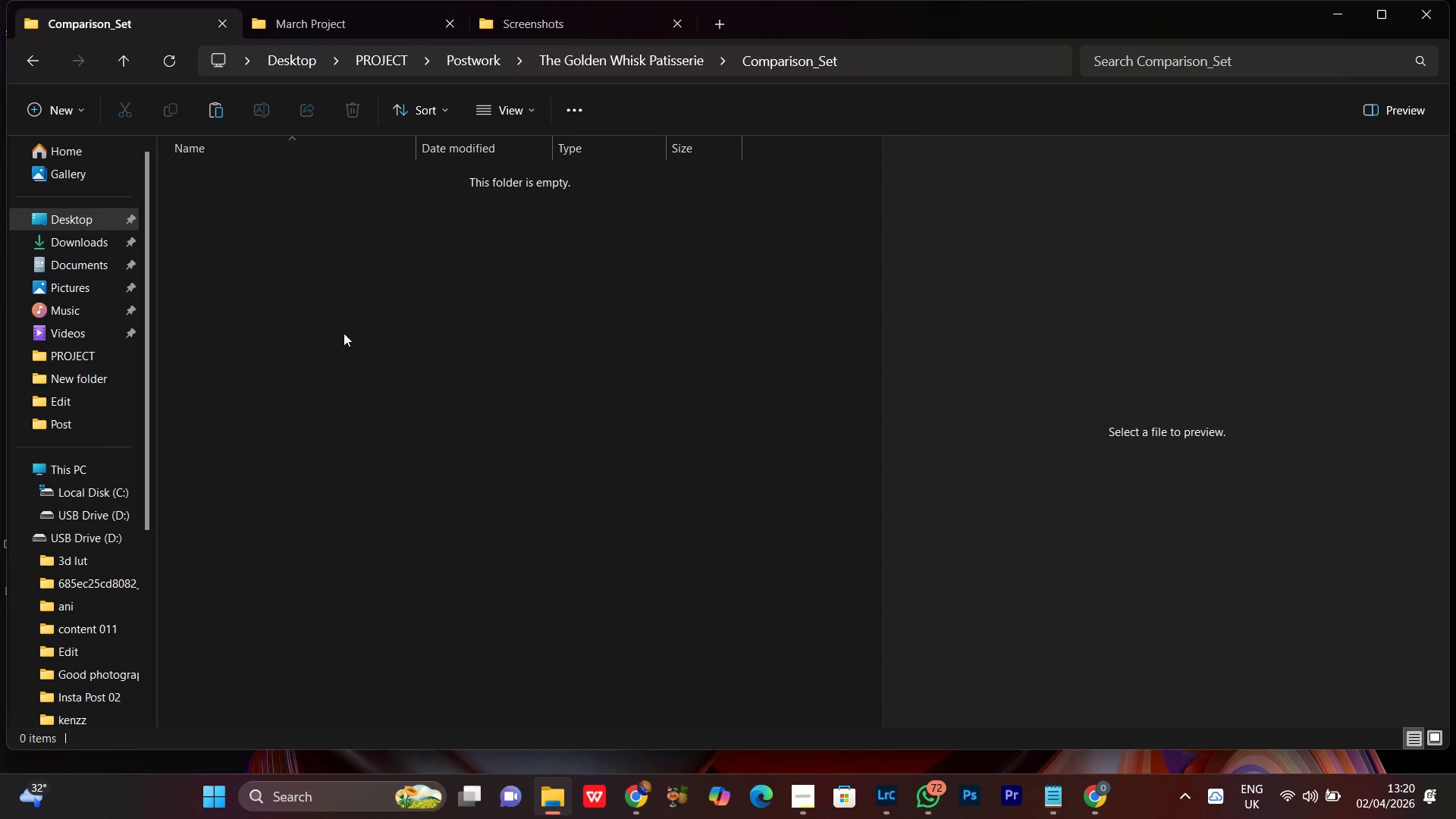 
left_click([342, 331])
 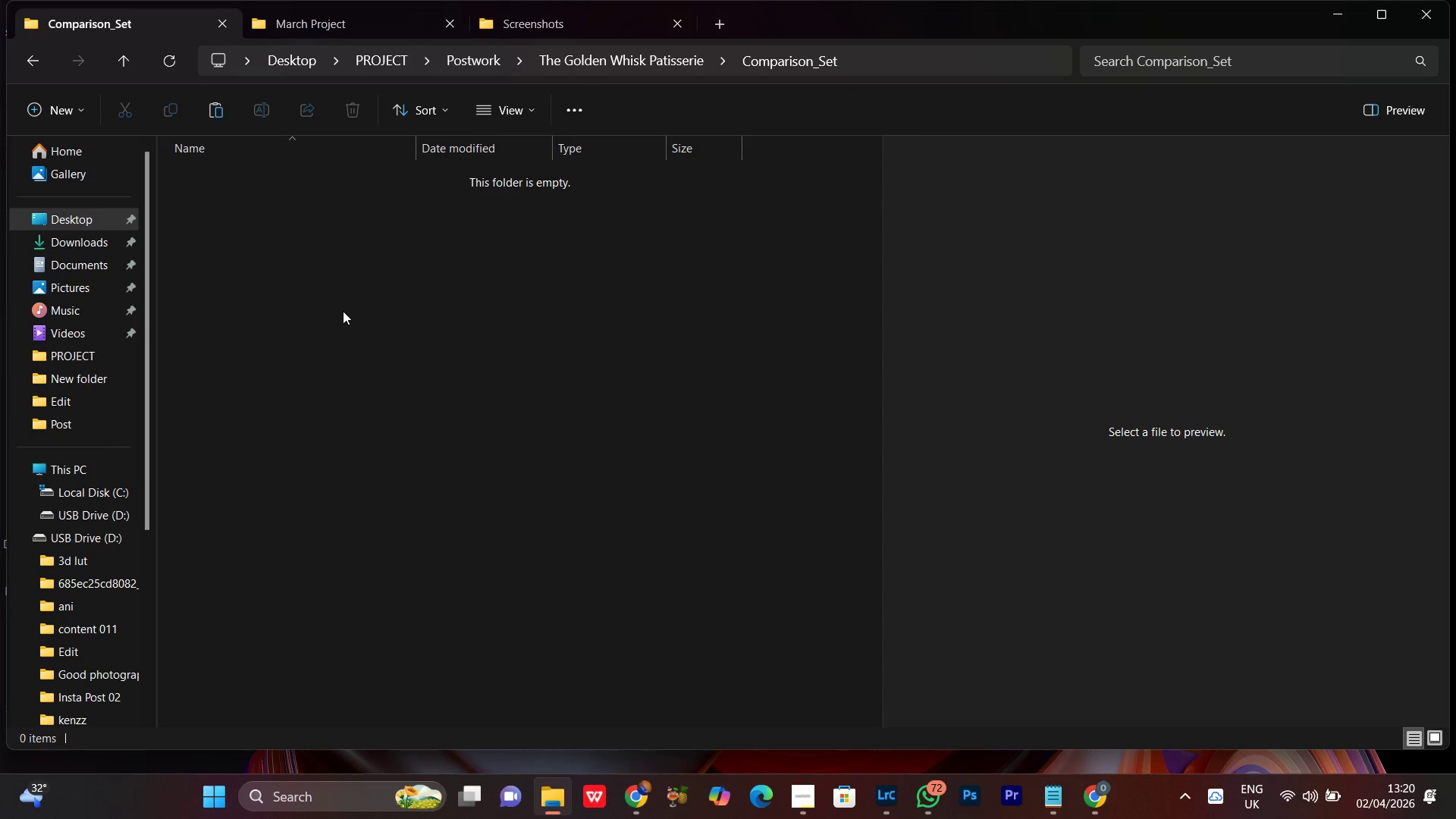 
right_click([343, 311])
 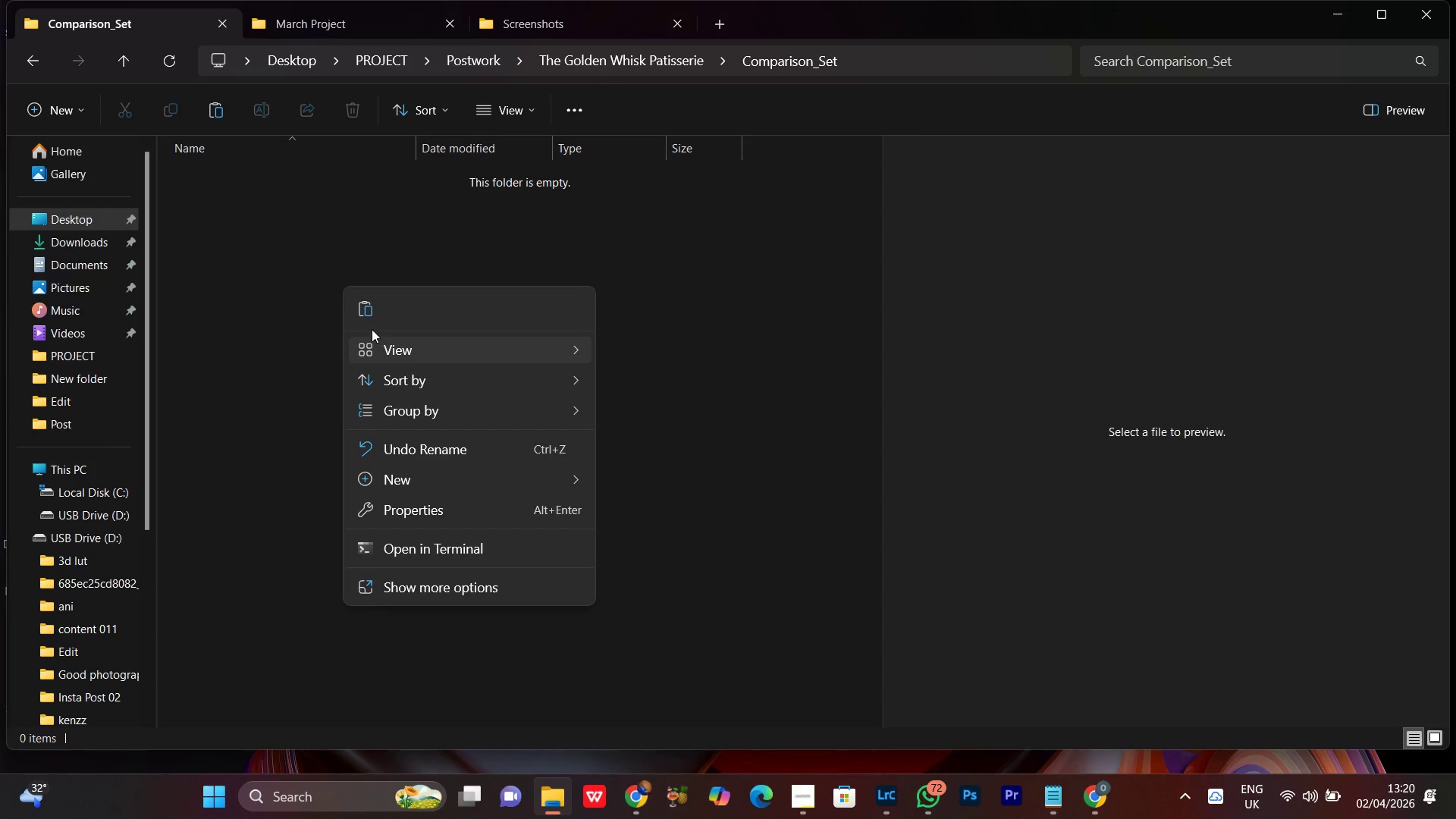 
left_click([359, 311])
 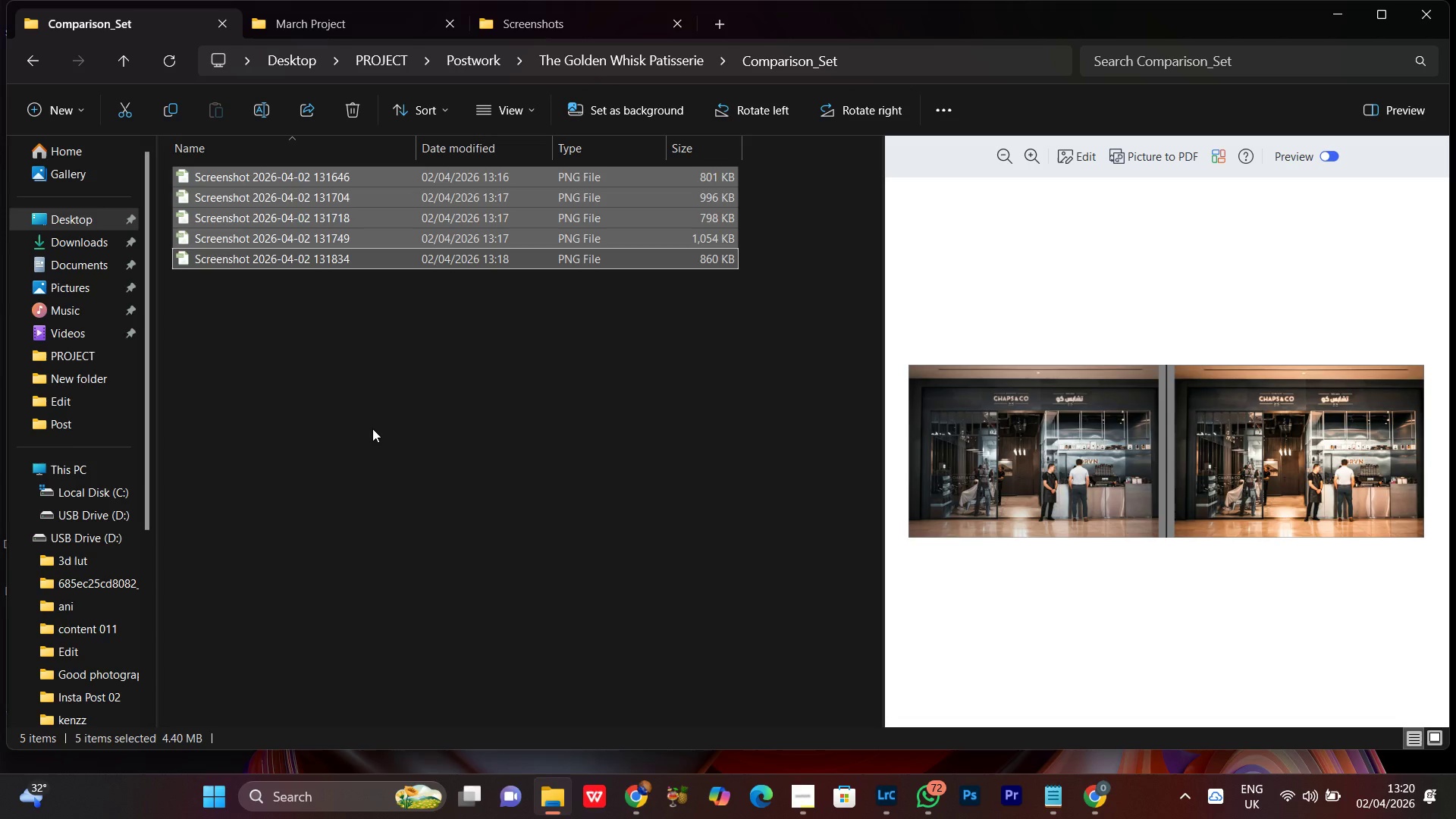 
wait(5.94)
 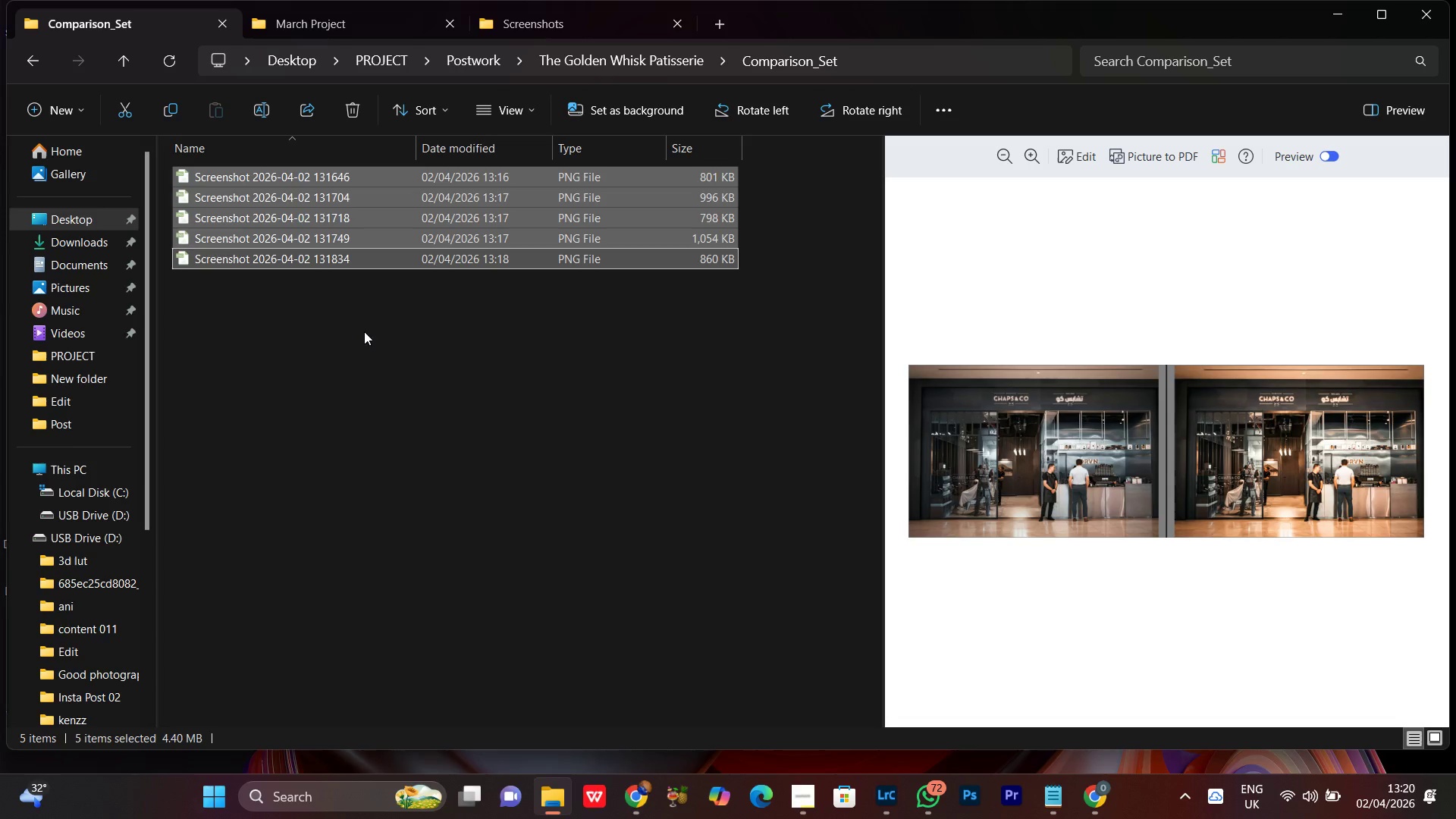 
left_click([372, 436])
 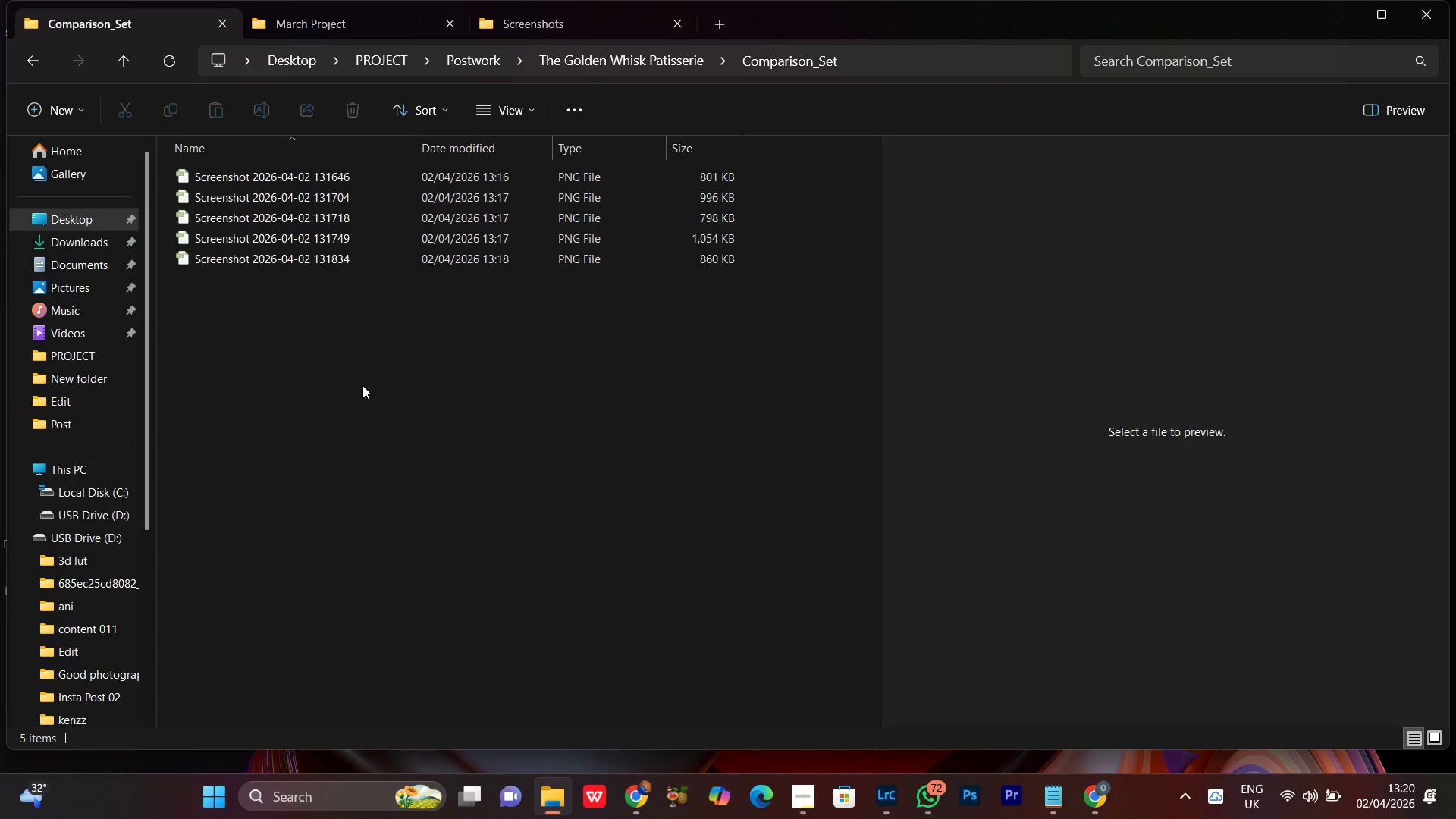 
right_click([357, 368])
 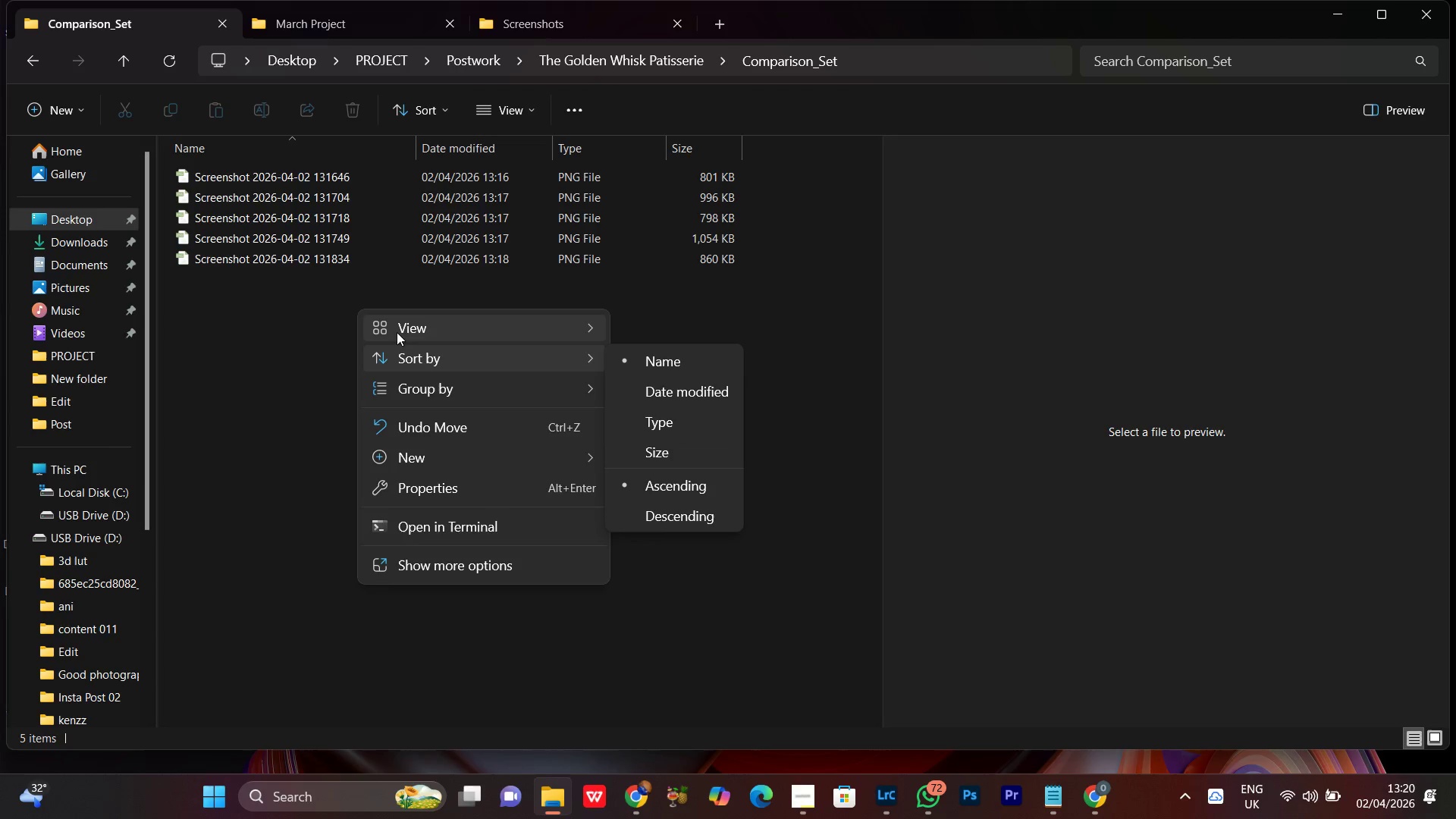 
left_click([424, 325])
 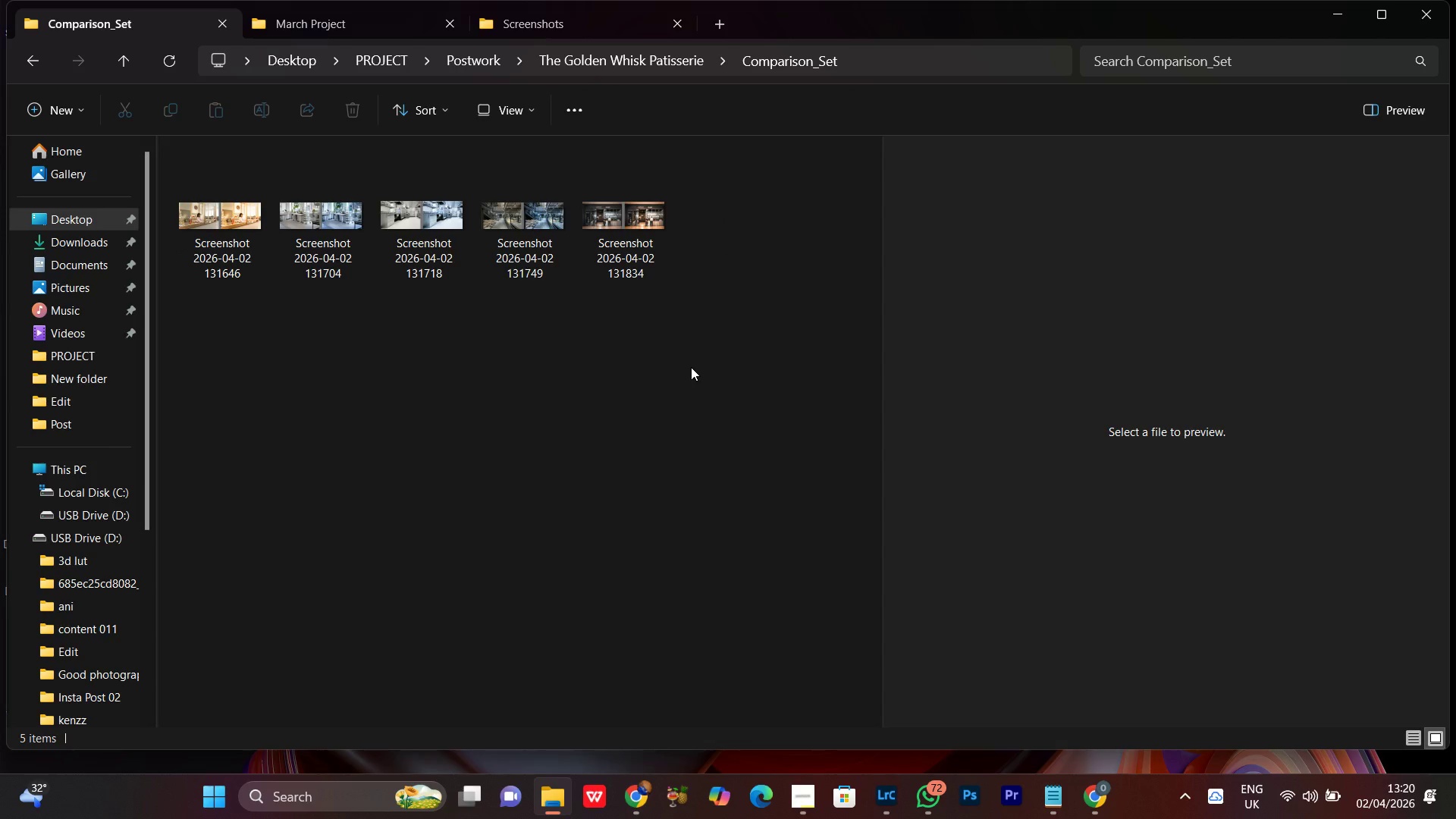 
wait(8.47)
 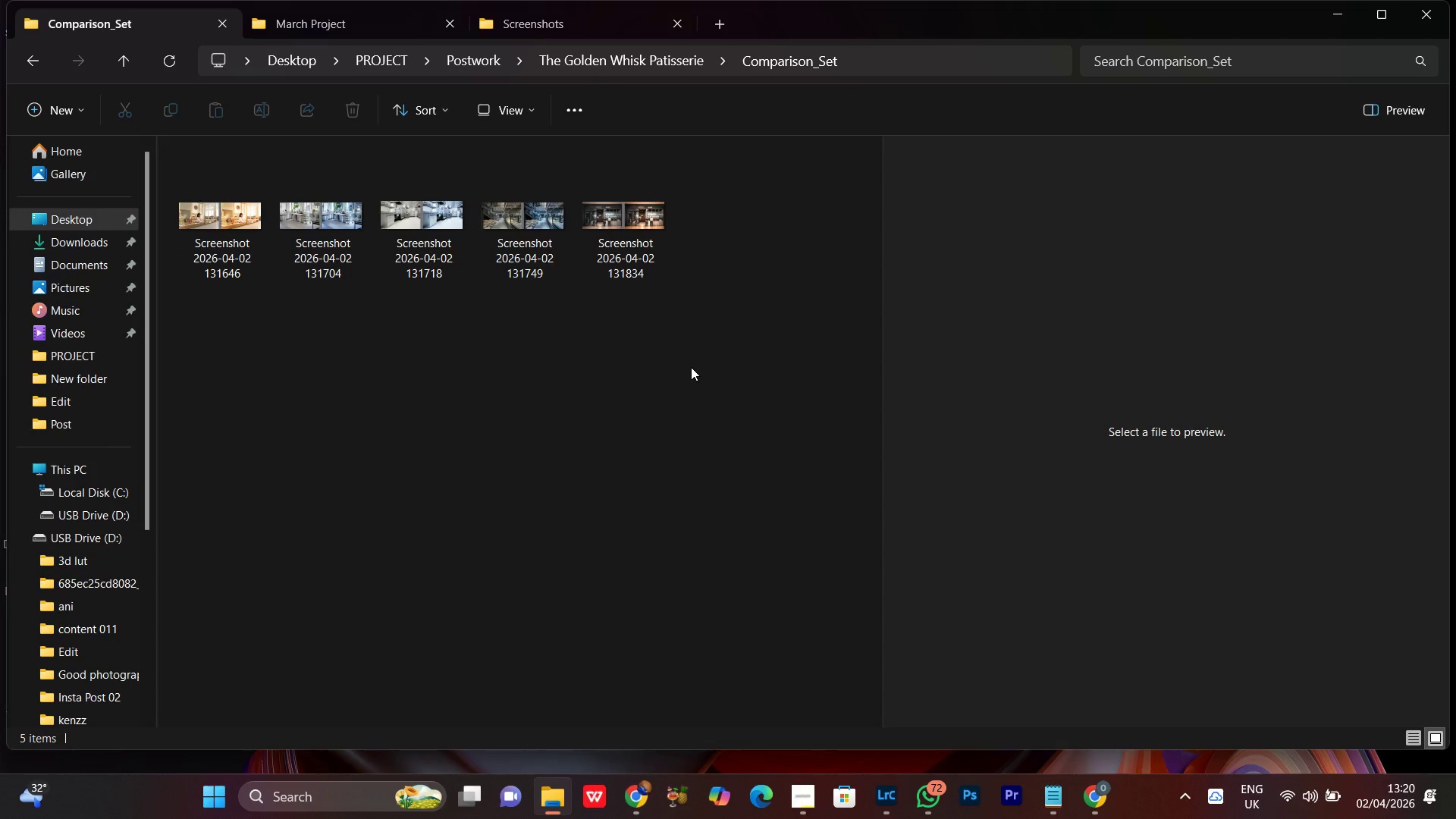 
left_click([678, 413])
 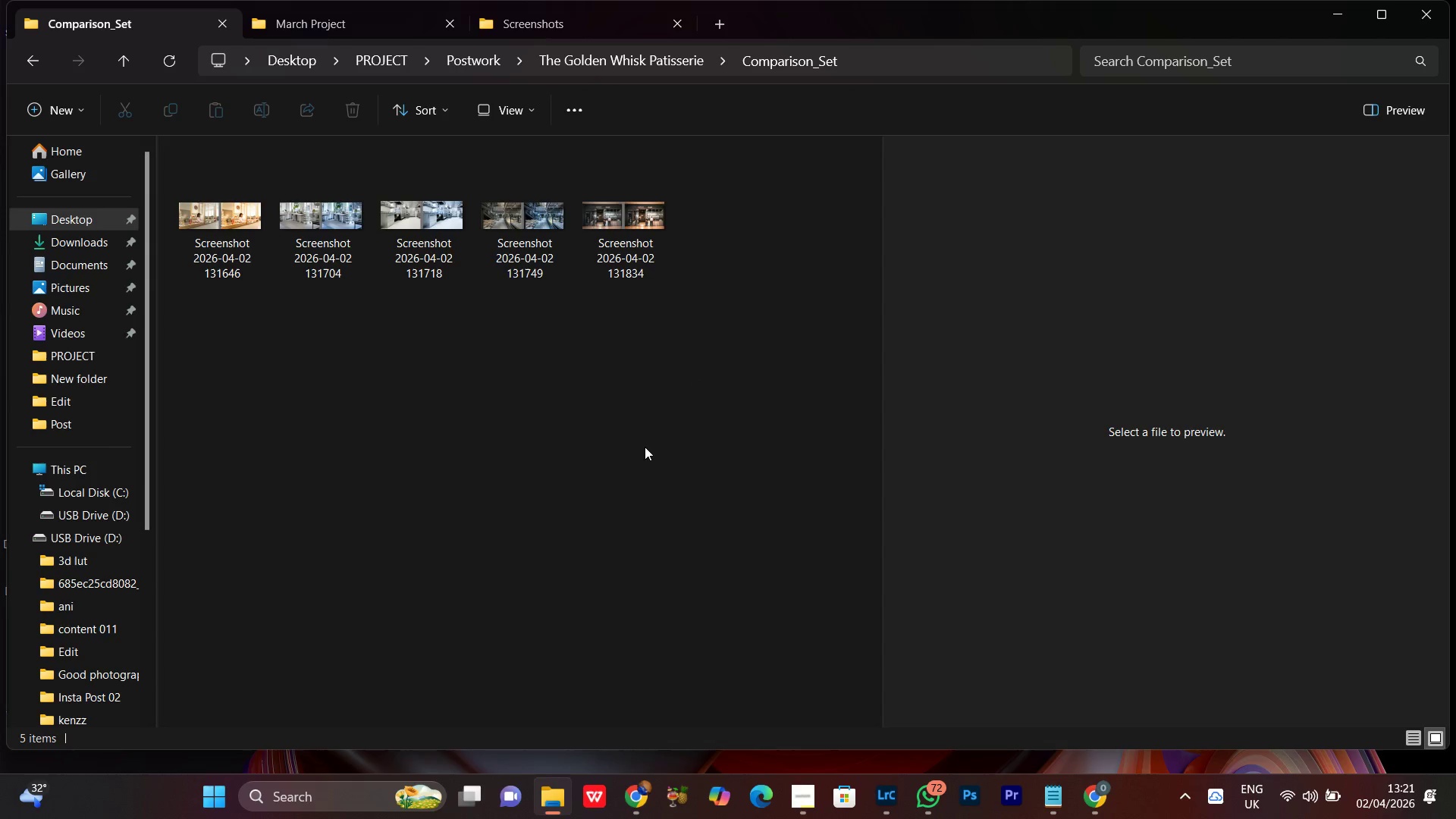 
left_click([642, 447])
 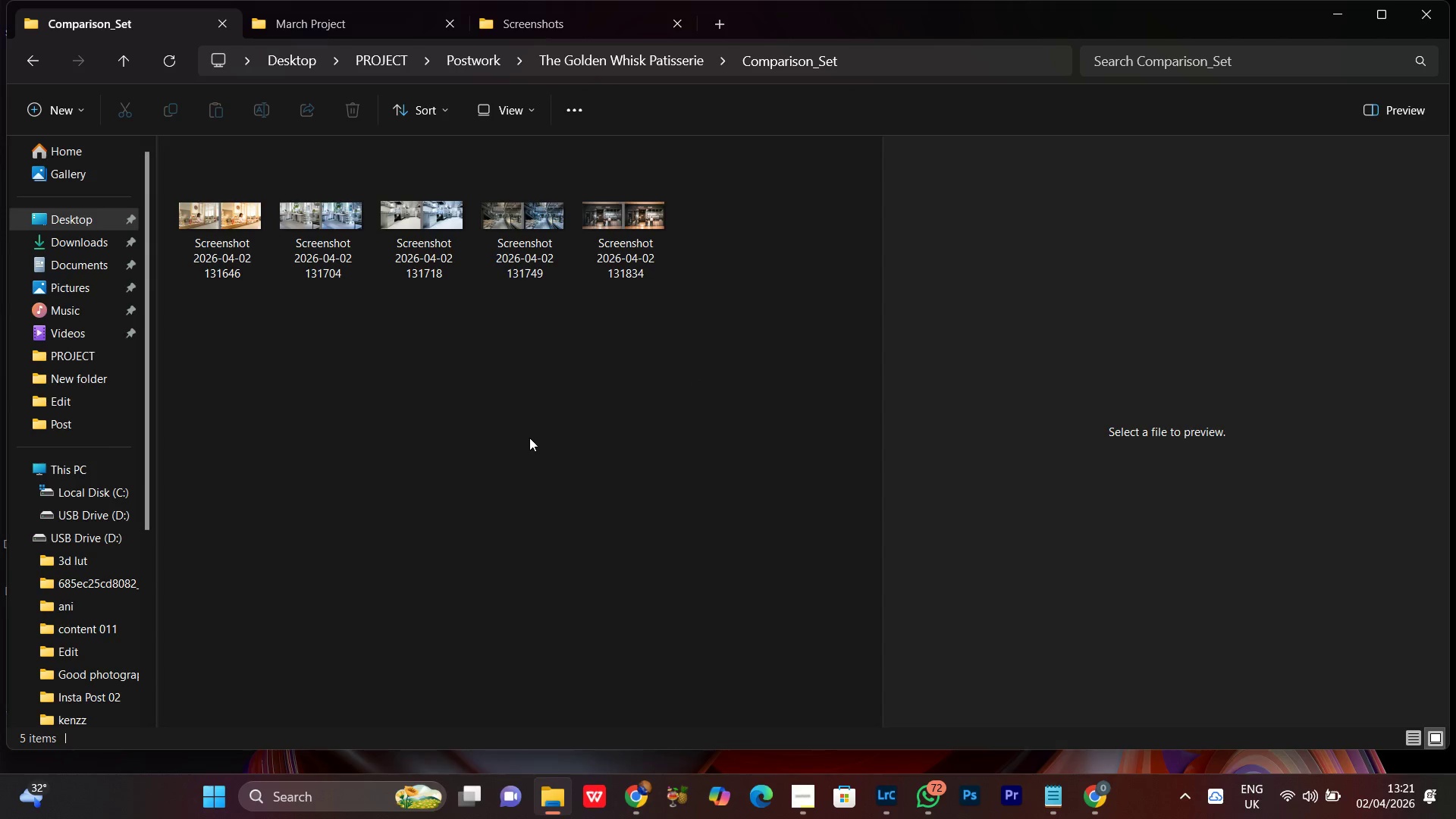 
double_click([526, 425])
 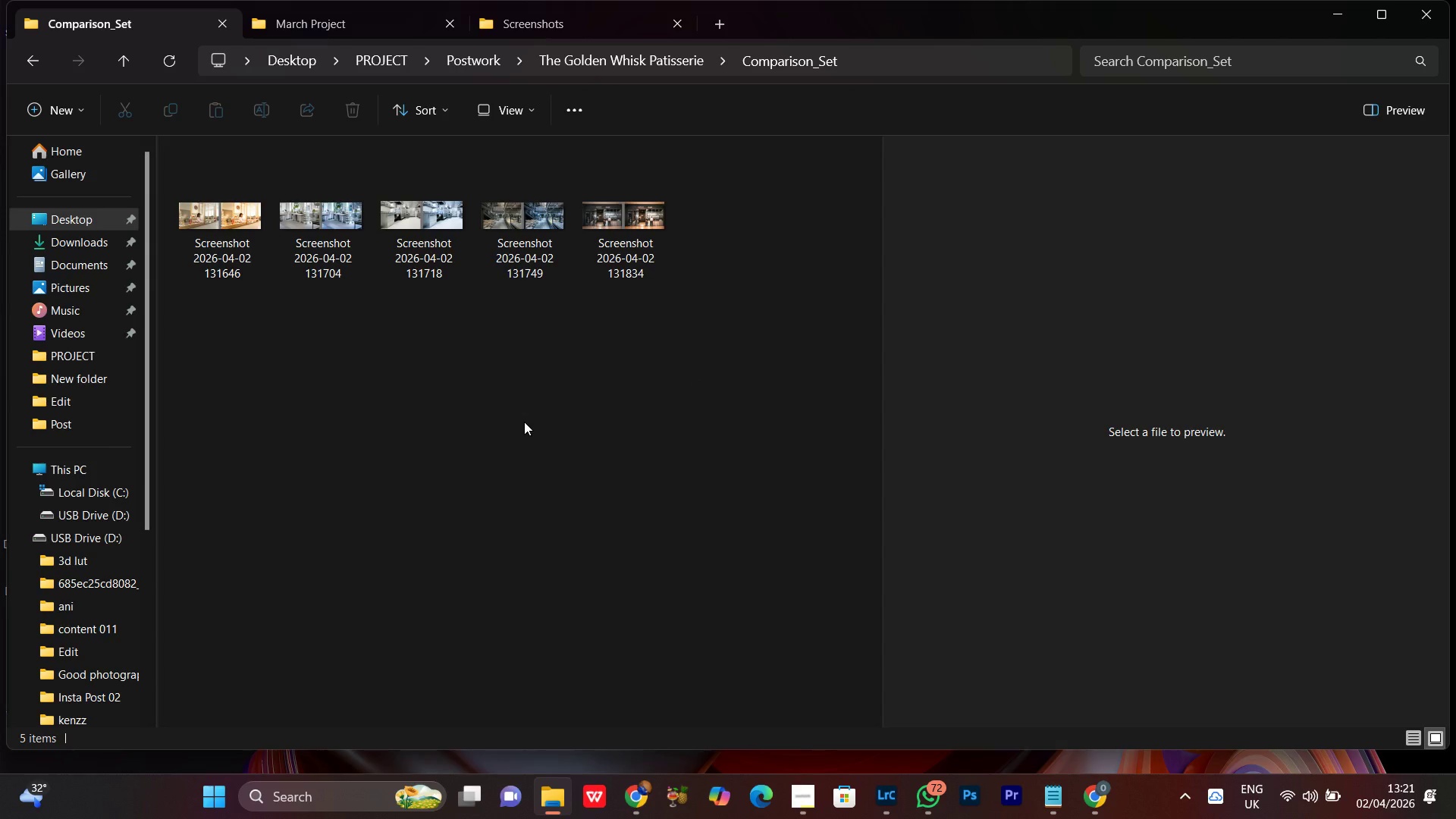 
double_click([524, 422])
 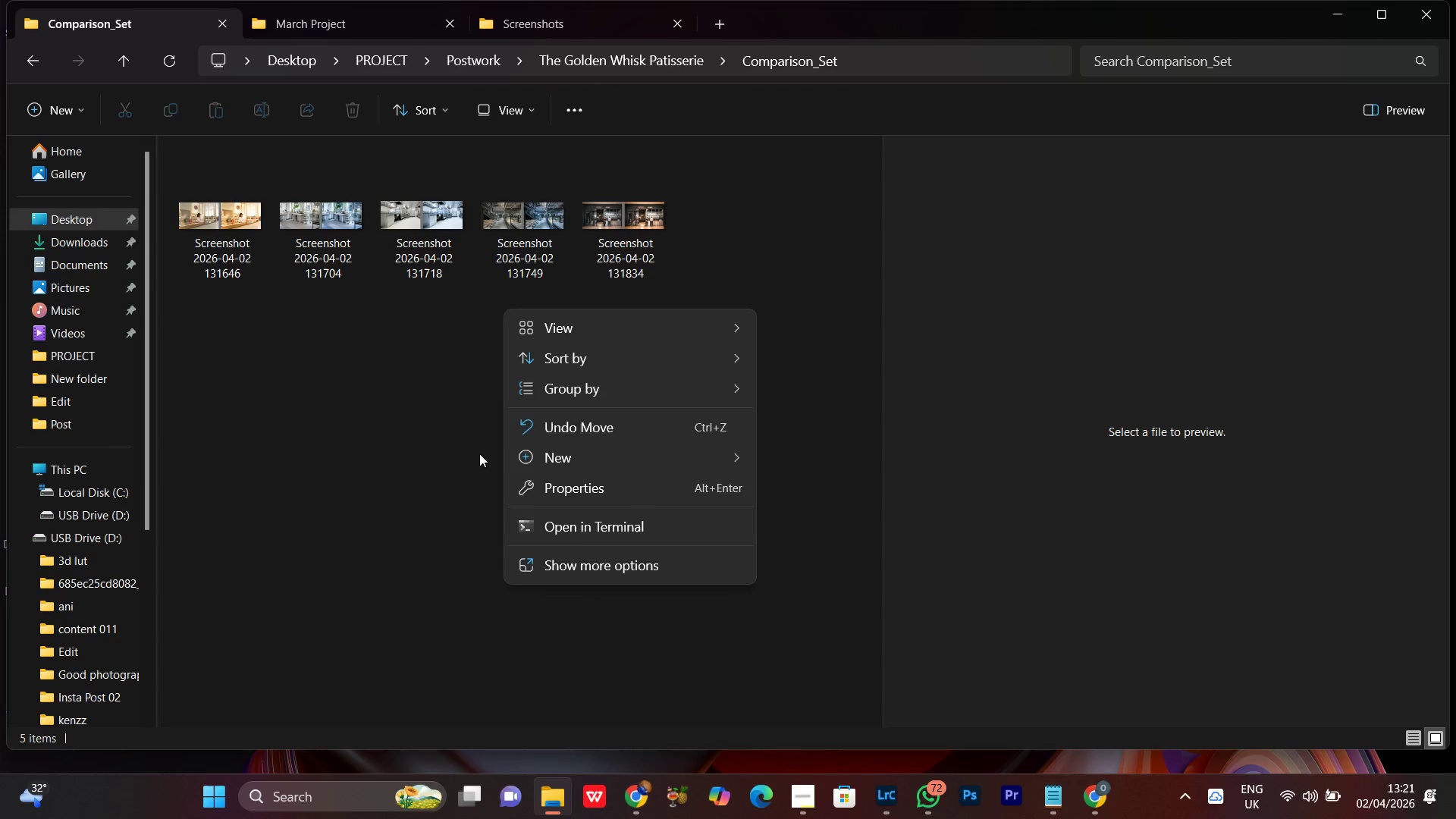 
left_click([453, 472])
 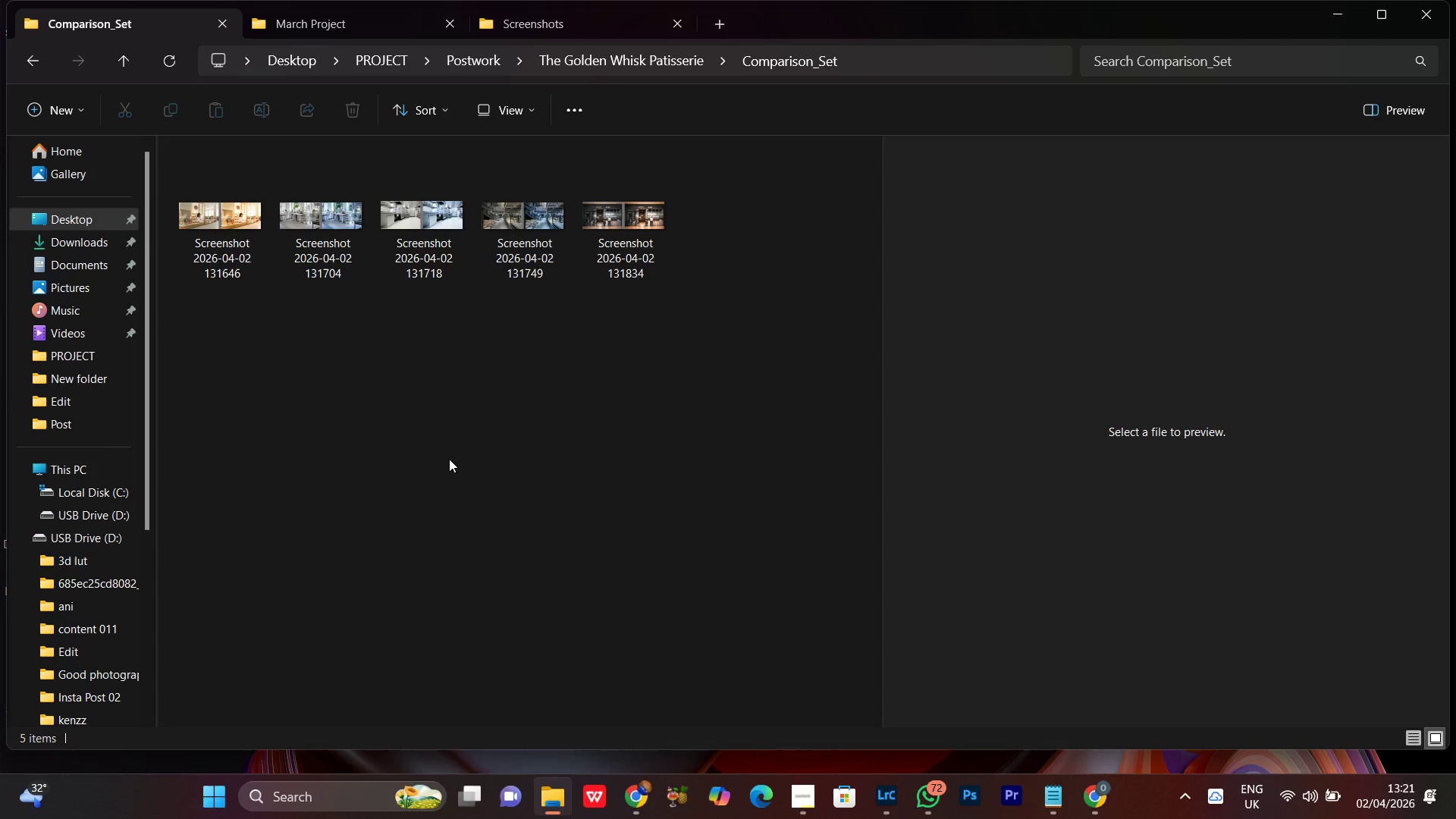 
wait(11.3)
 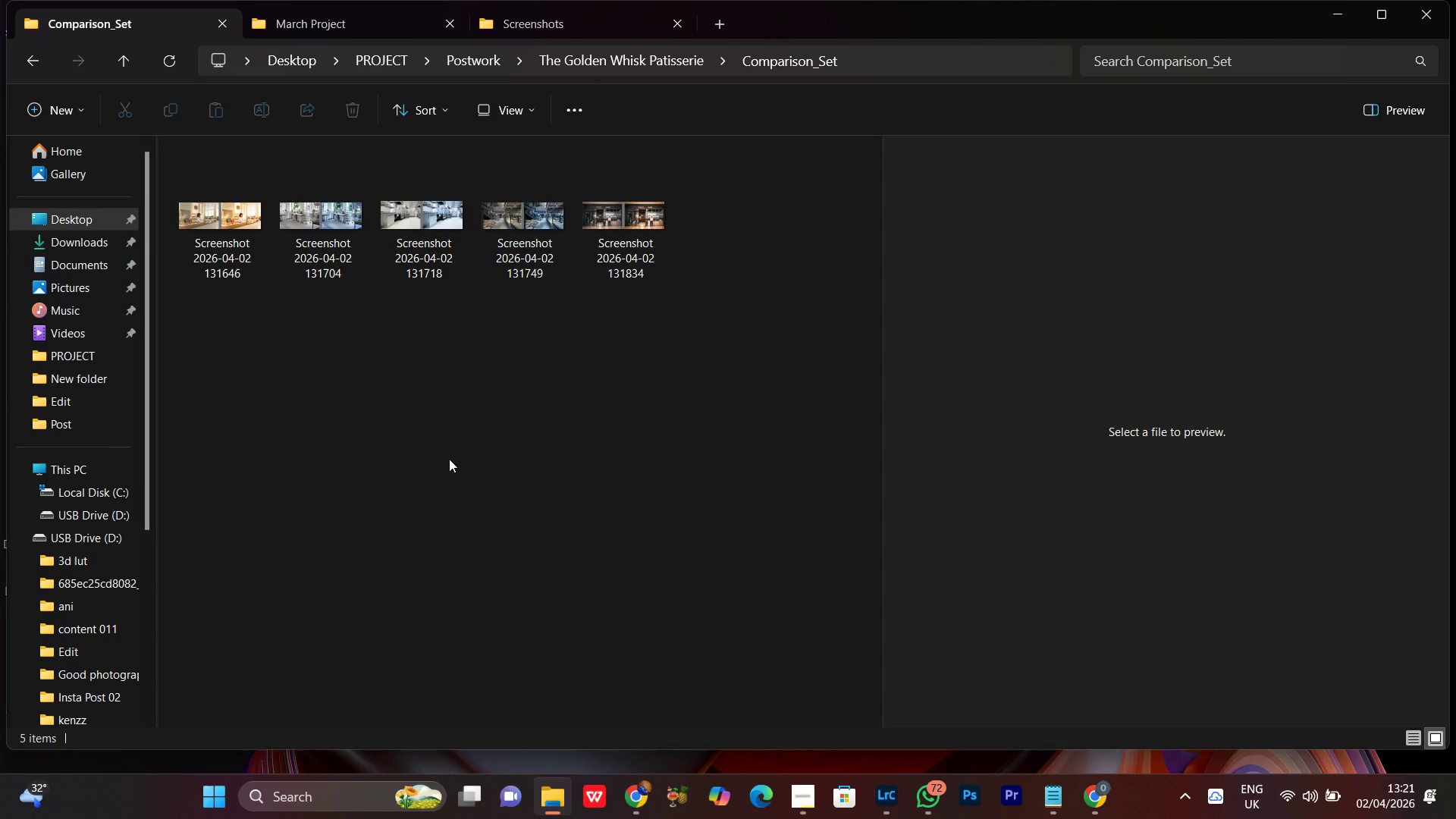 
left_click([637, 56])
 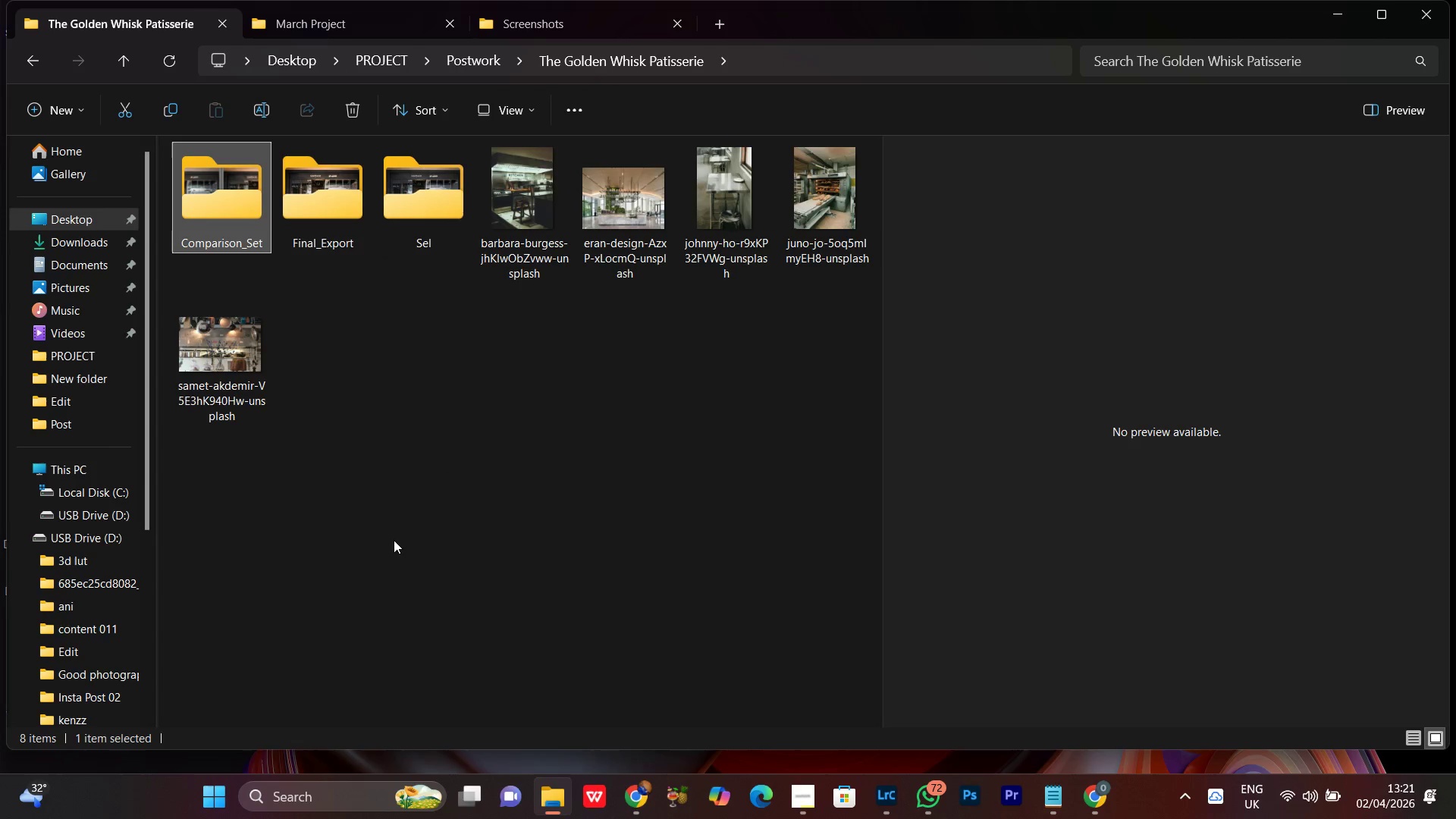 
left_click([387, 504])
 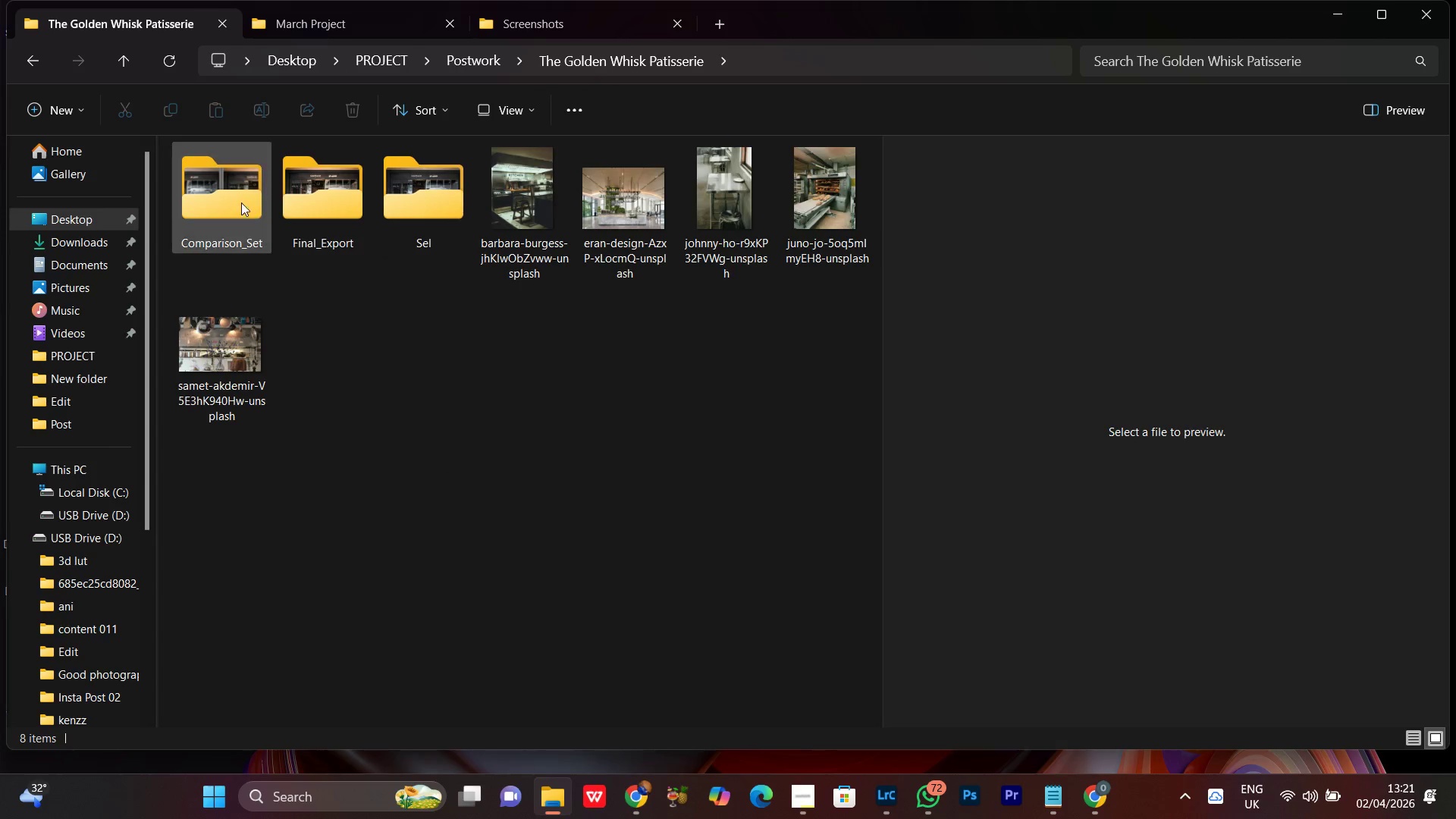 
double_click([239, 200])
 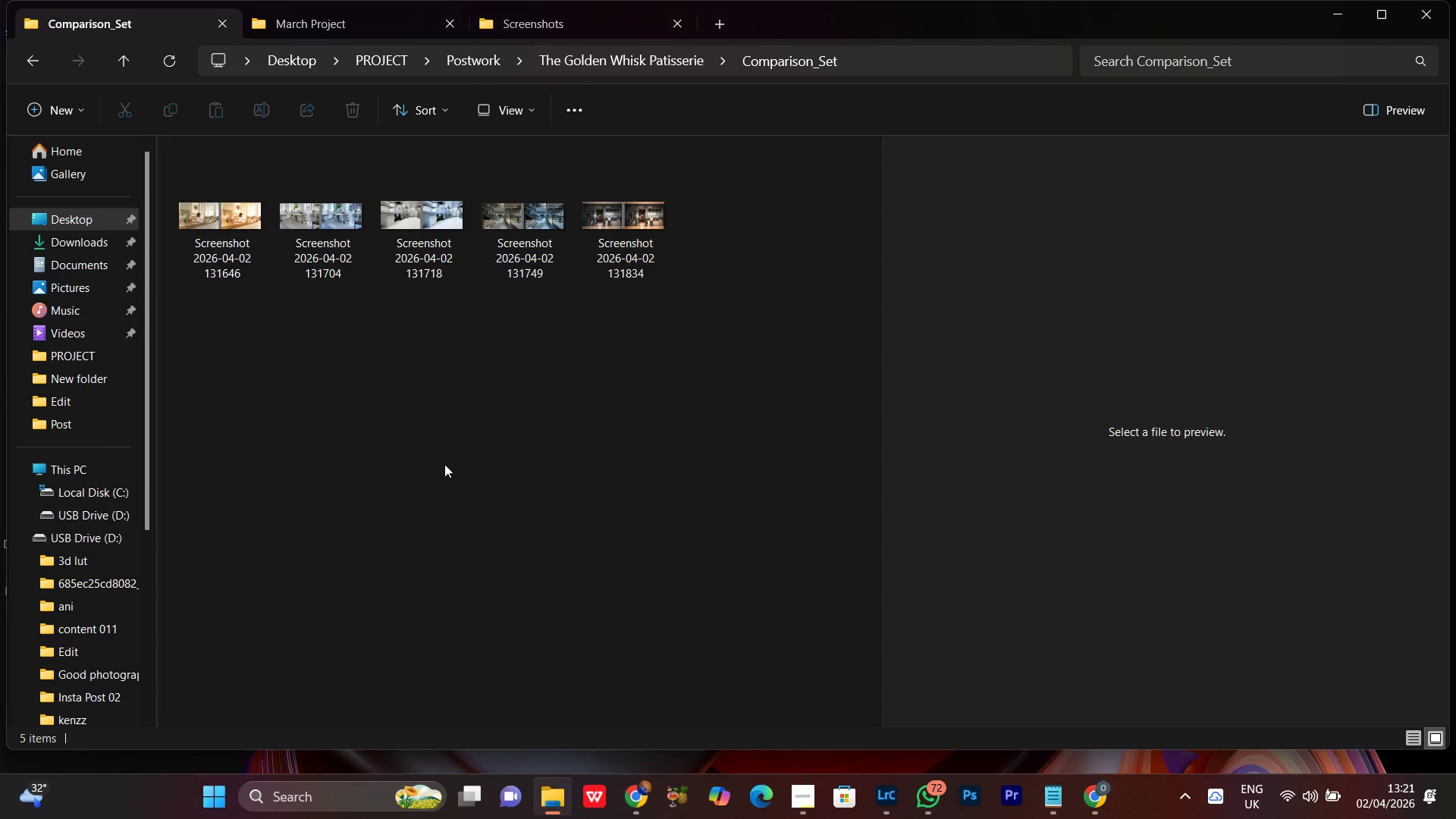 
left_click([431, 447])
 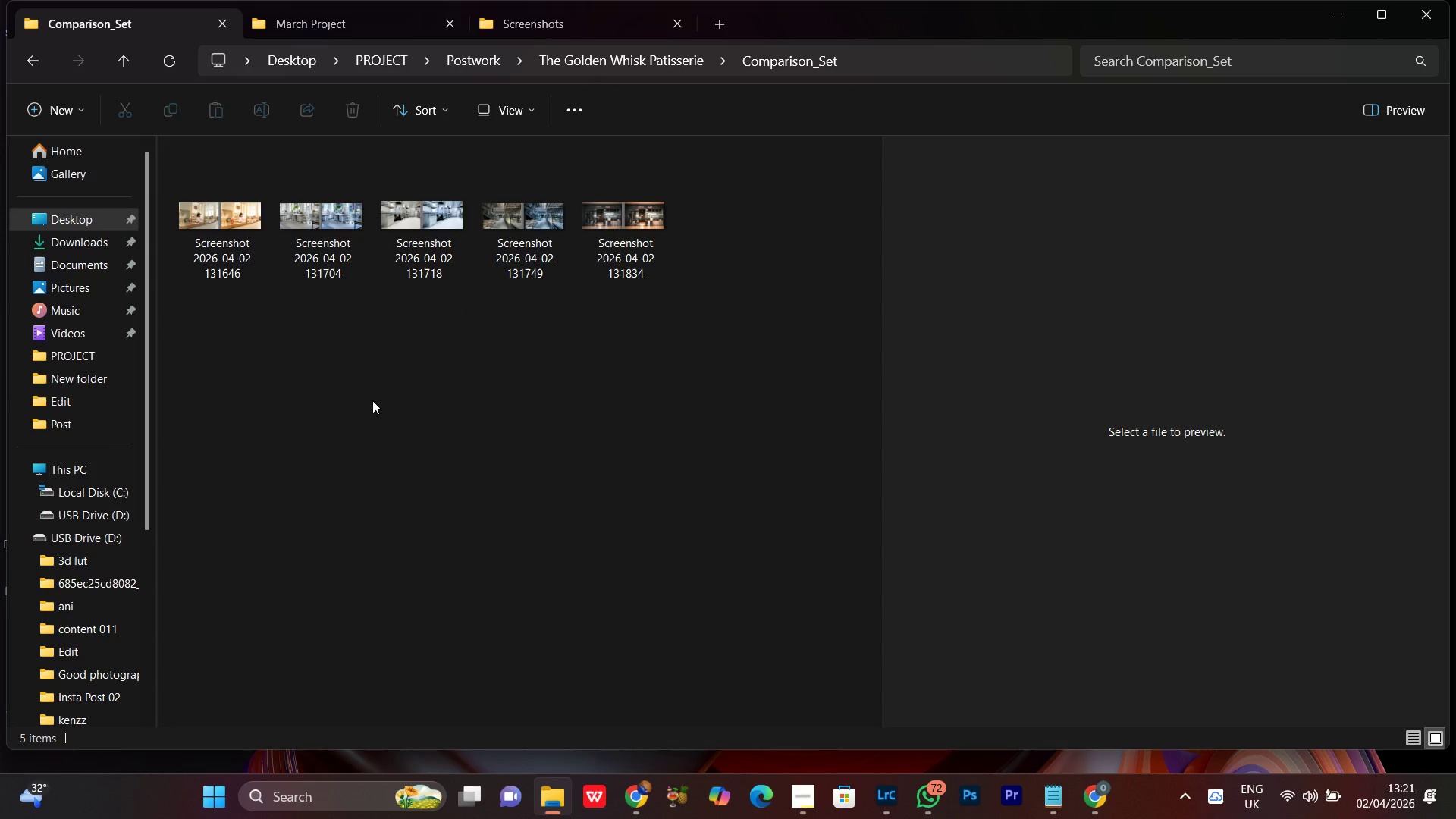 
right_click([371, 398])
 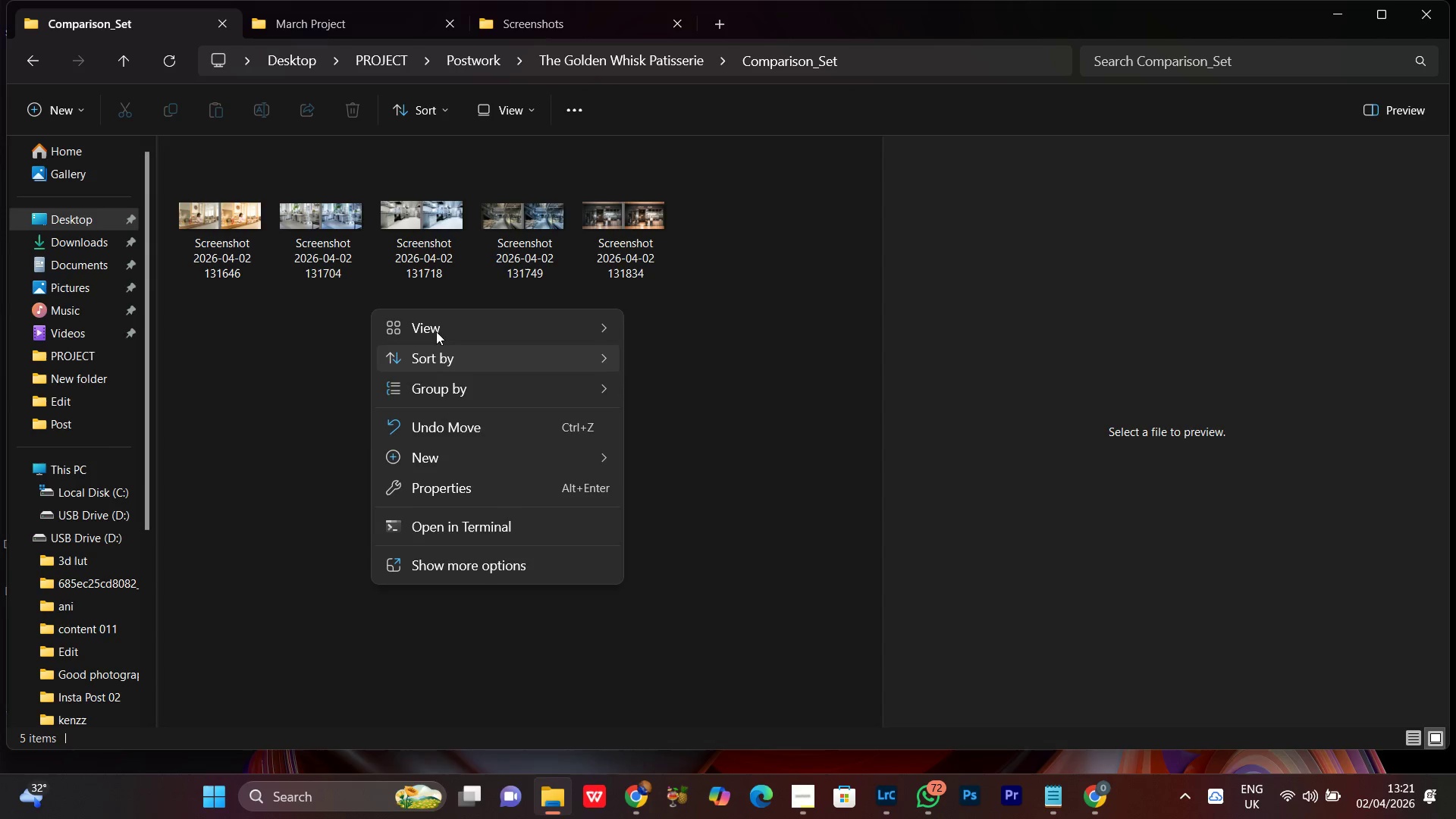 
left_click([435, 329])
 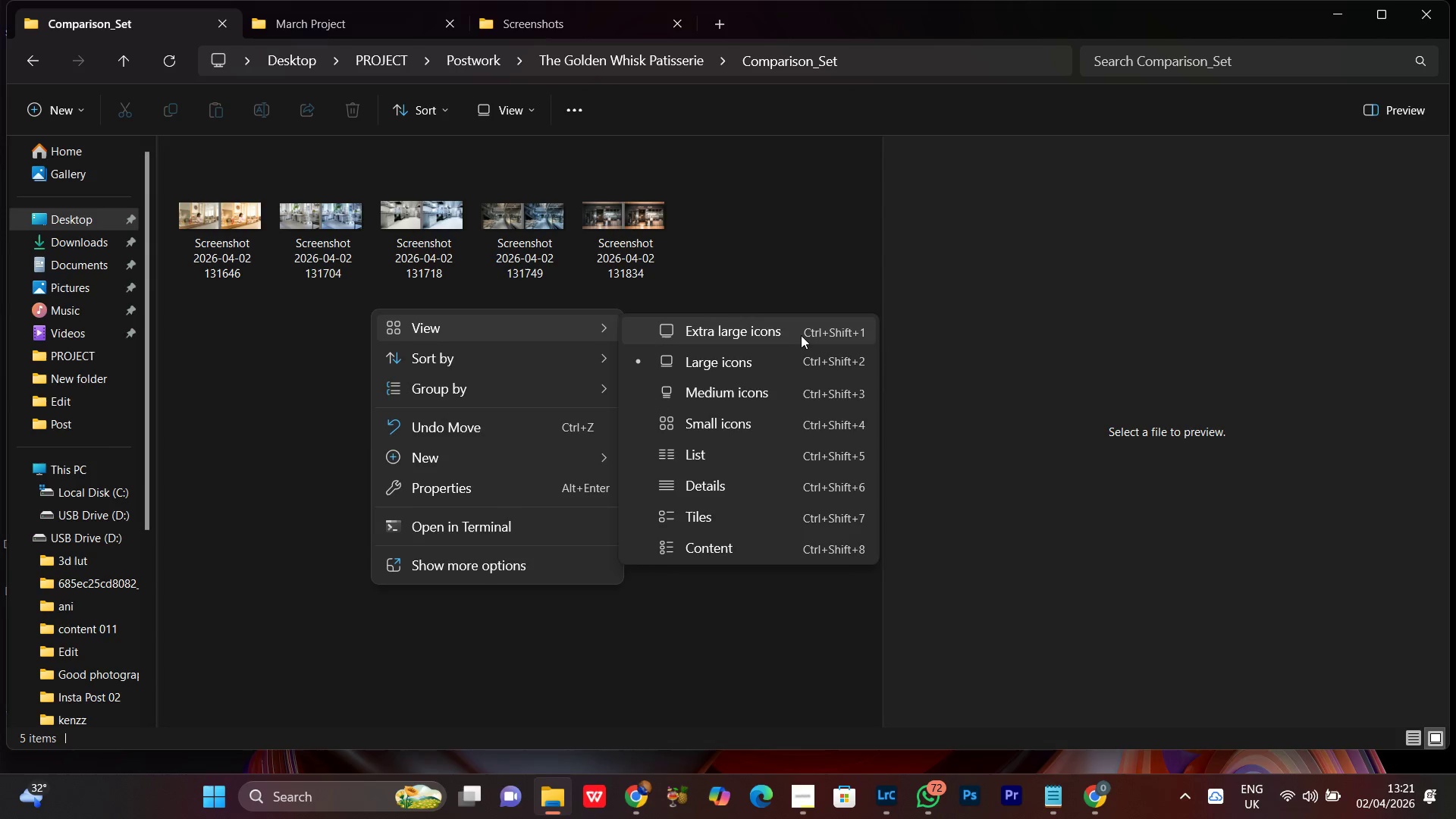 
left_click([795, 338])
 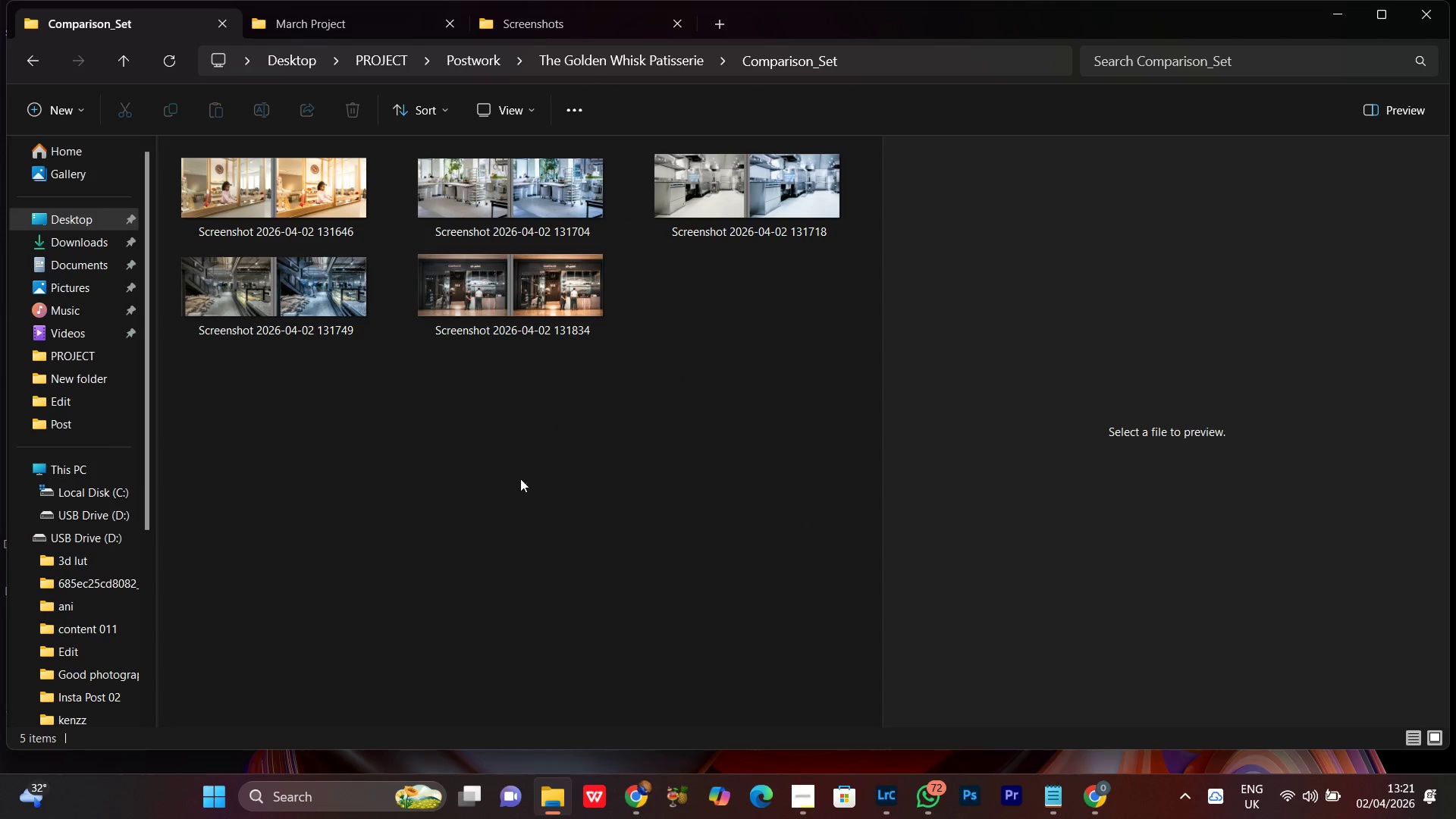 
left_click([512, 492])
 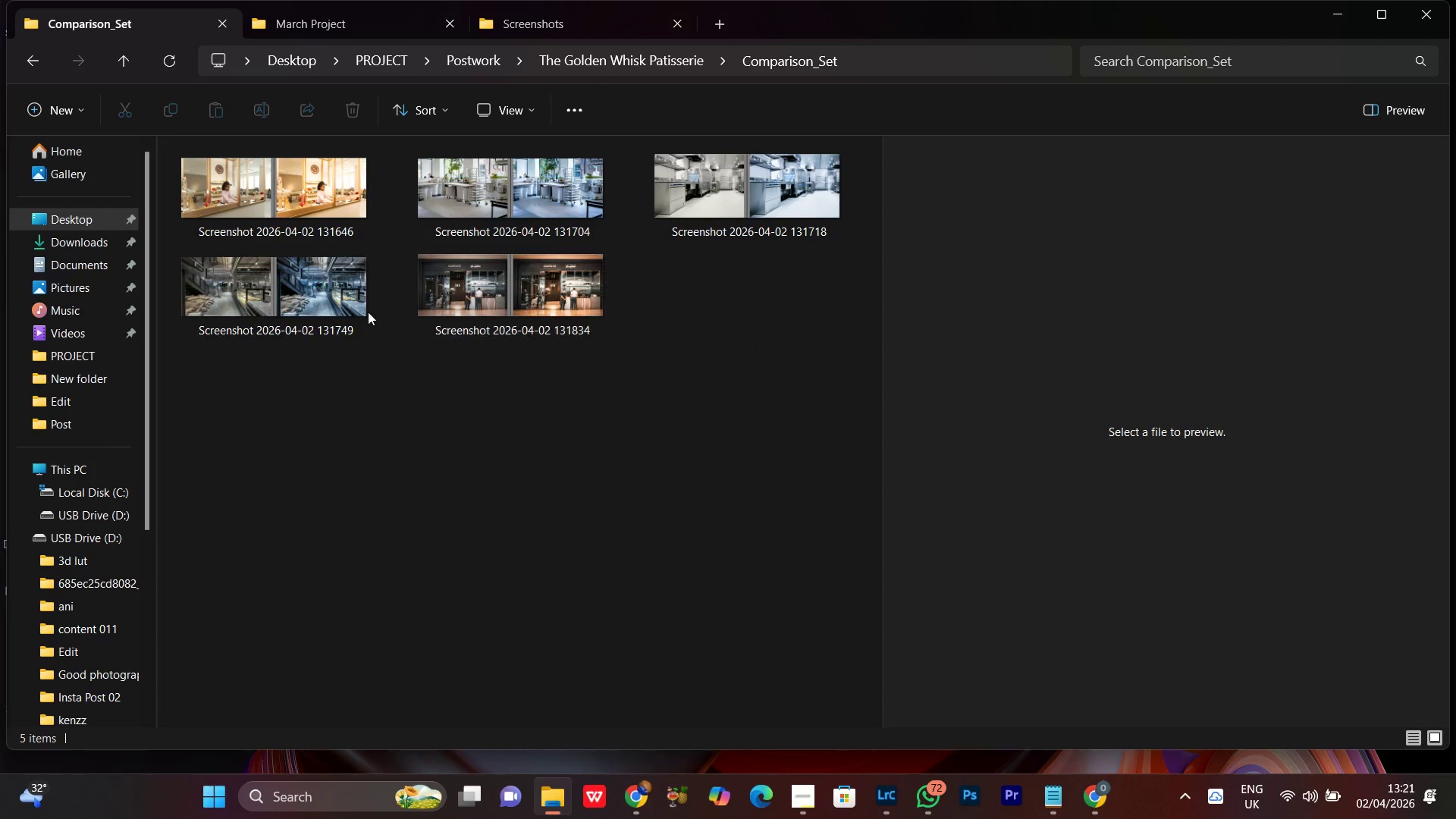 
left_click([301, 280])
 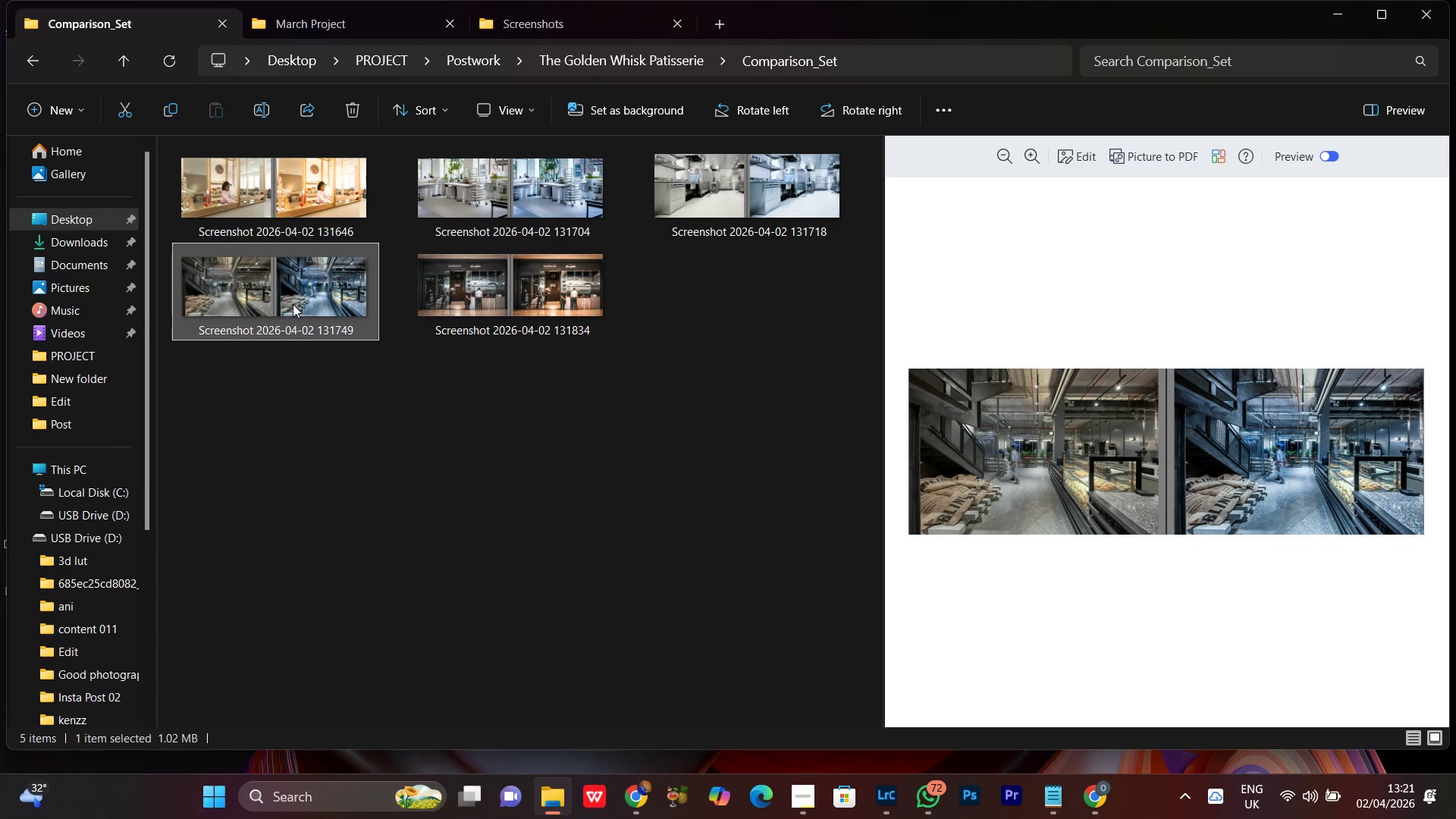 
right_click([293, 304])
 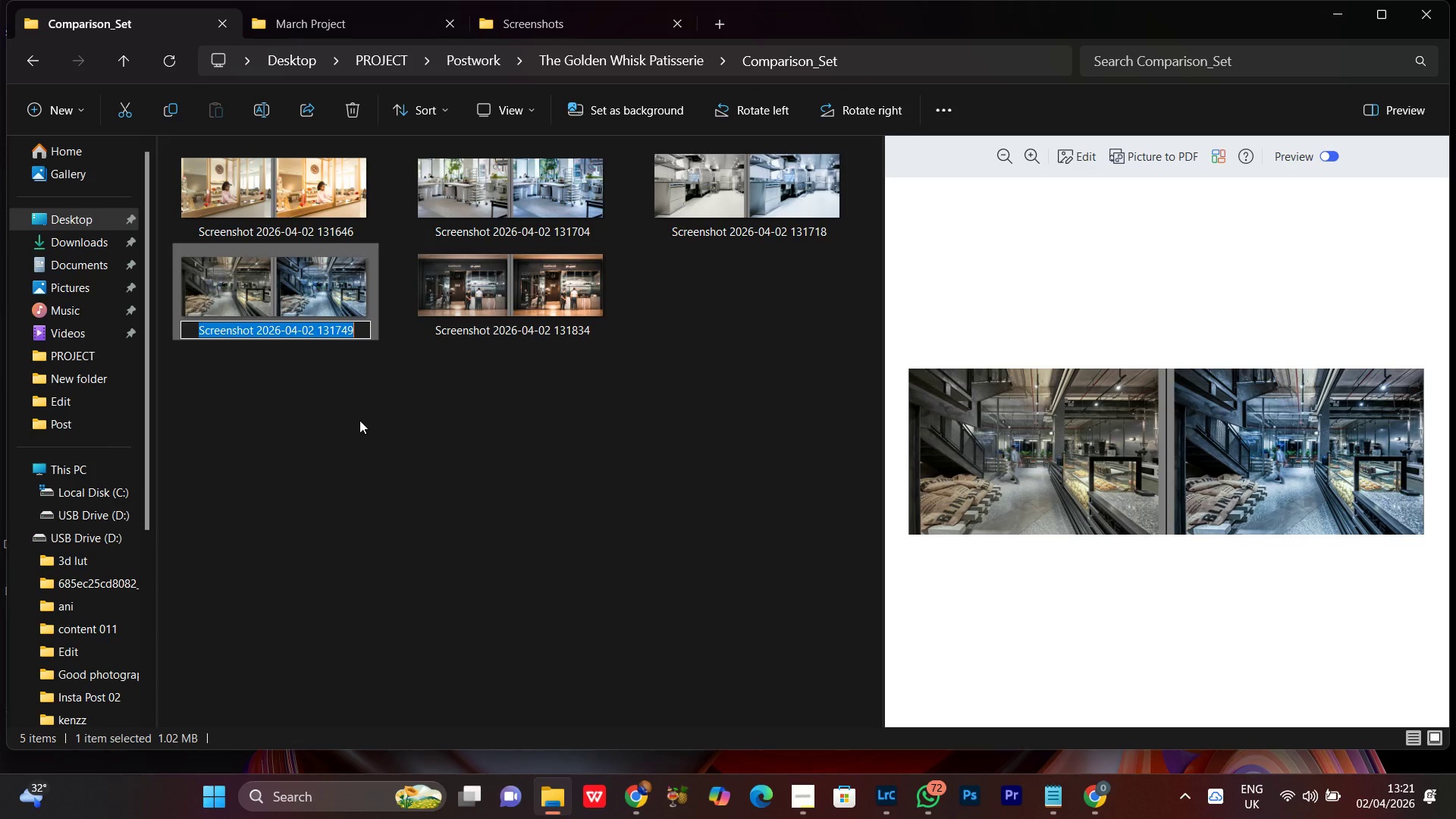 
hold_key(key=MetaLeft, duration=0.47)
 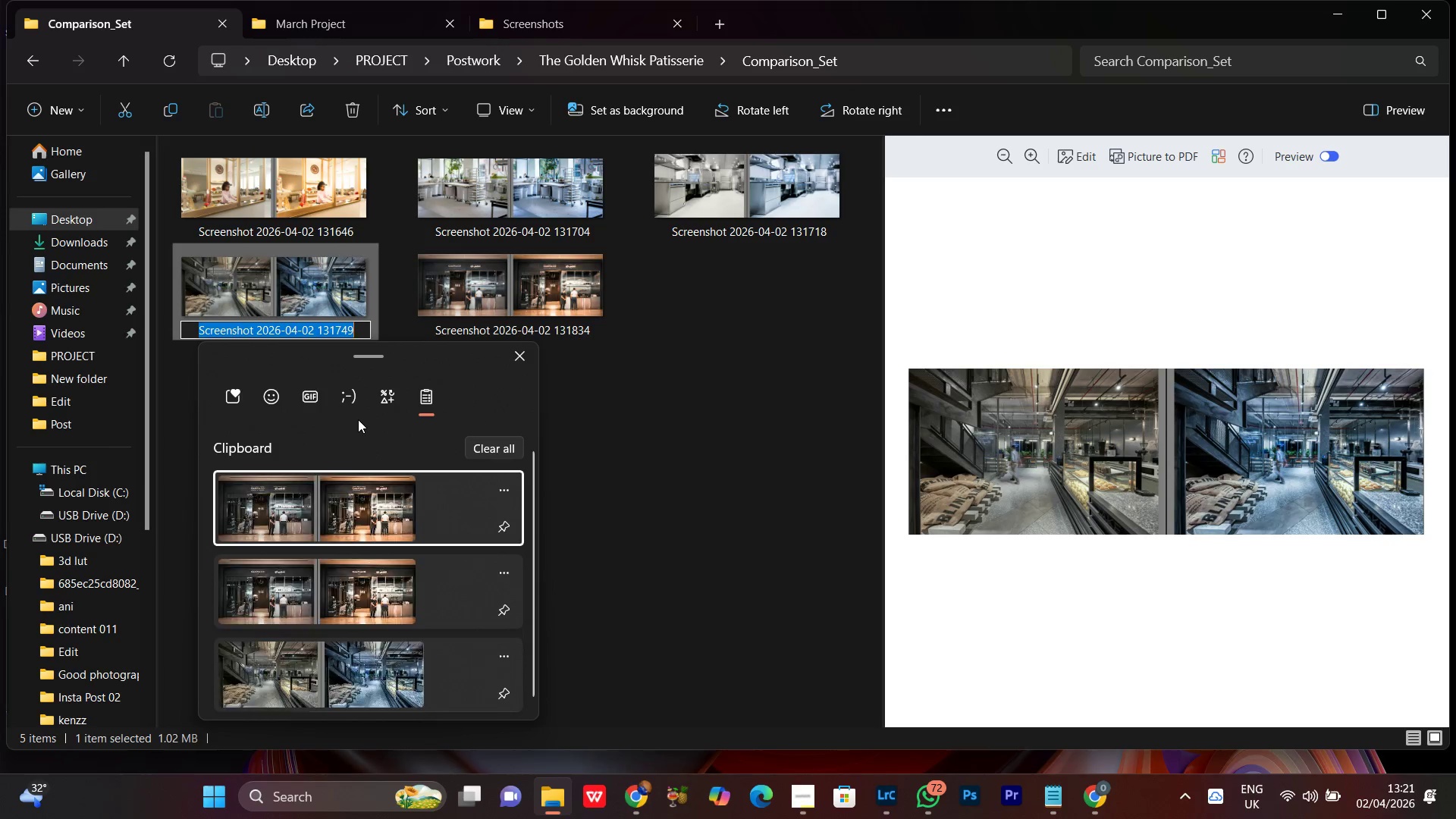 
key(V)
 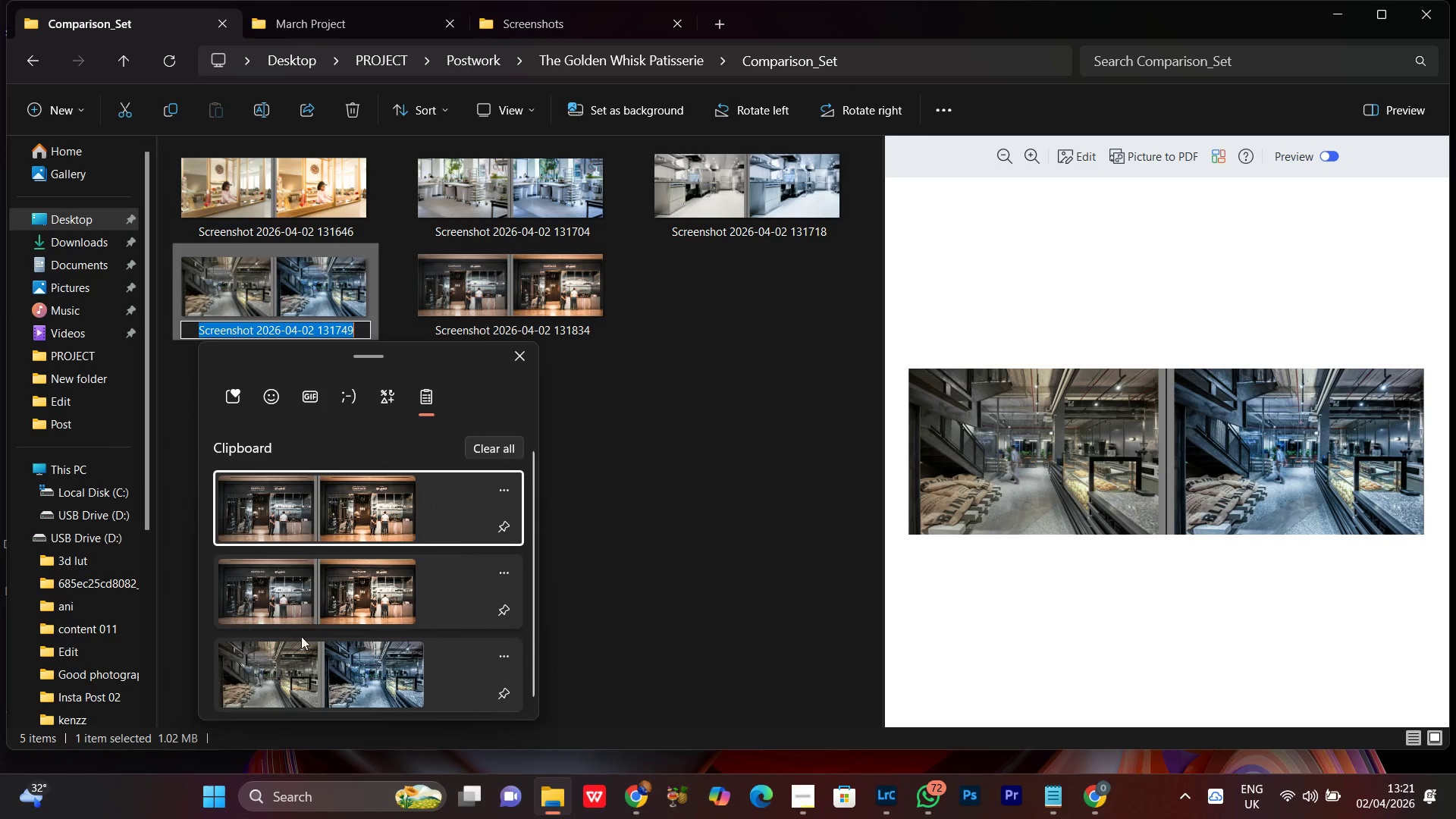 
scroll: coordinate [381, 626], scroll_direction: down, amount: 4.0
 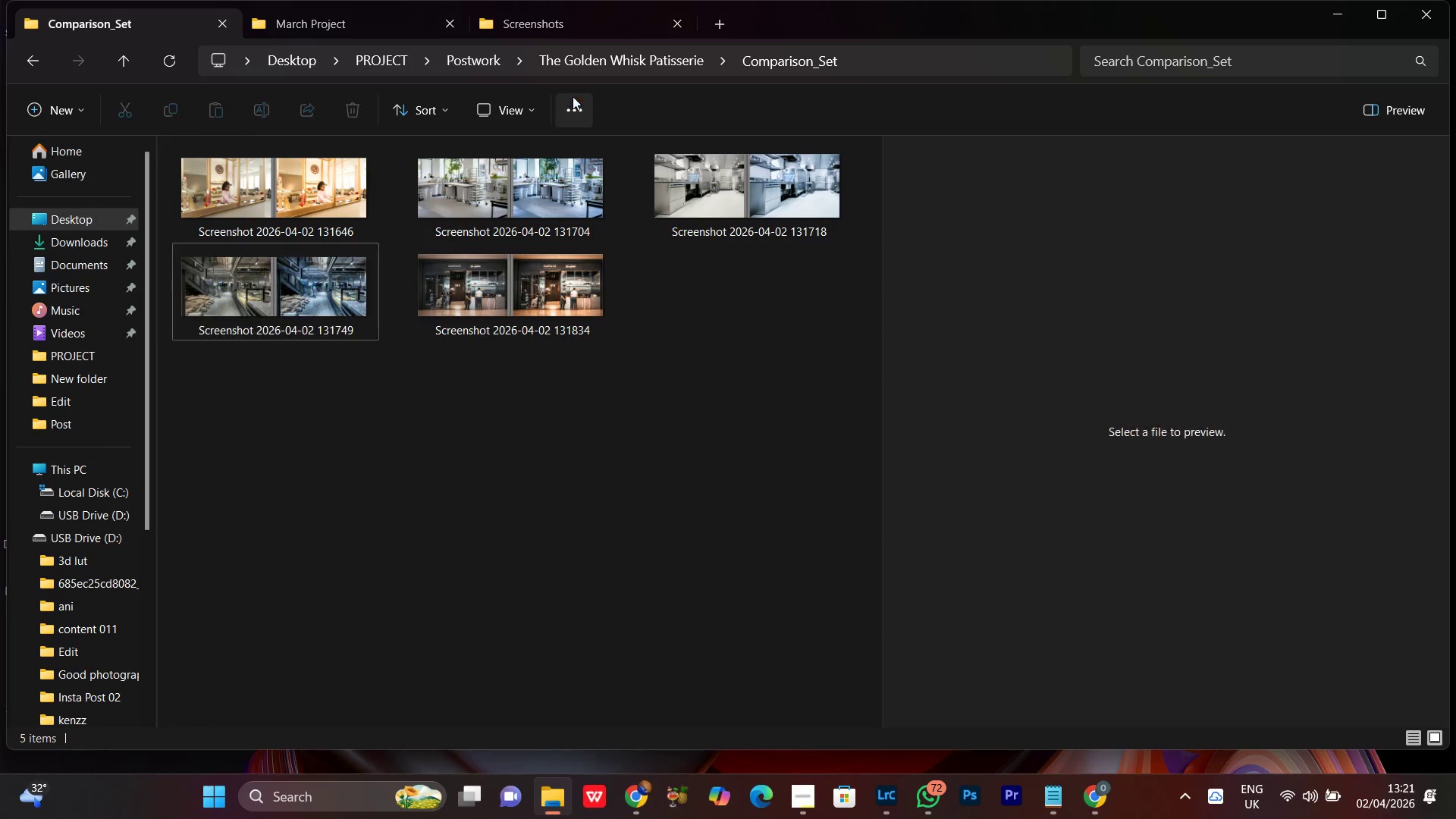 
left_click([617, 64])
 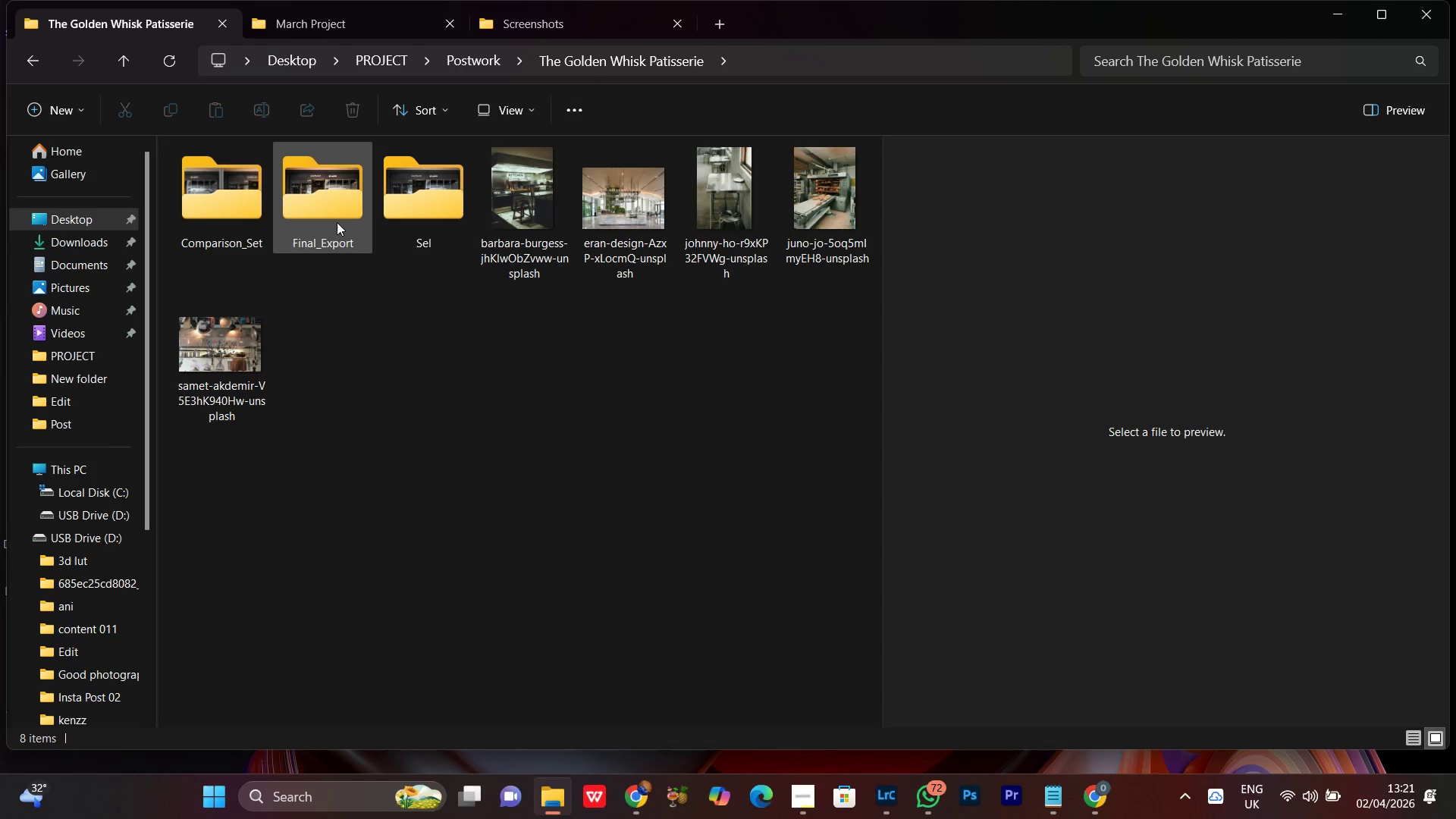 
double_click([336, 216])
 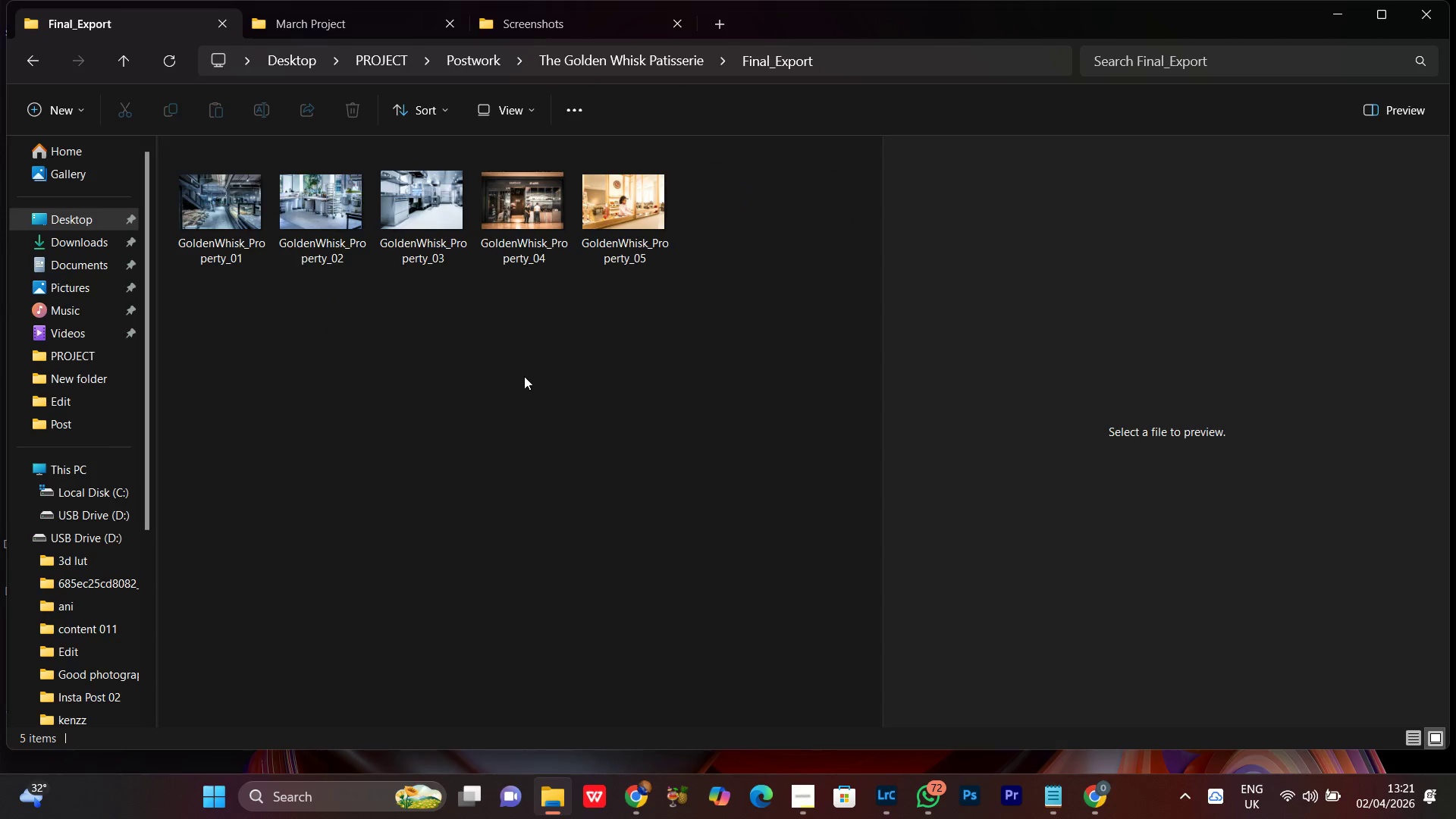 
left_click([626, 224])
 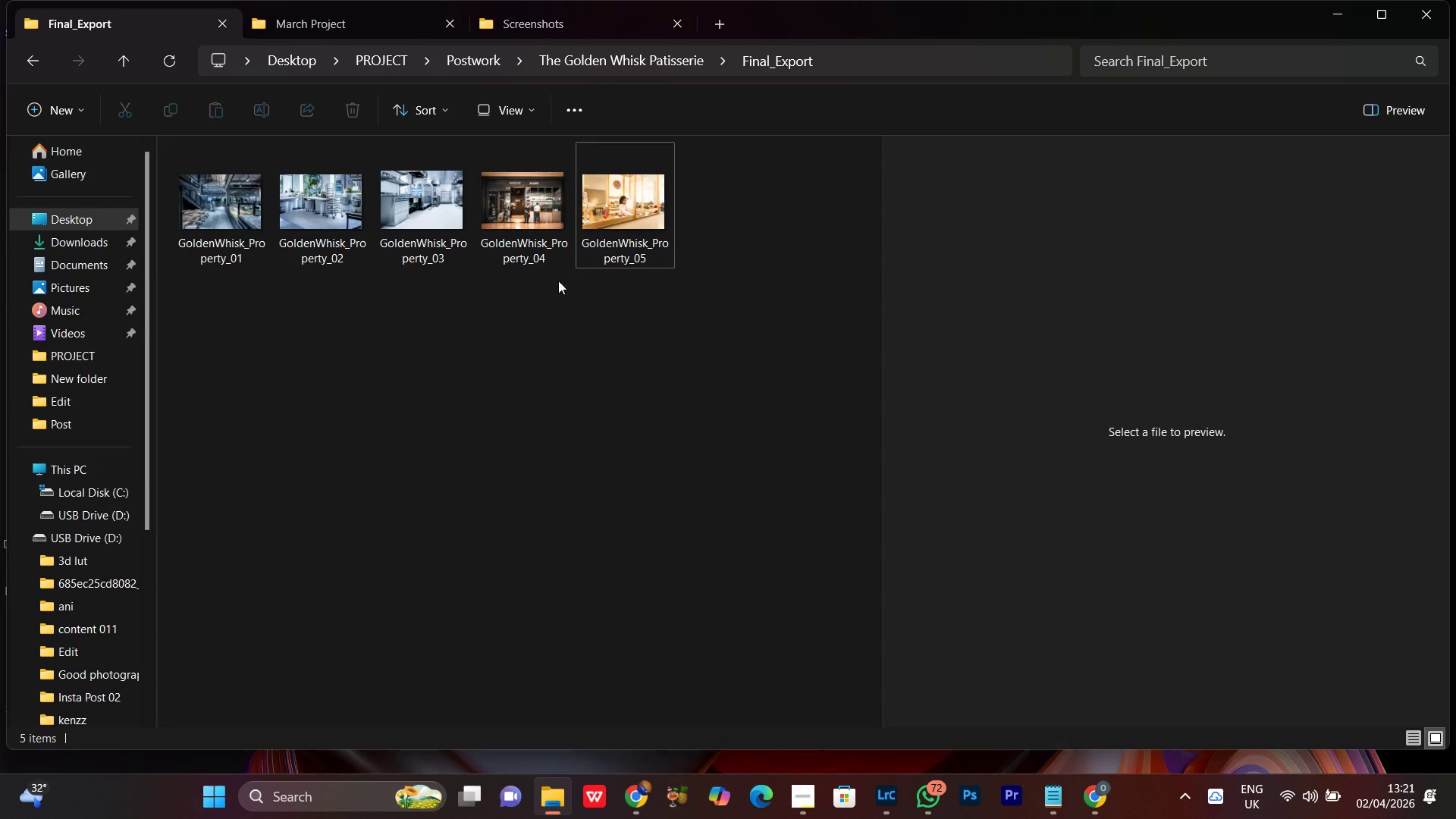 
double_click([540, 250])
 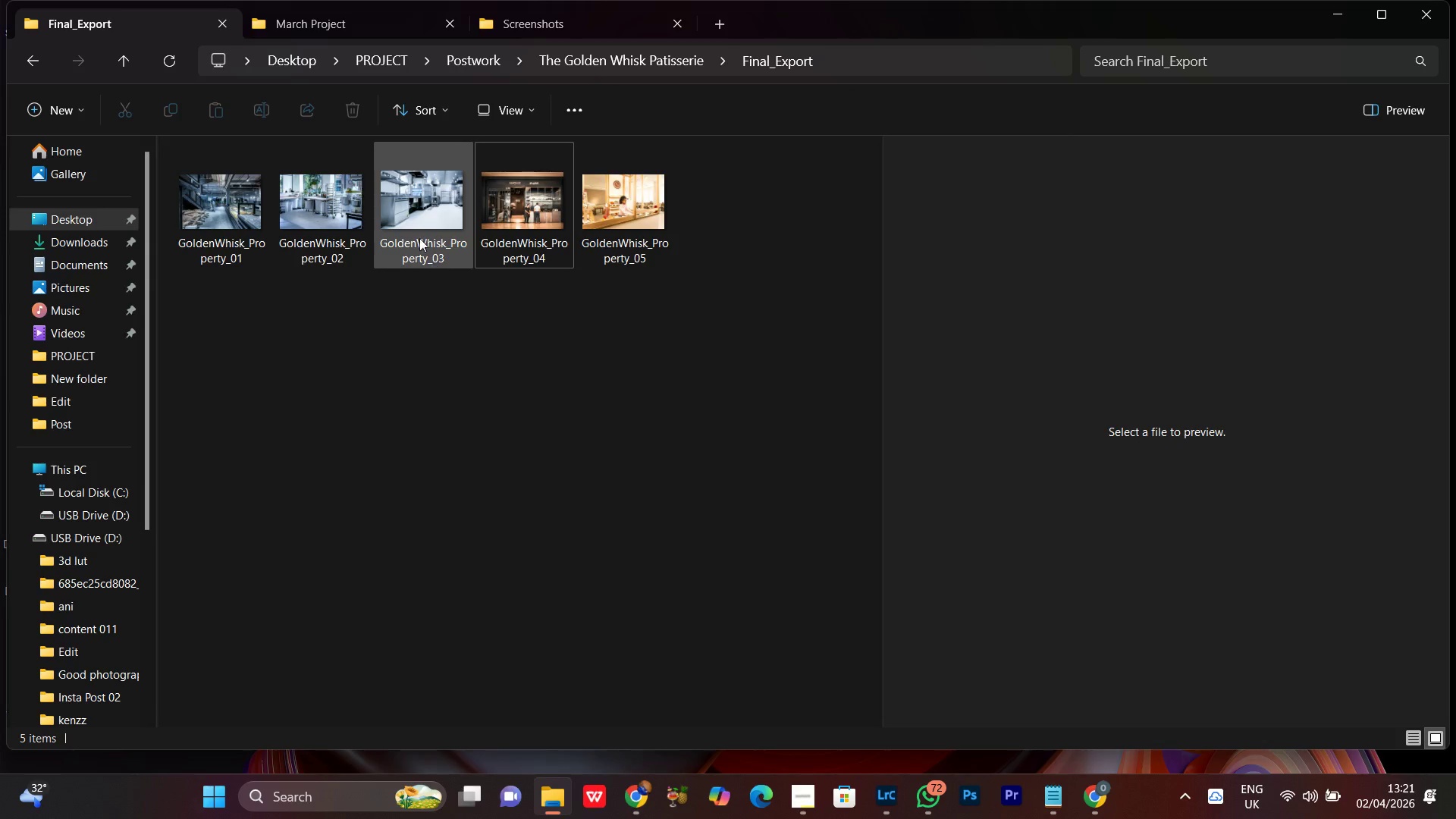 
triple_click([407, 221])
 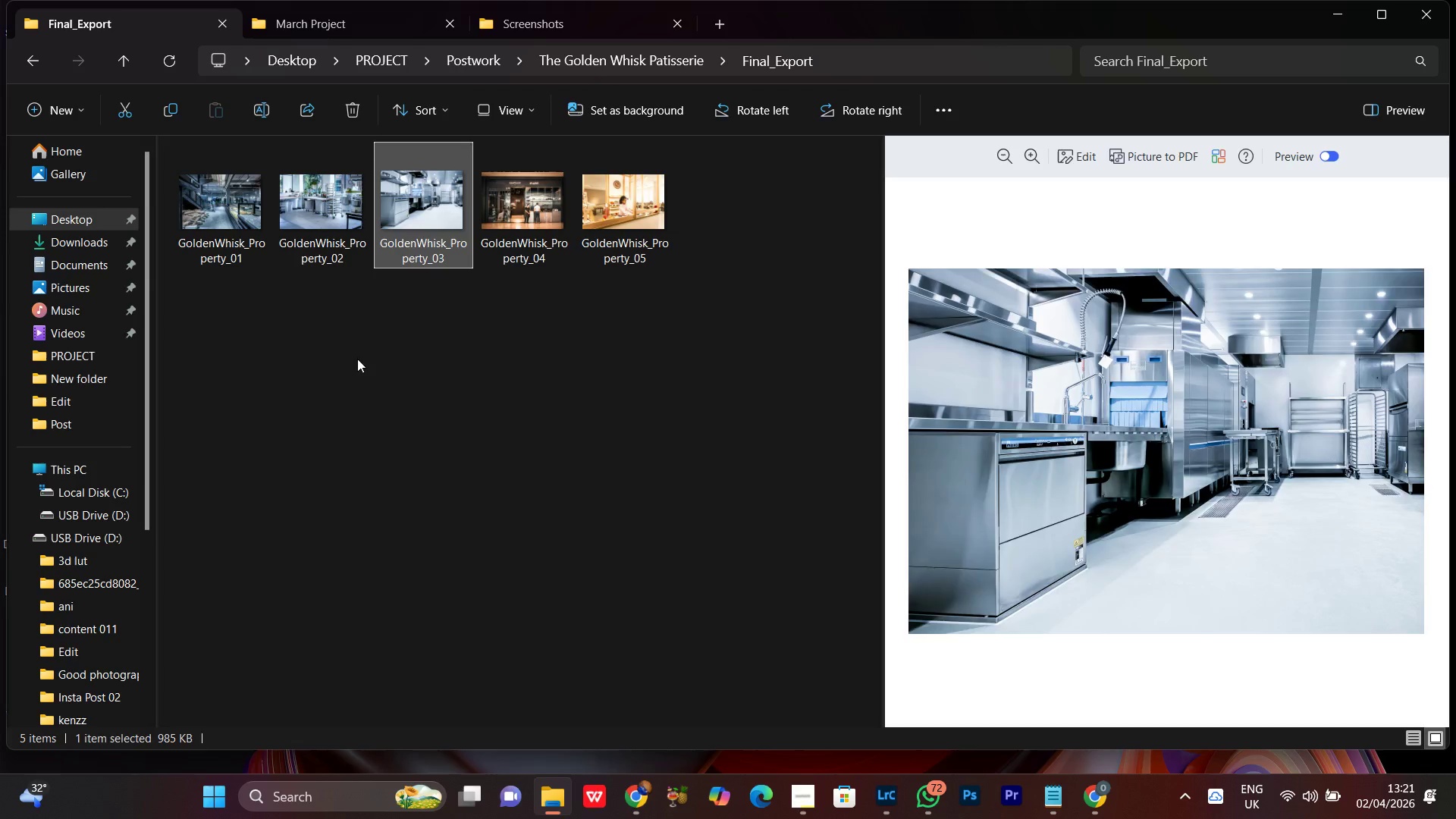 
triple_click([357, 375])
 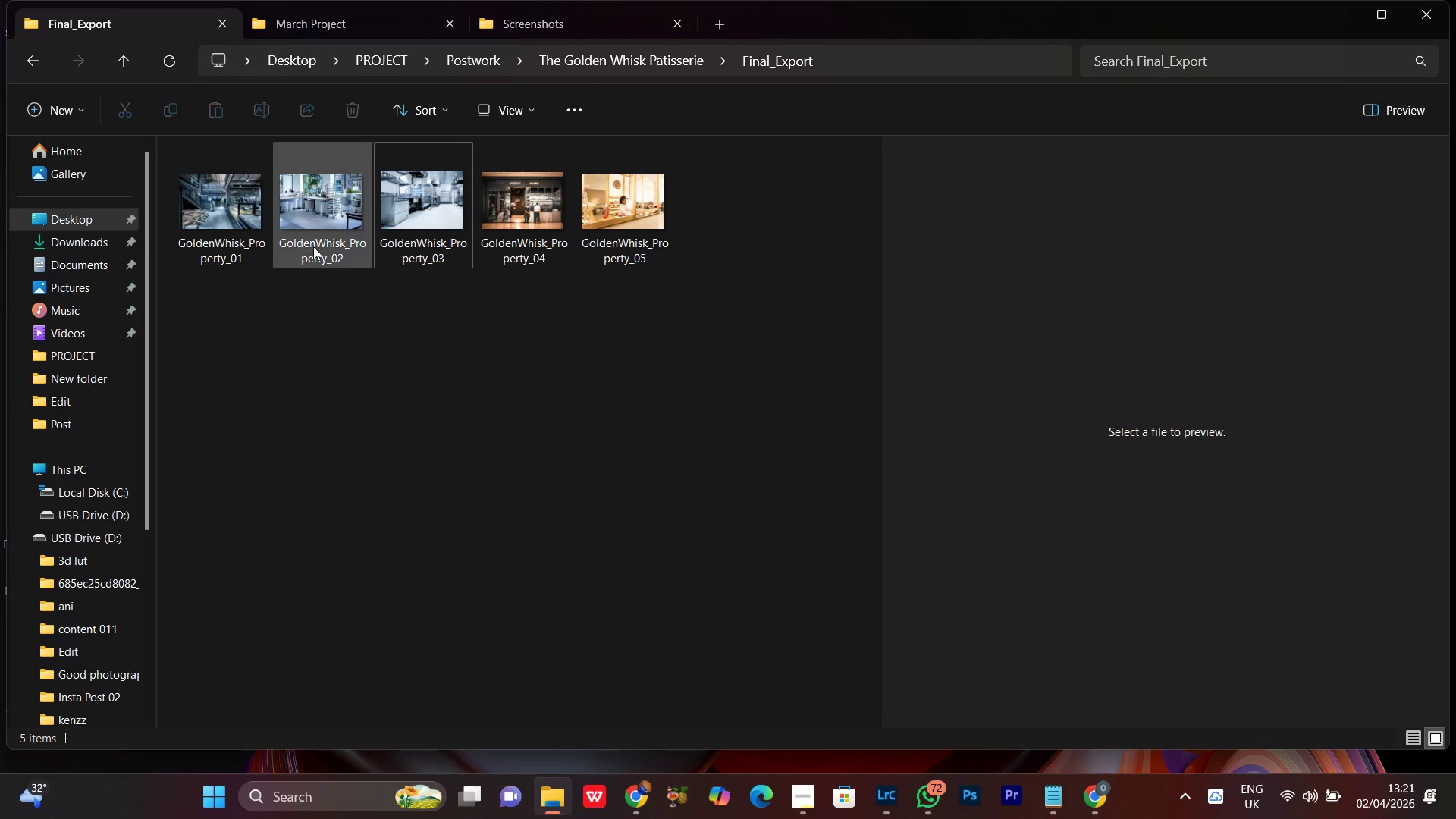 
triple_click([313, 246])
 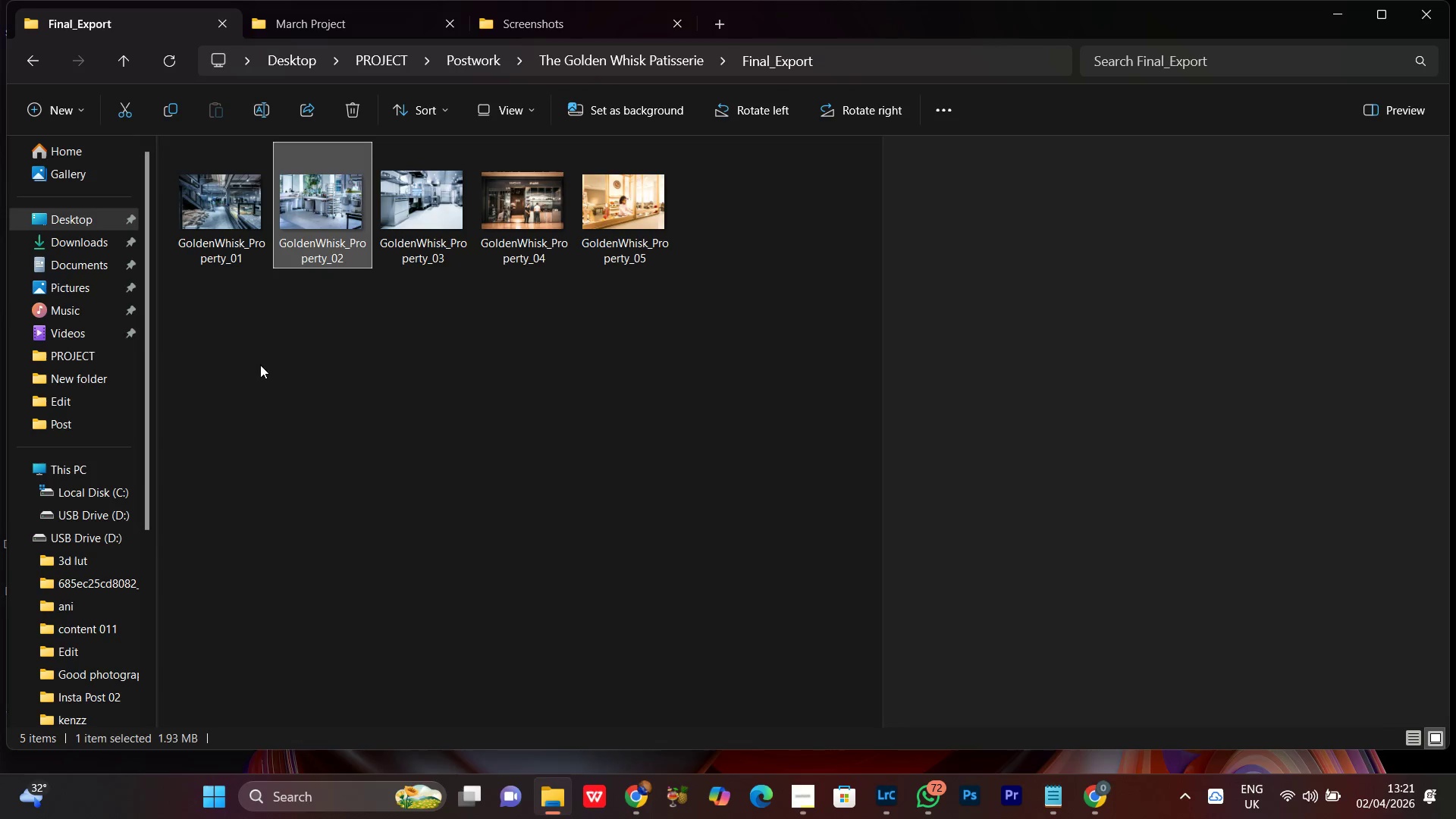 
left_click([259, 371])
 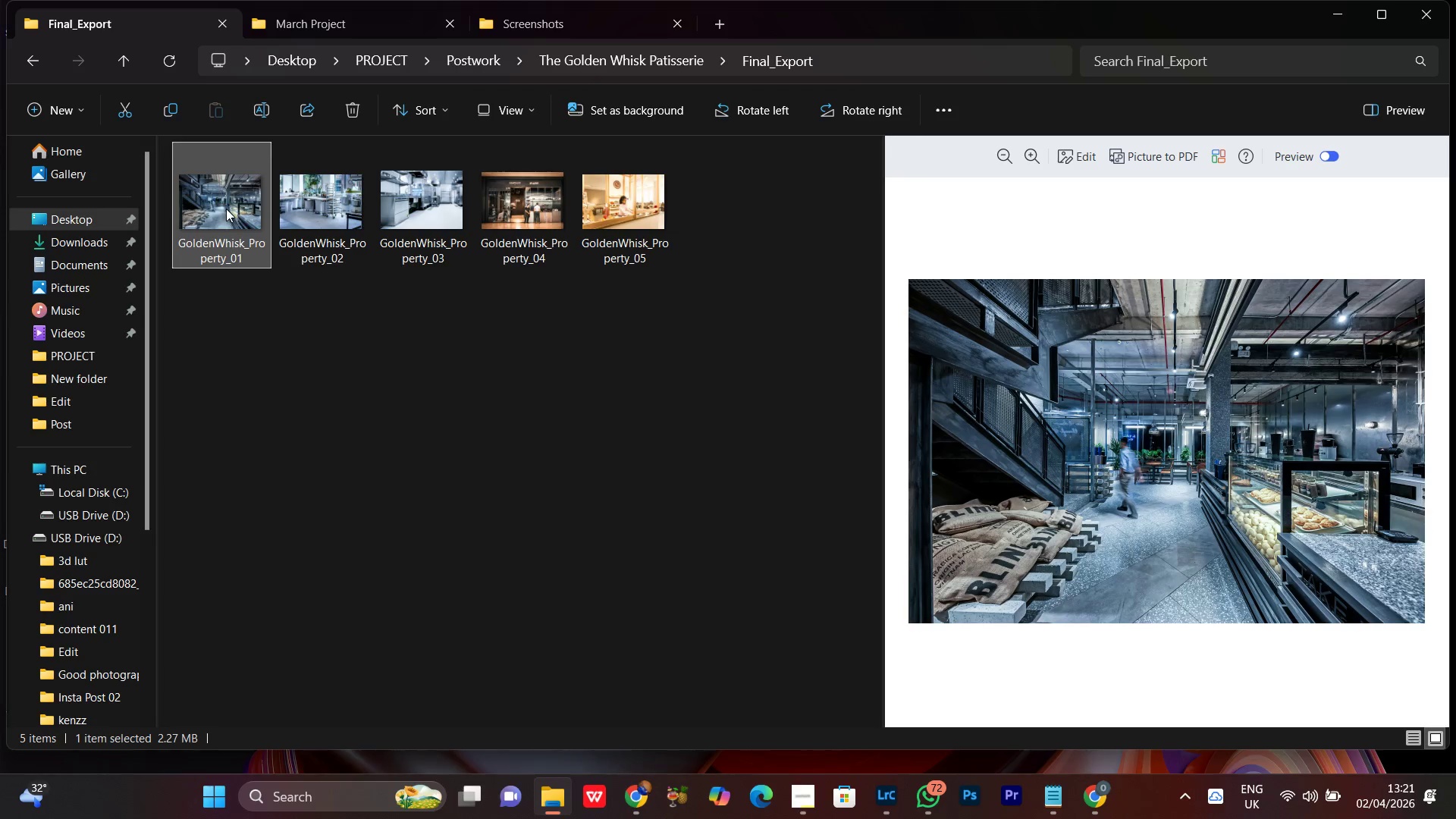 
right_click([226, 207])
 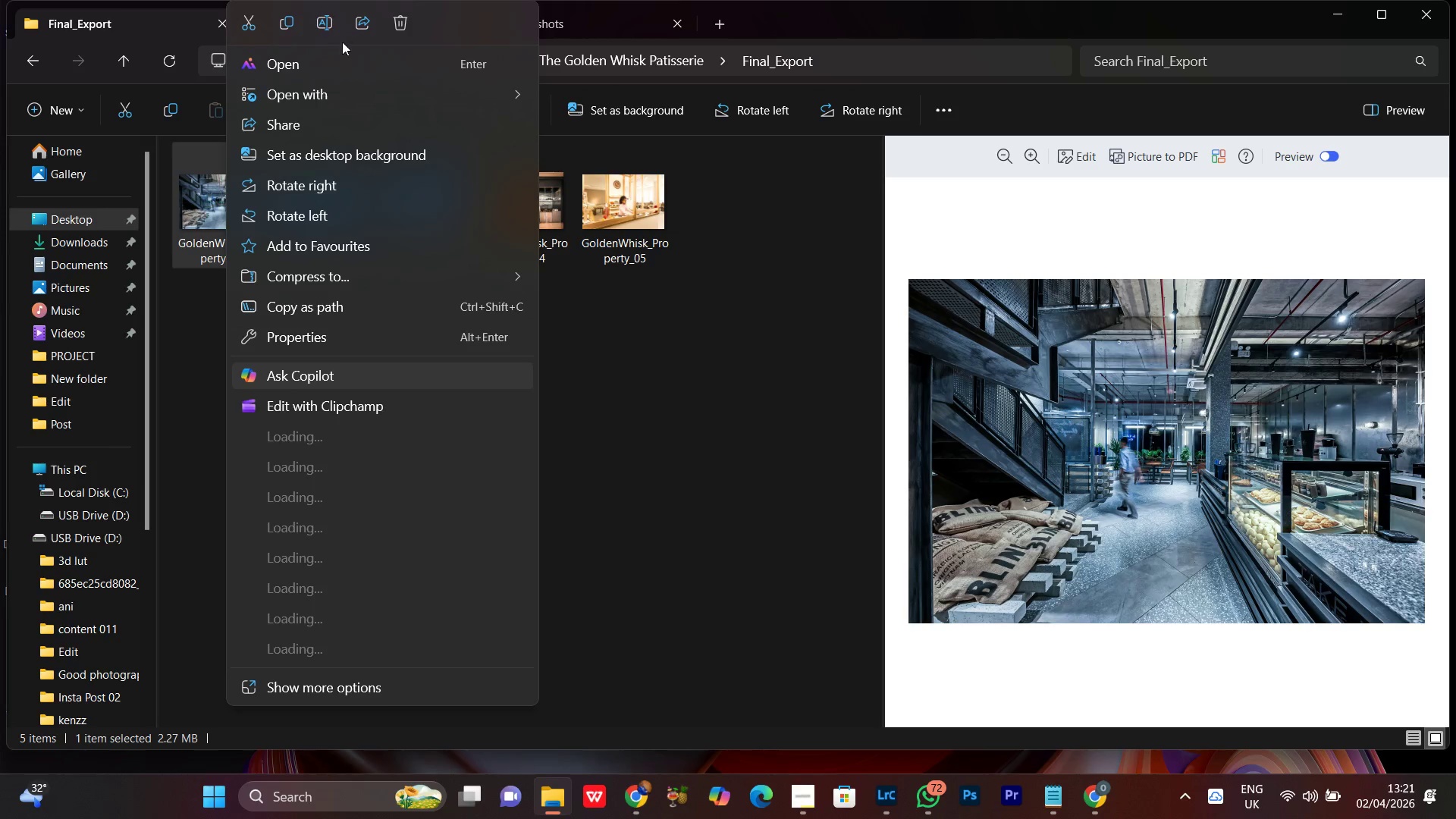 
left_click([320, 17])
 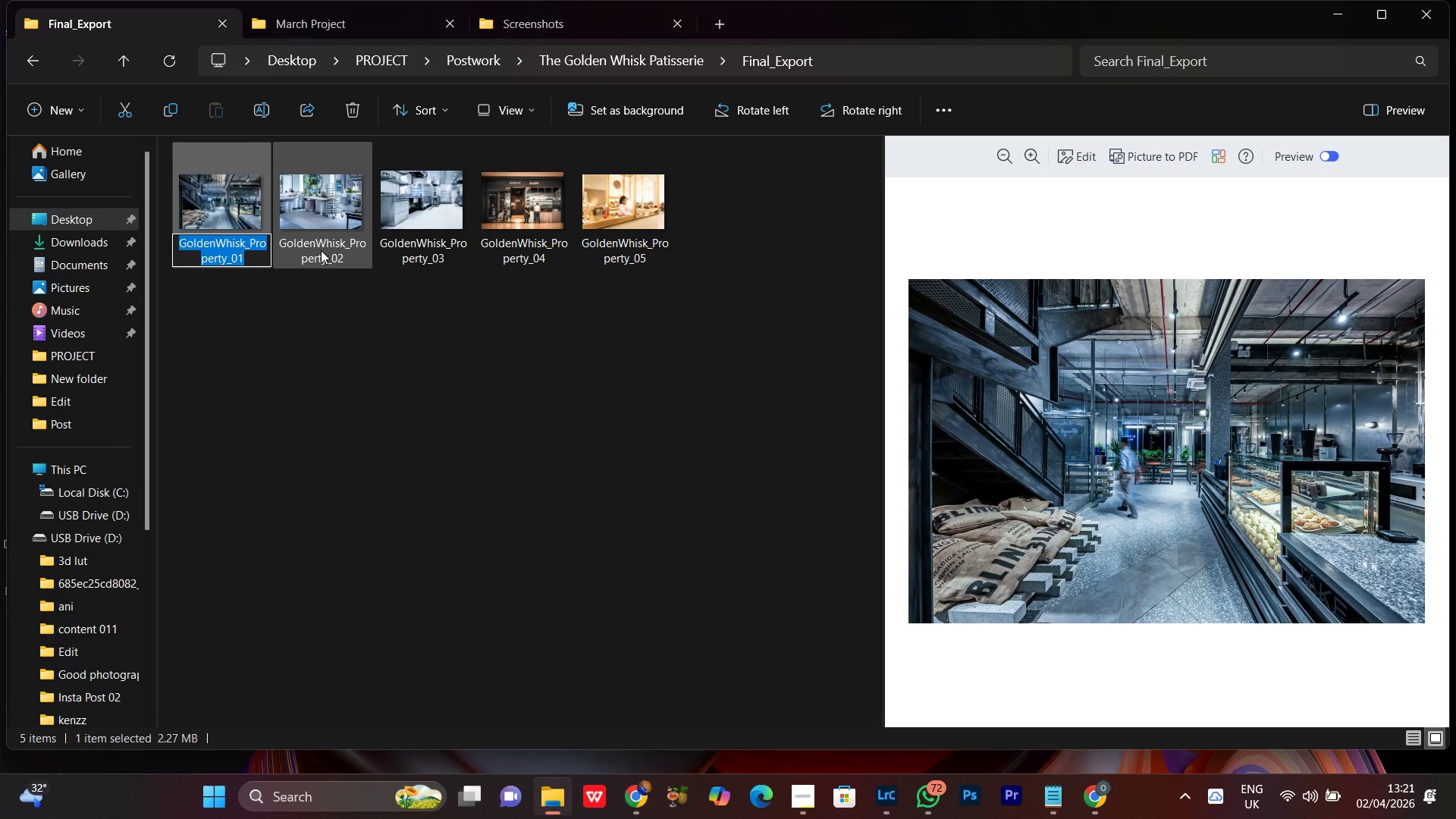 
hold_key(key=ControlLeft, duration=1.05)
 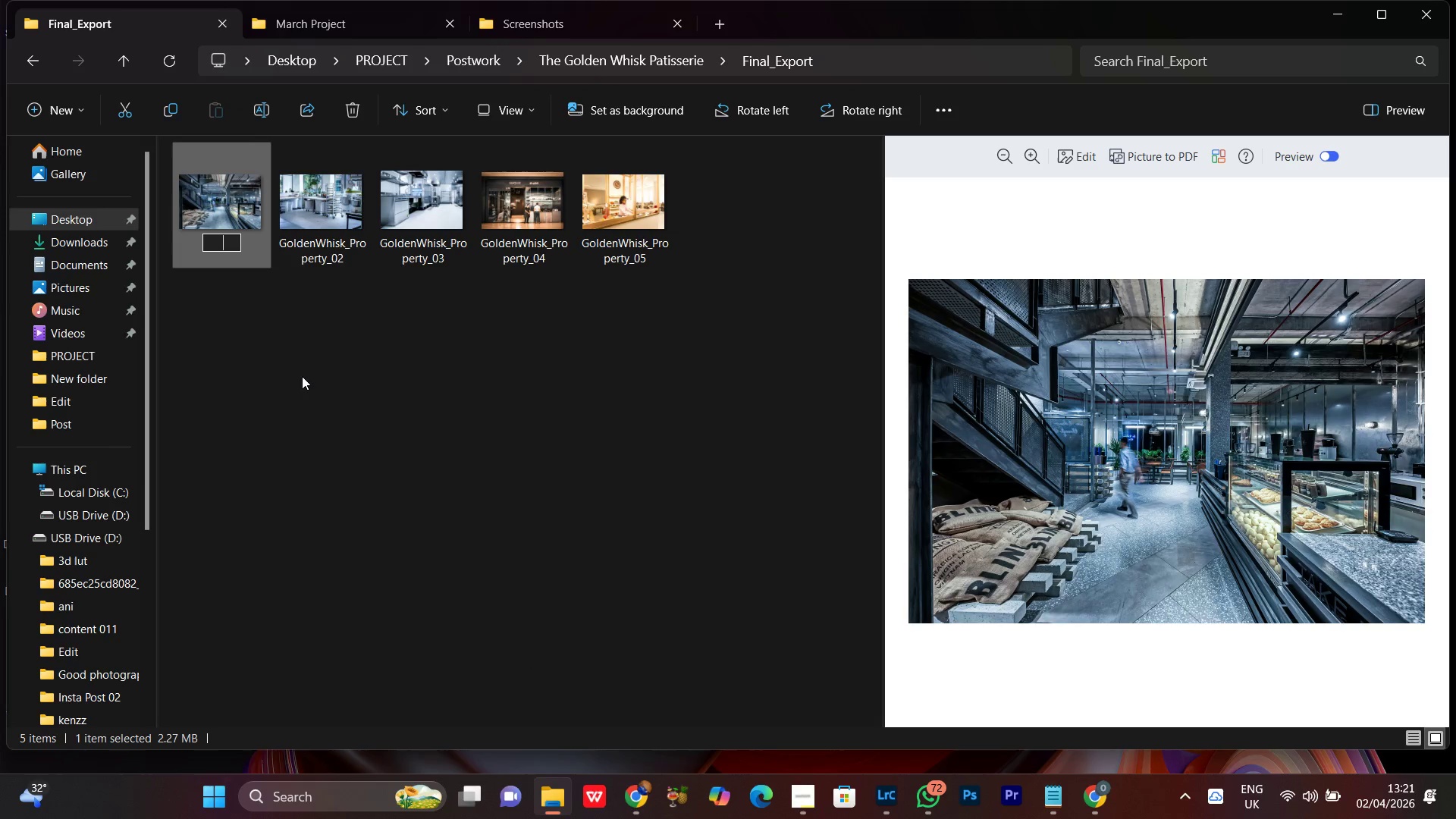 
key(Space)
 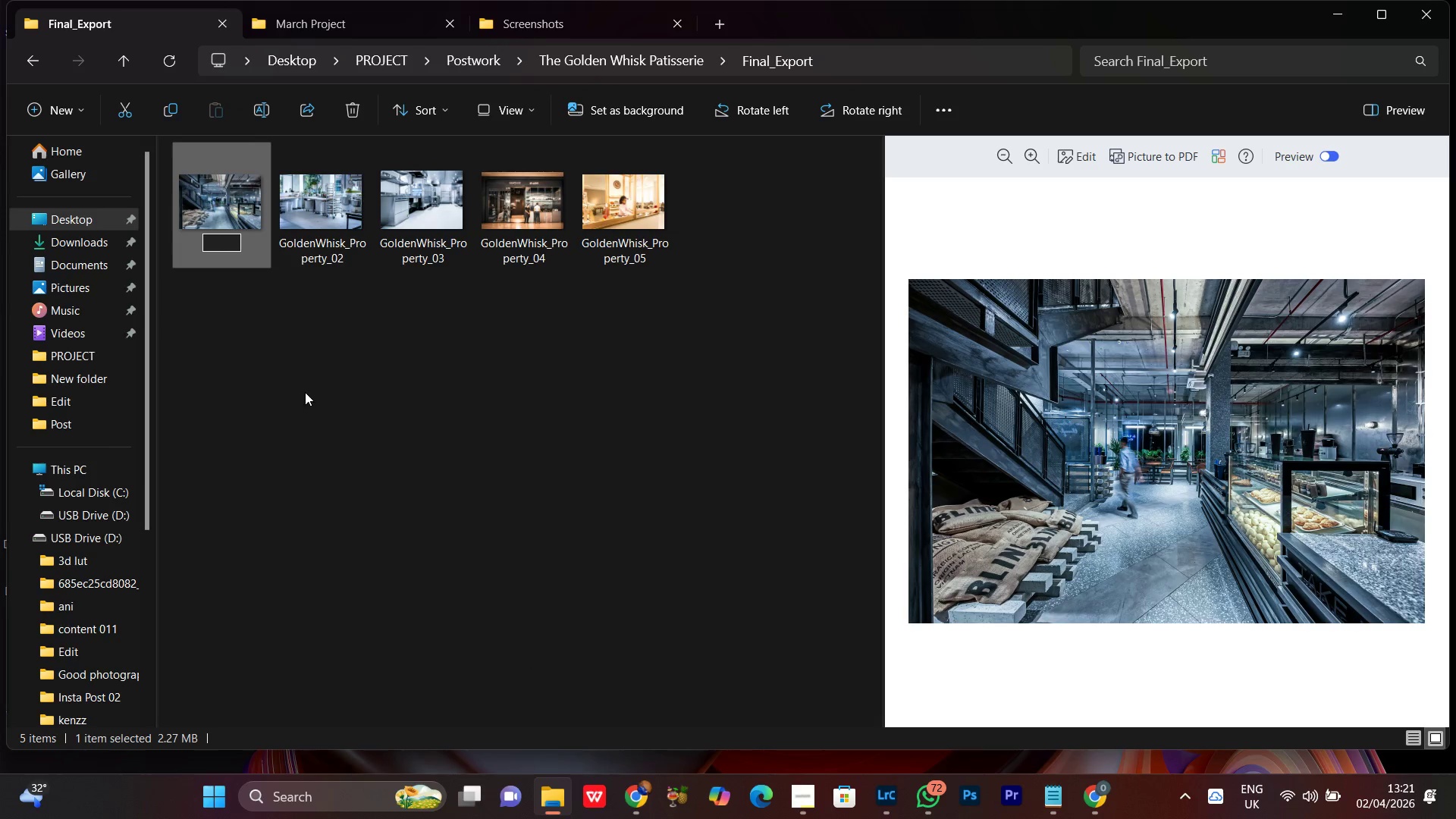 
key(Control+Z)
 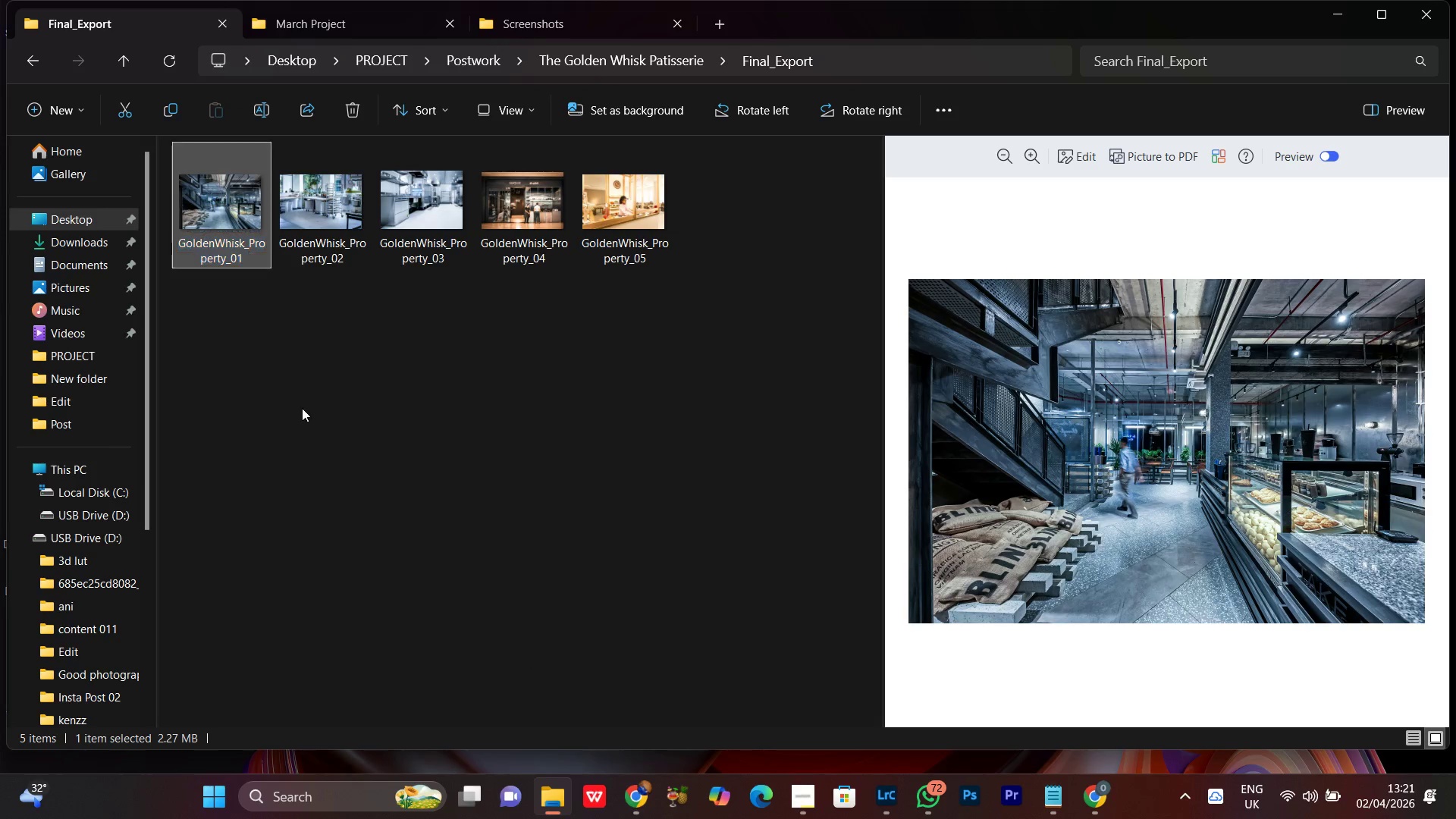 
left_click([302, 408])
 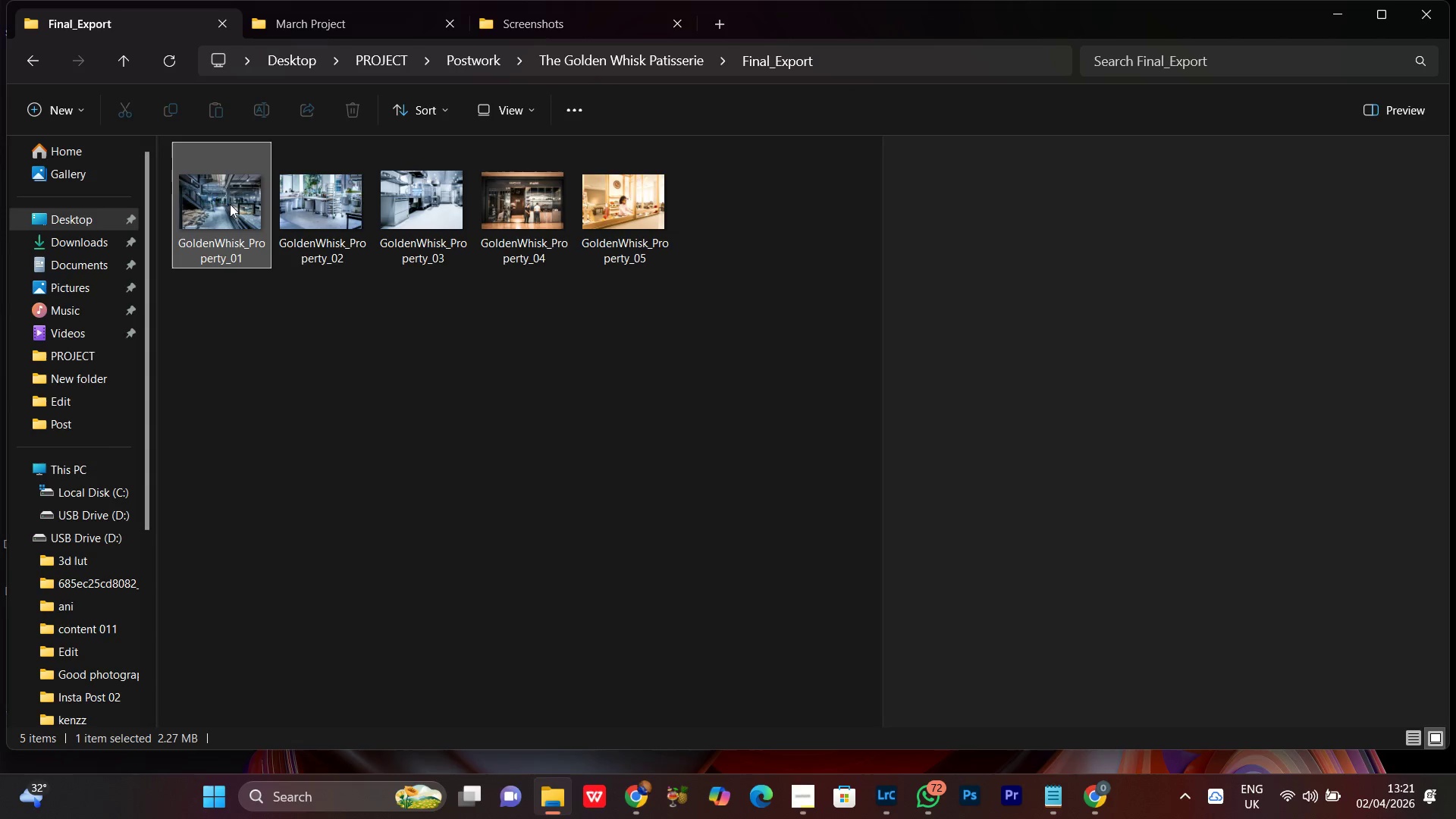 
right_click([228, 204])
 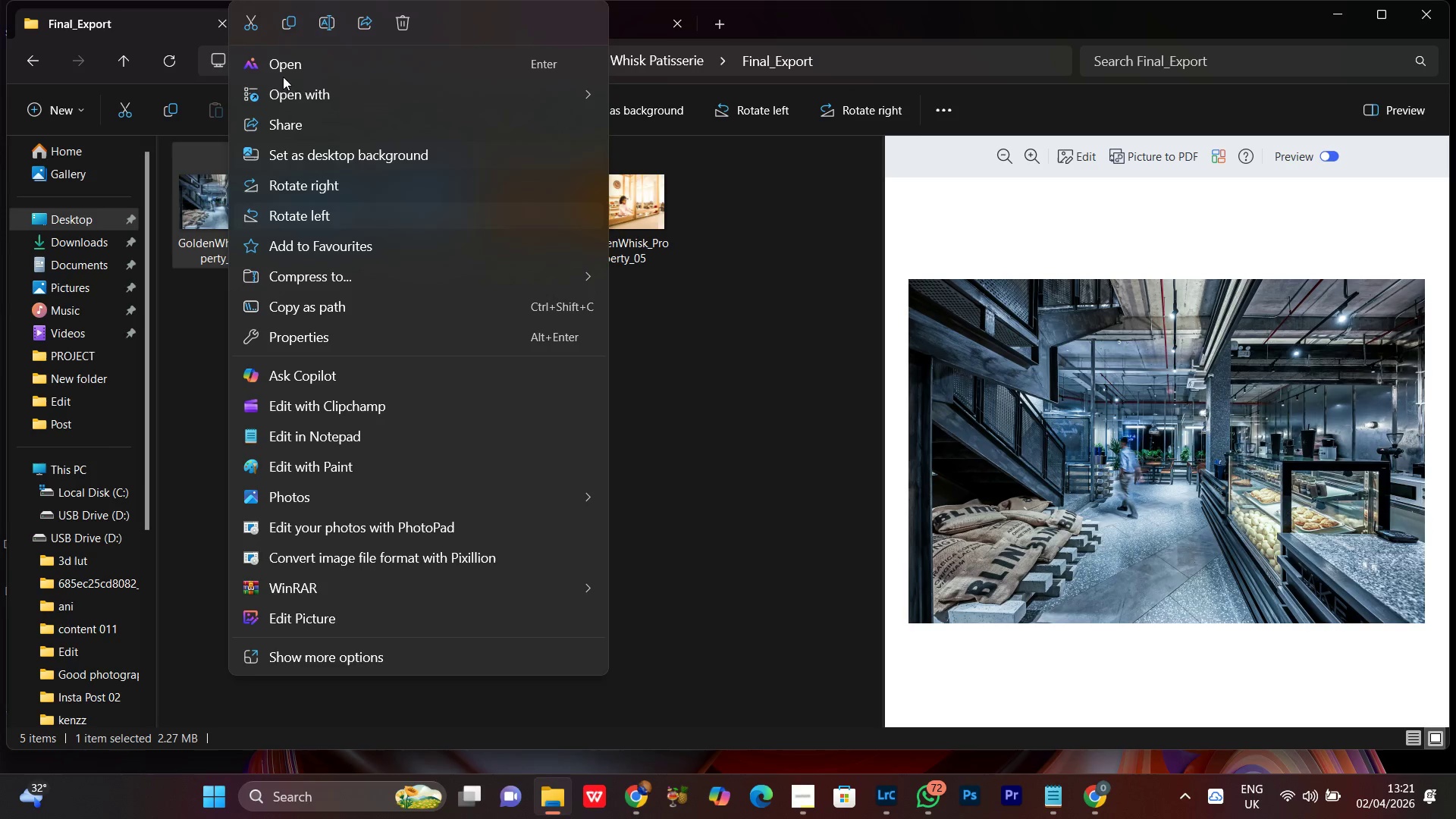 
left_click([328, 20])
 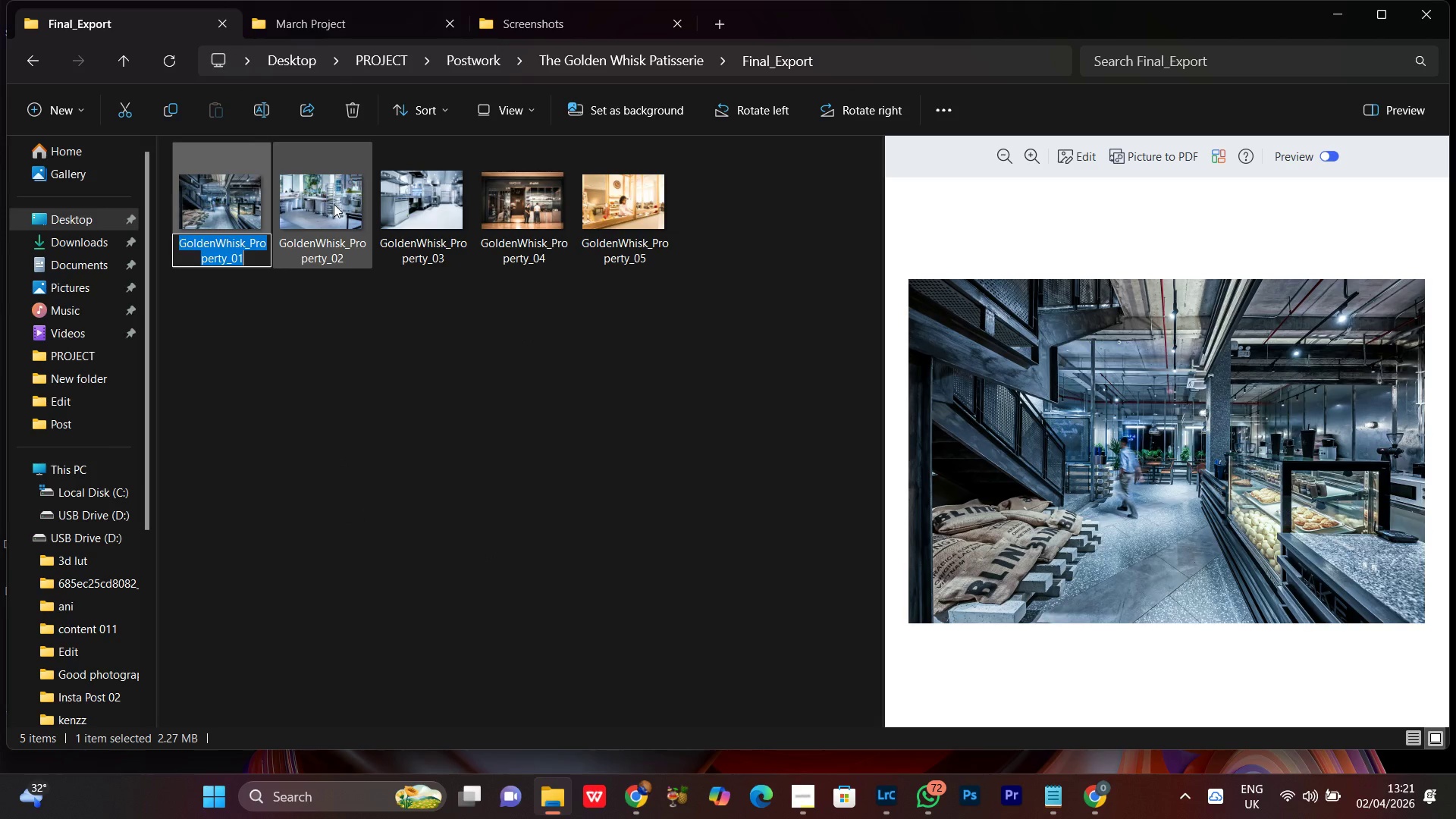 
key(Control+C)
 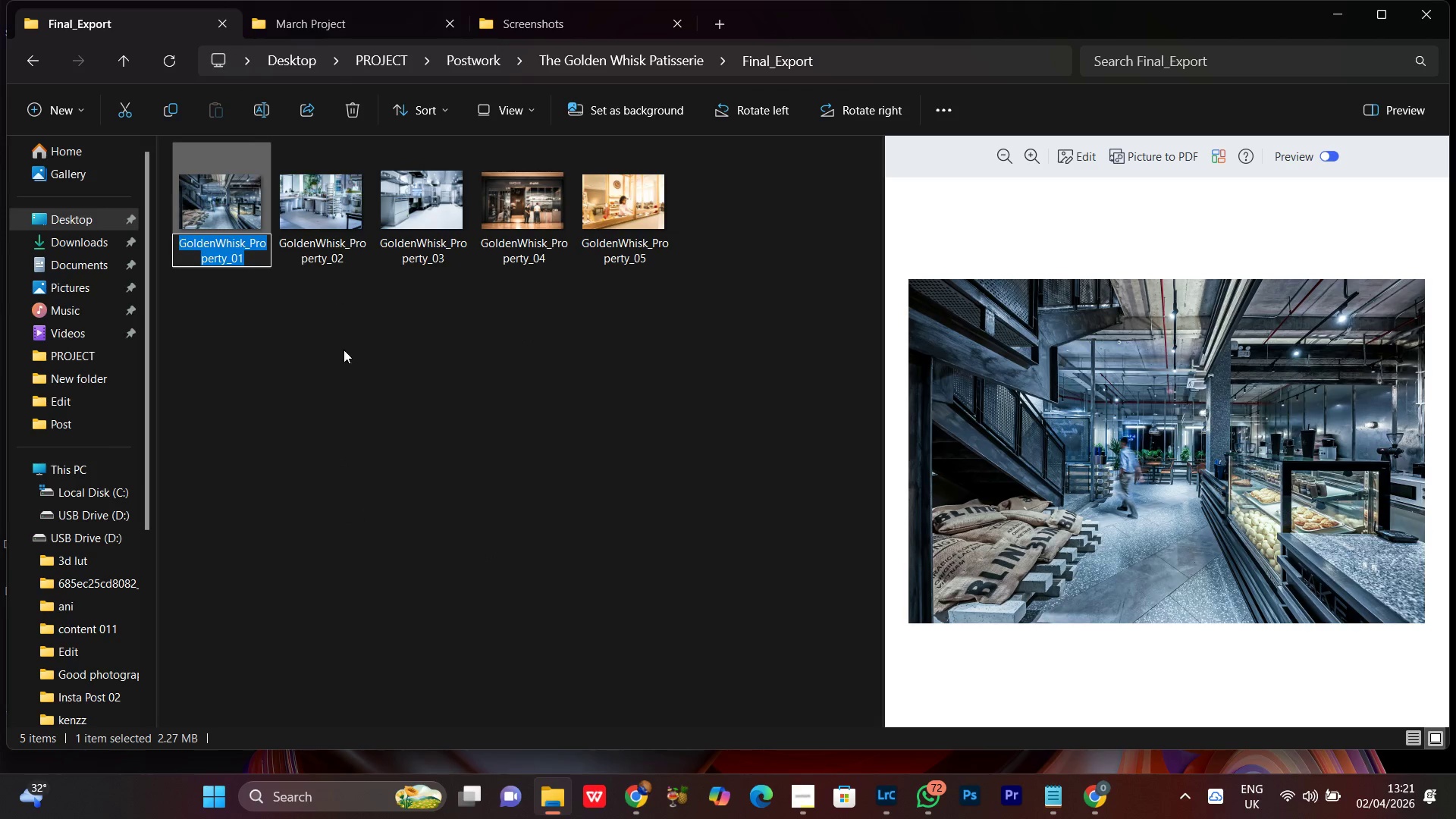 
key(Control+C)
 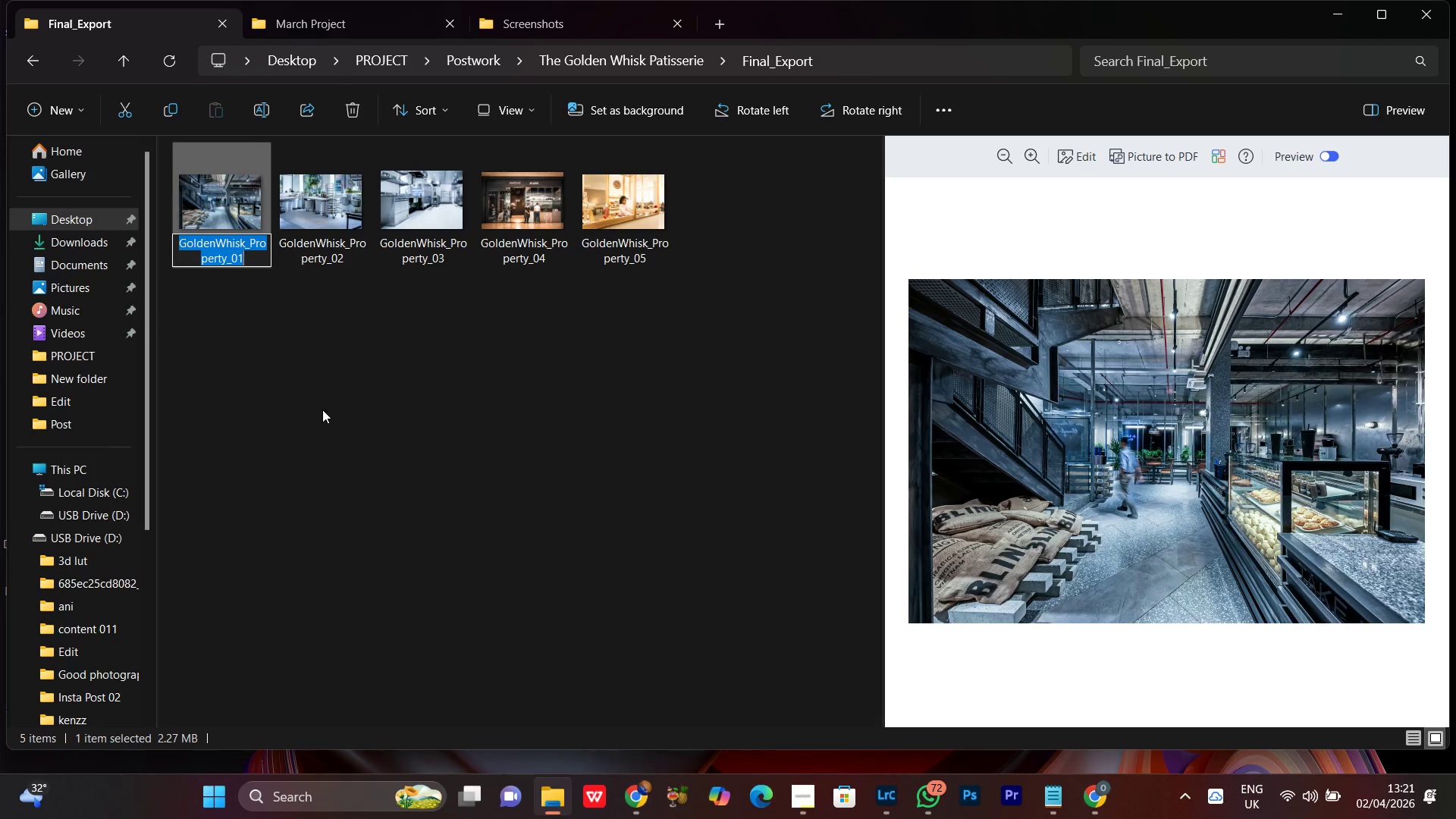 
key(Control+C)
 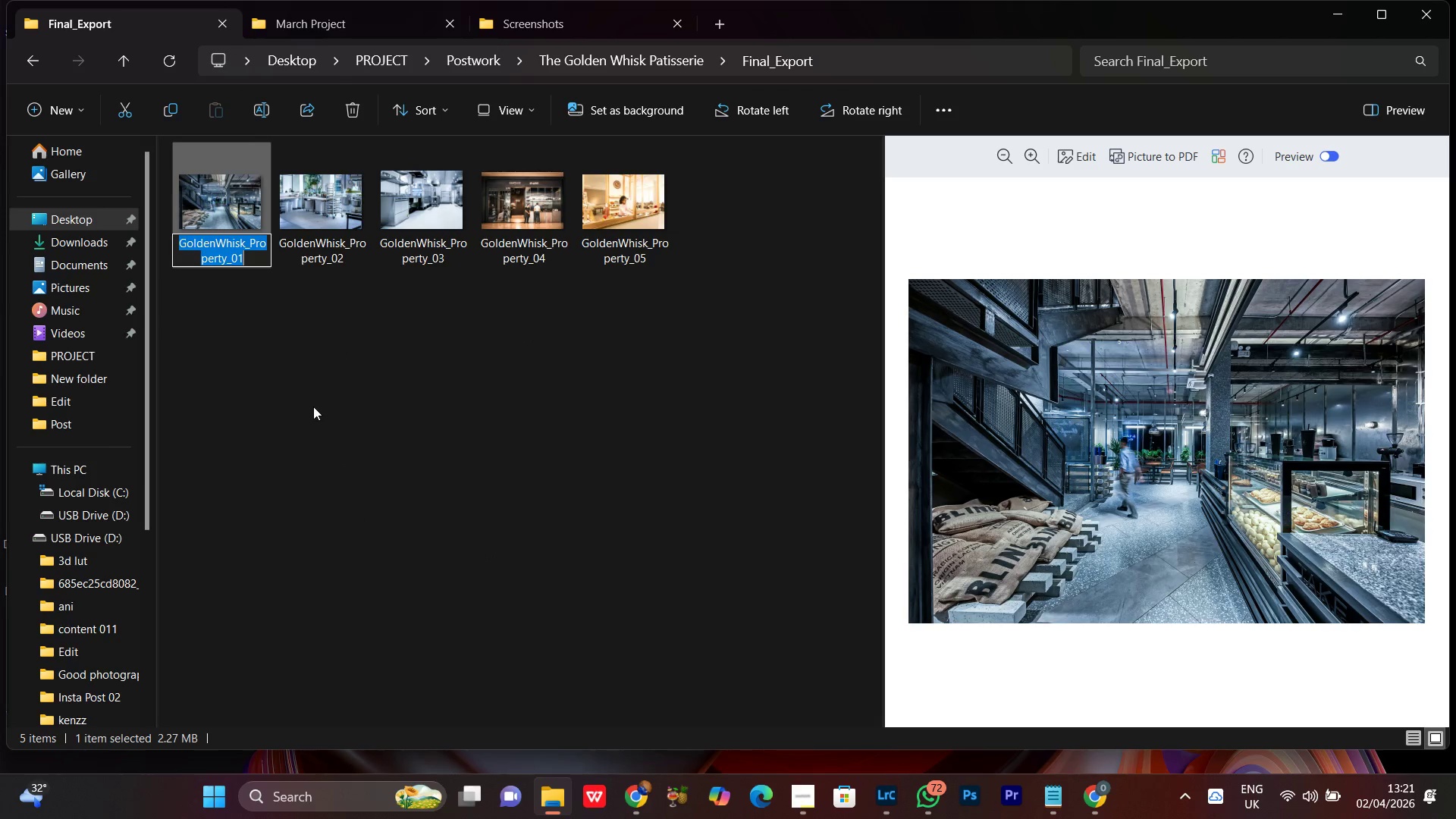 
key(Control+C)
 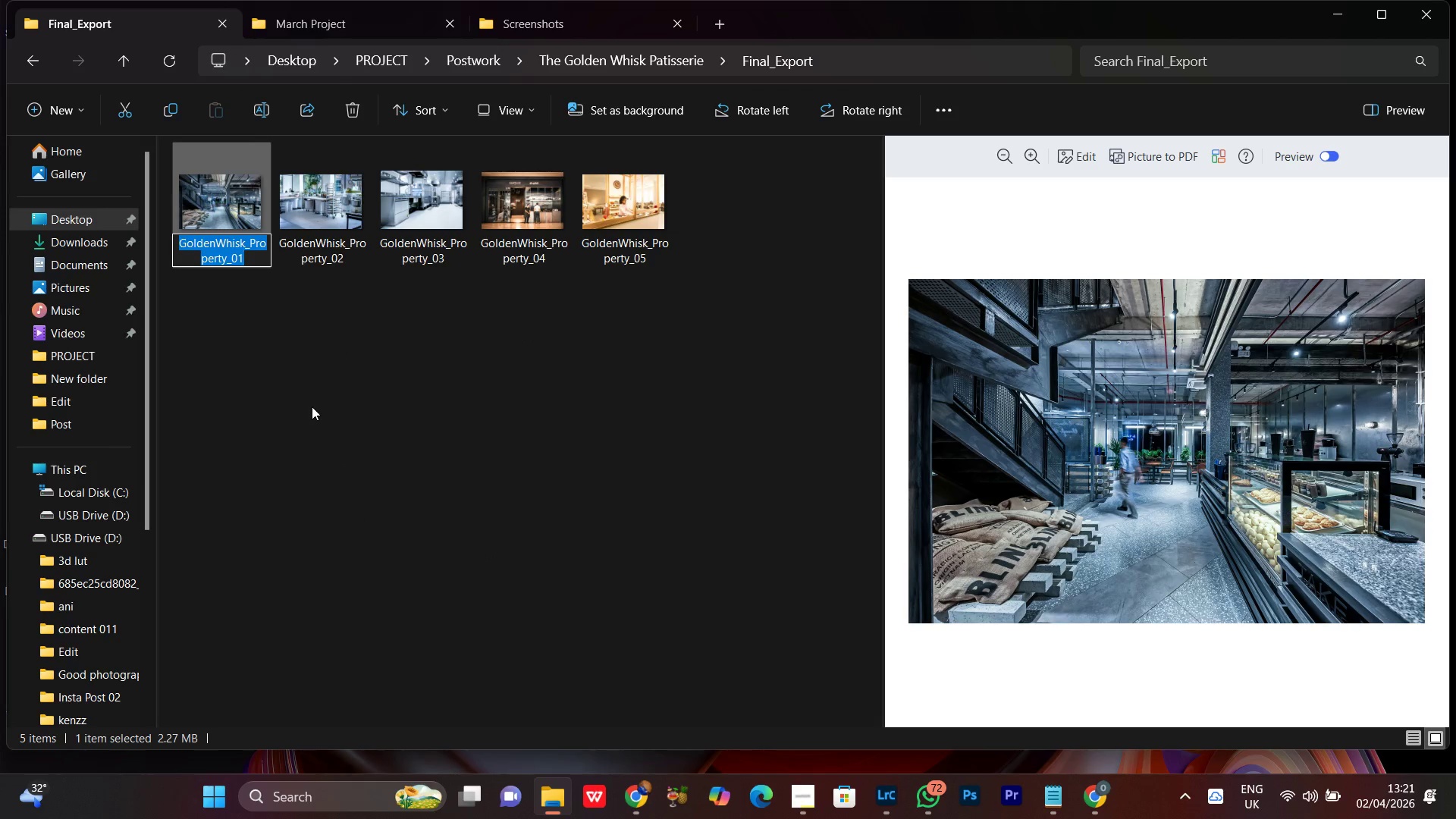 
key(Control+C)
 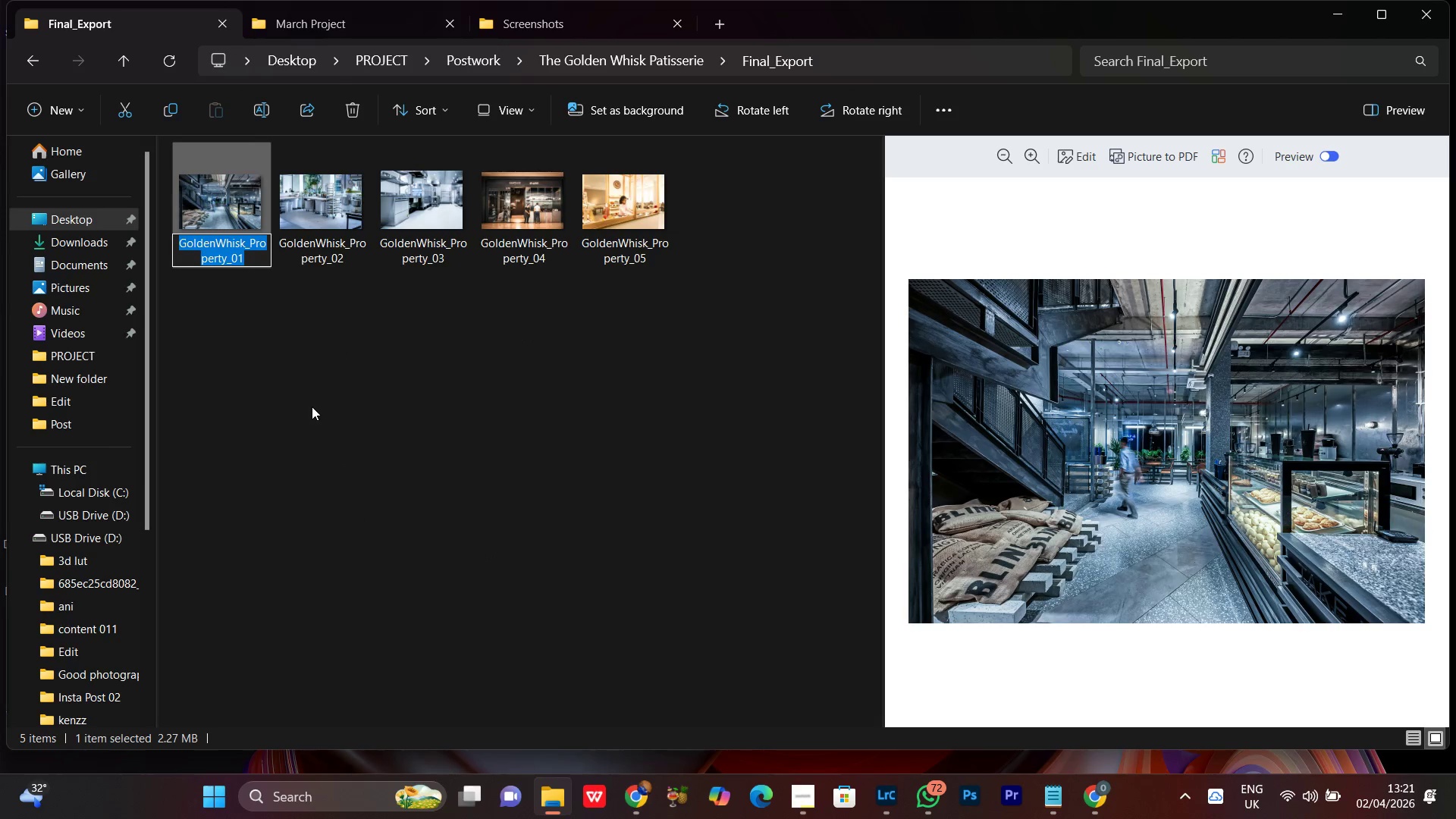 
key(Control+C)
 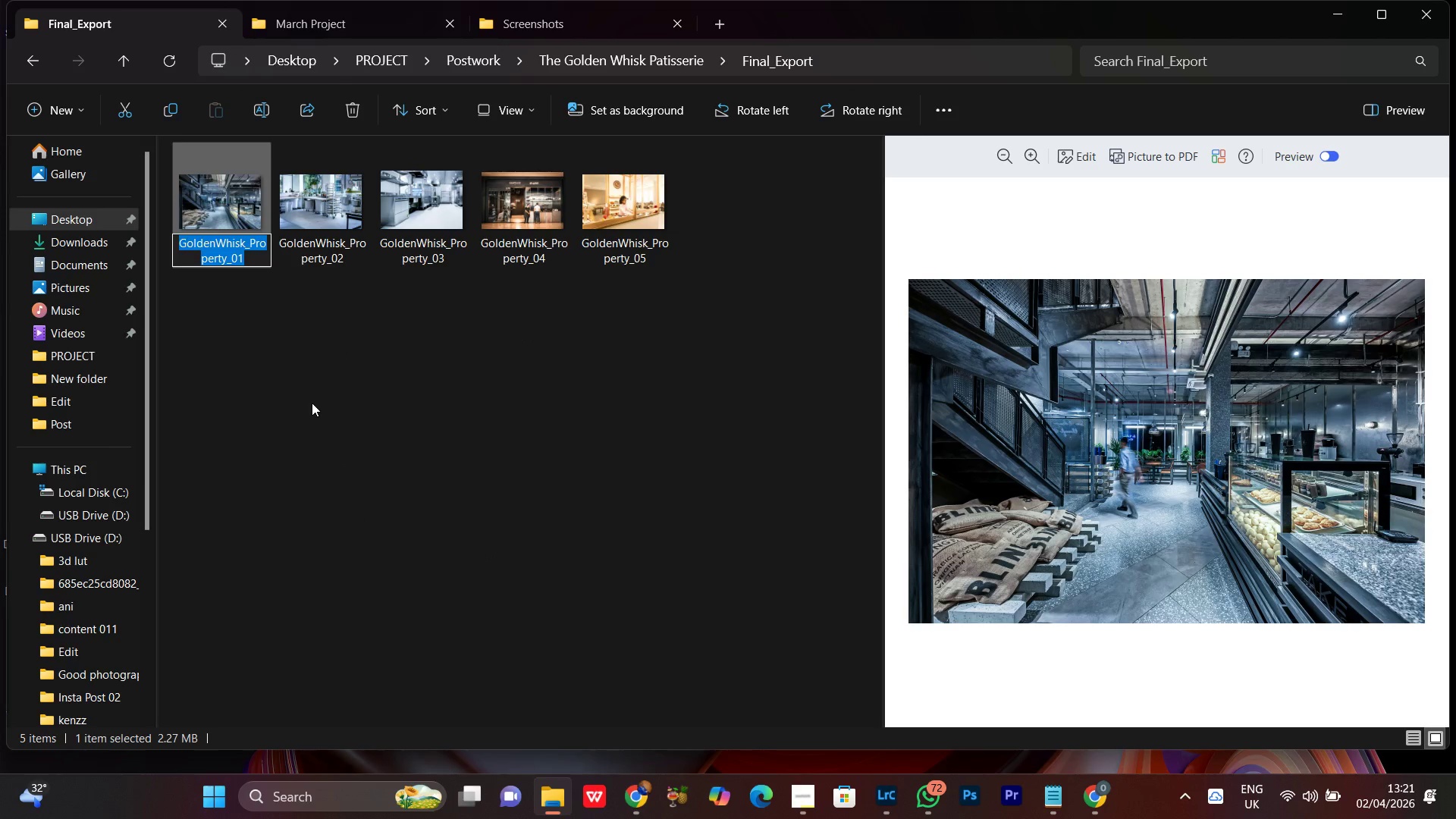 
left_click([312, 403])
 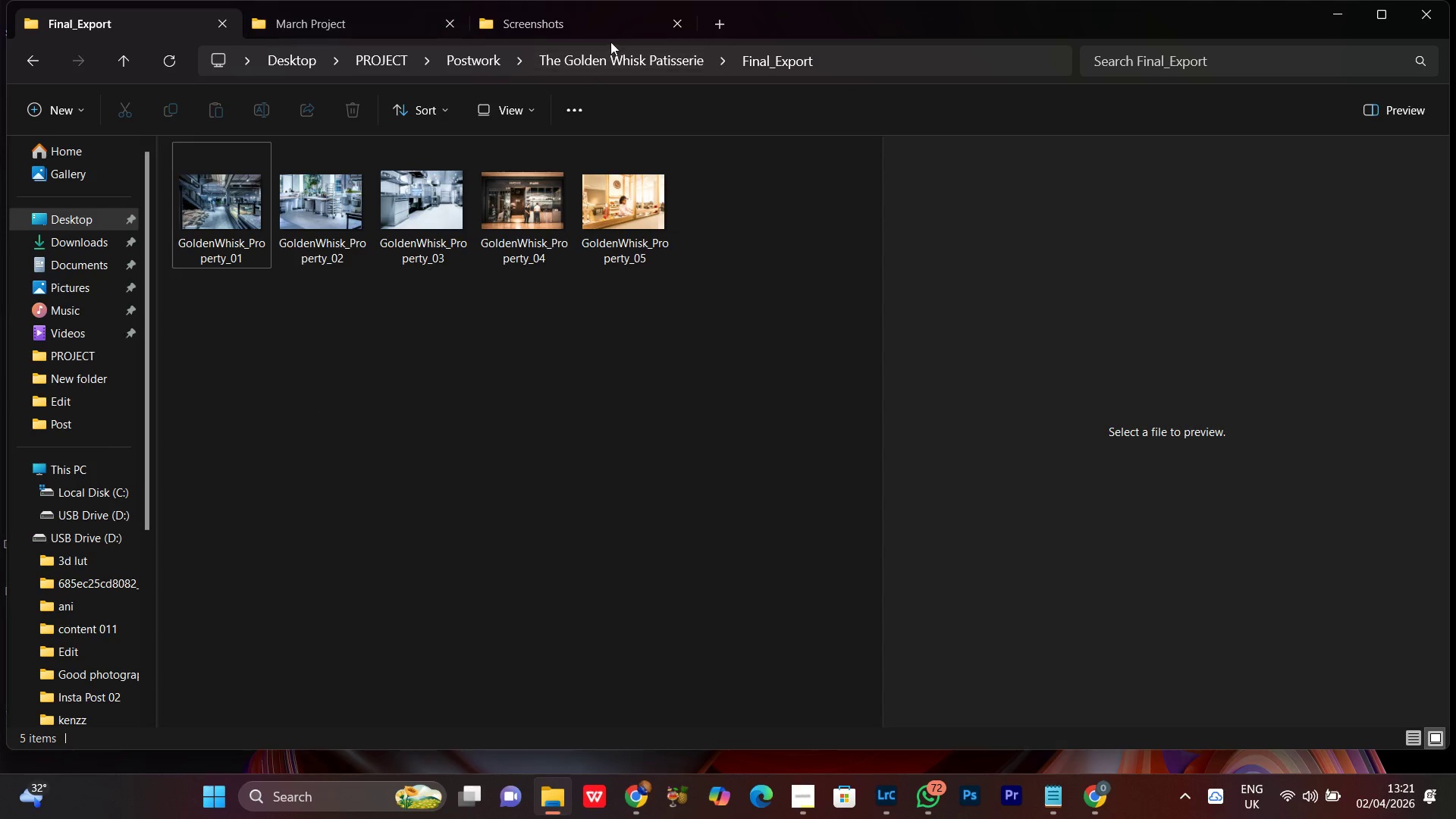 
left_click([554, 26])
 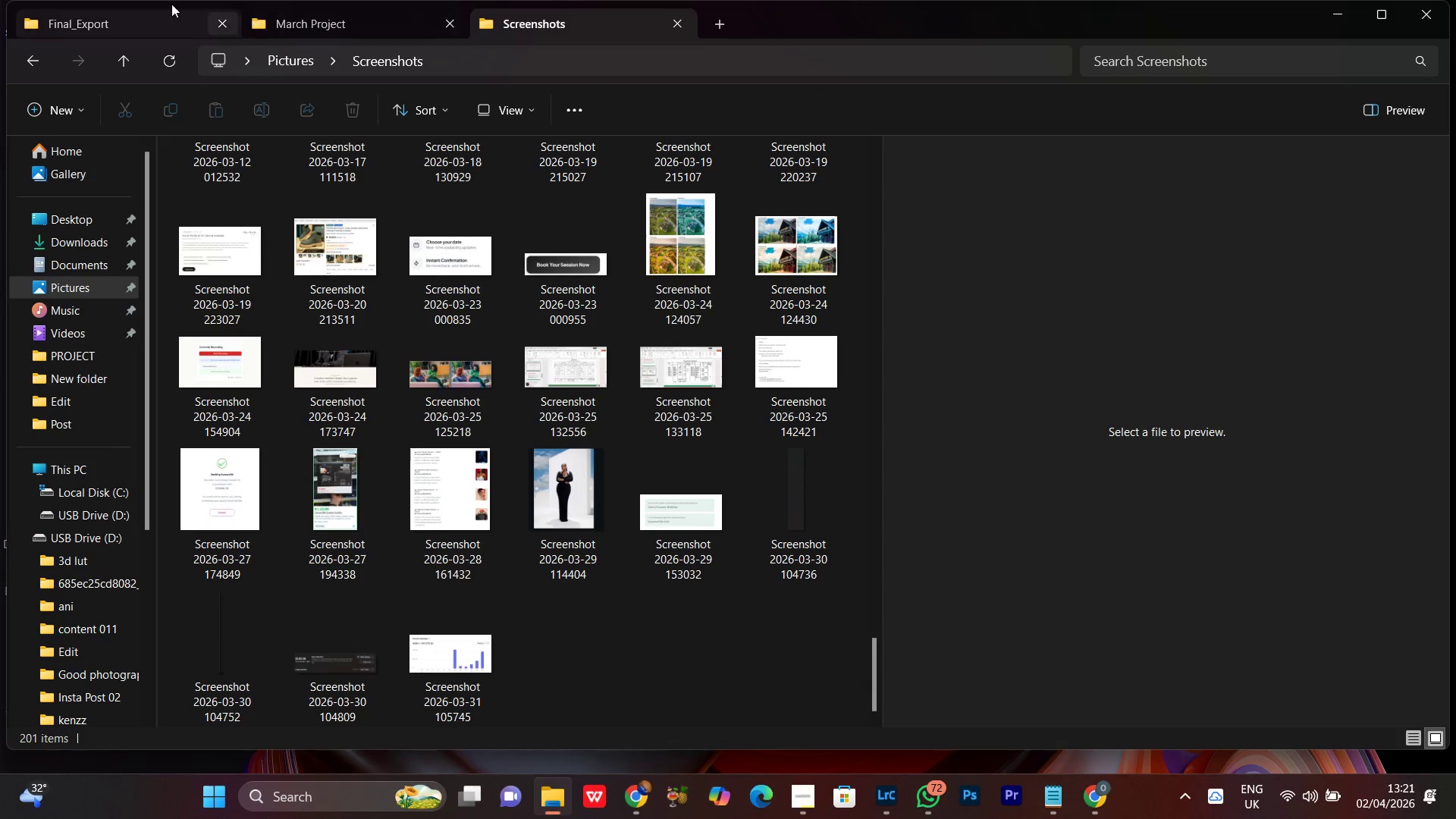 
left_click([78, 17])
 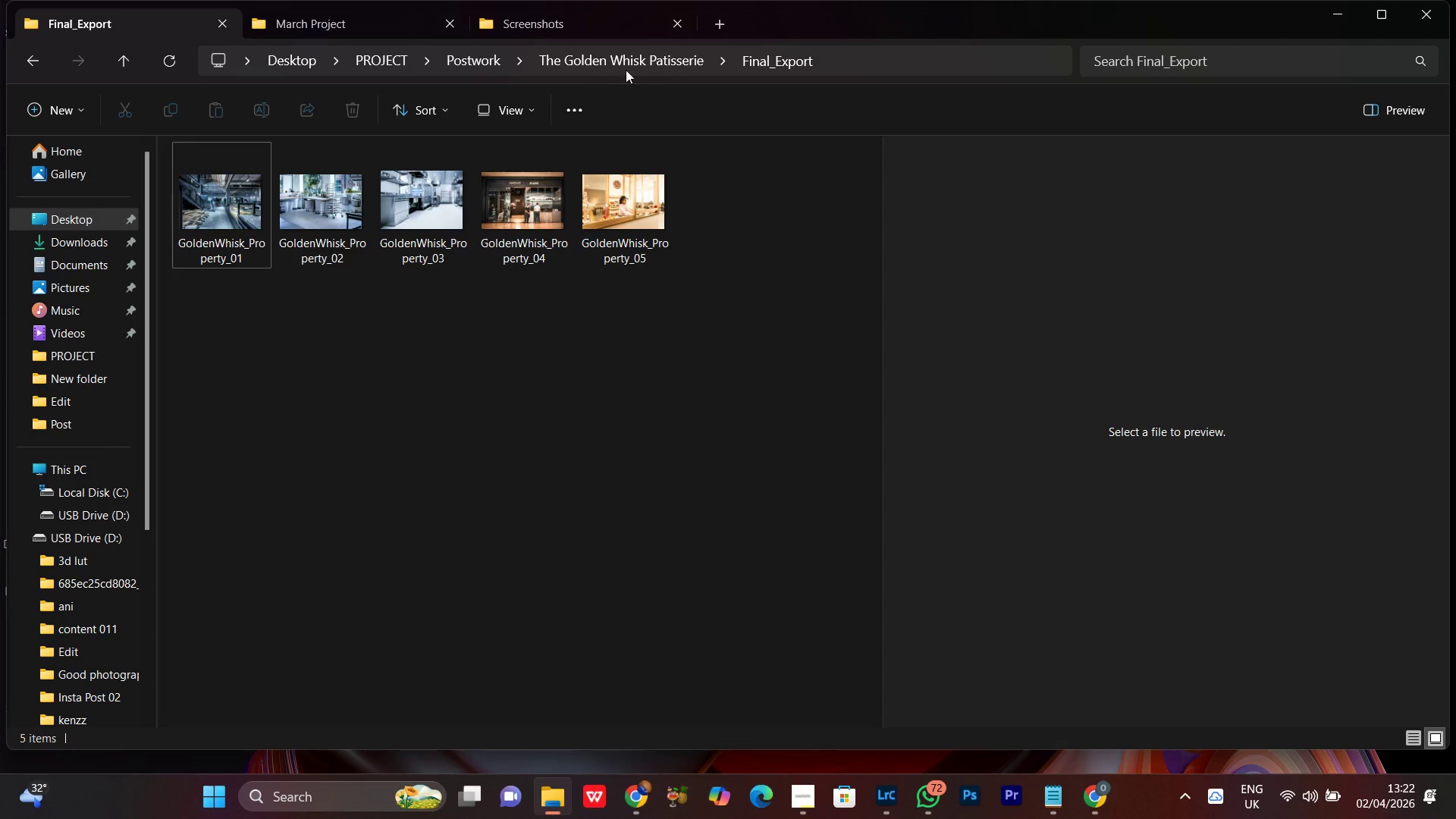 
left_click([623, 61])
 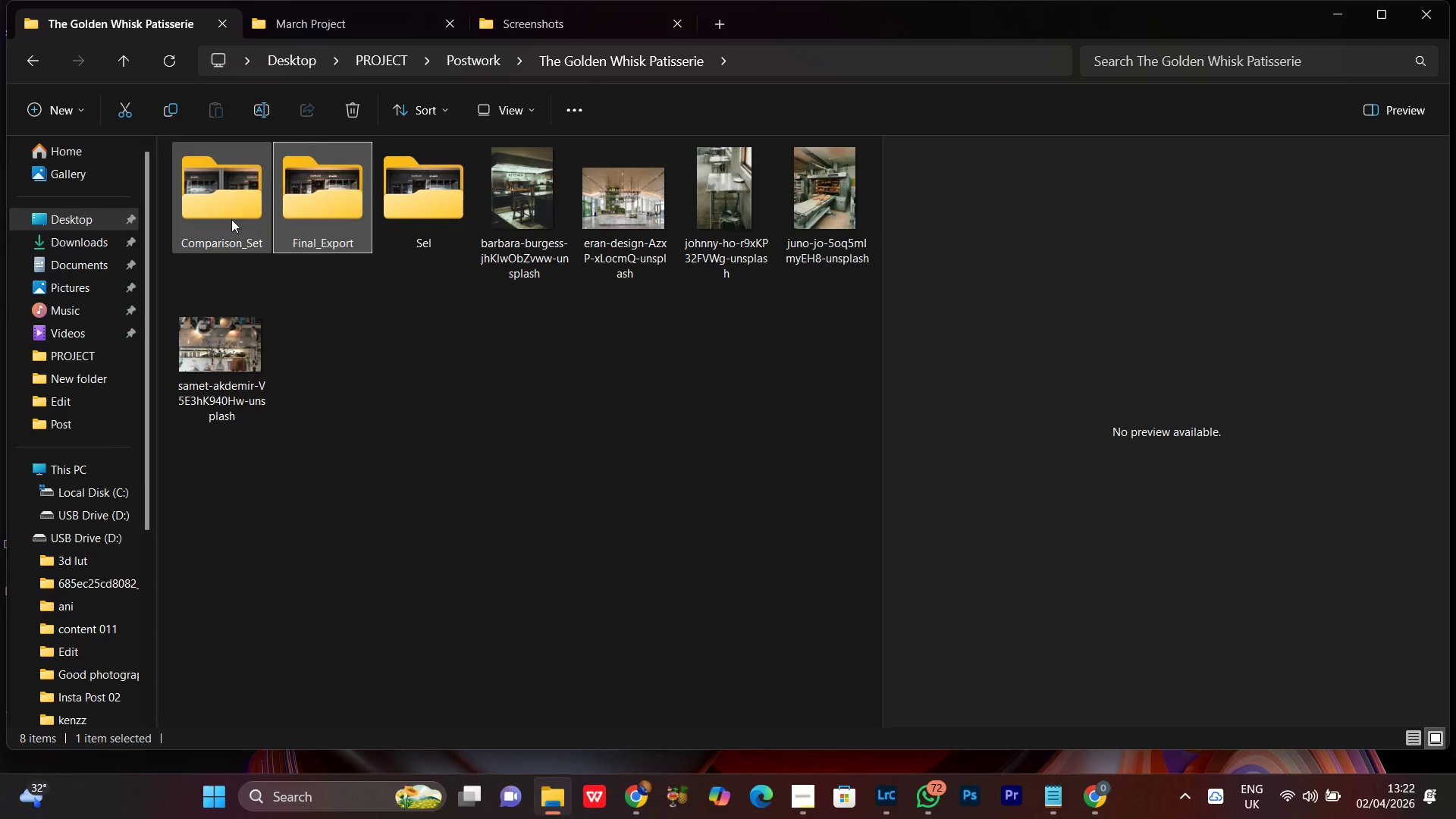 
double_click([231, 218])
 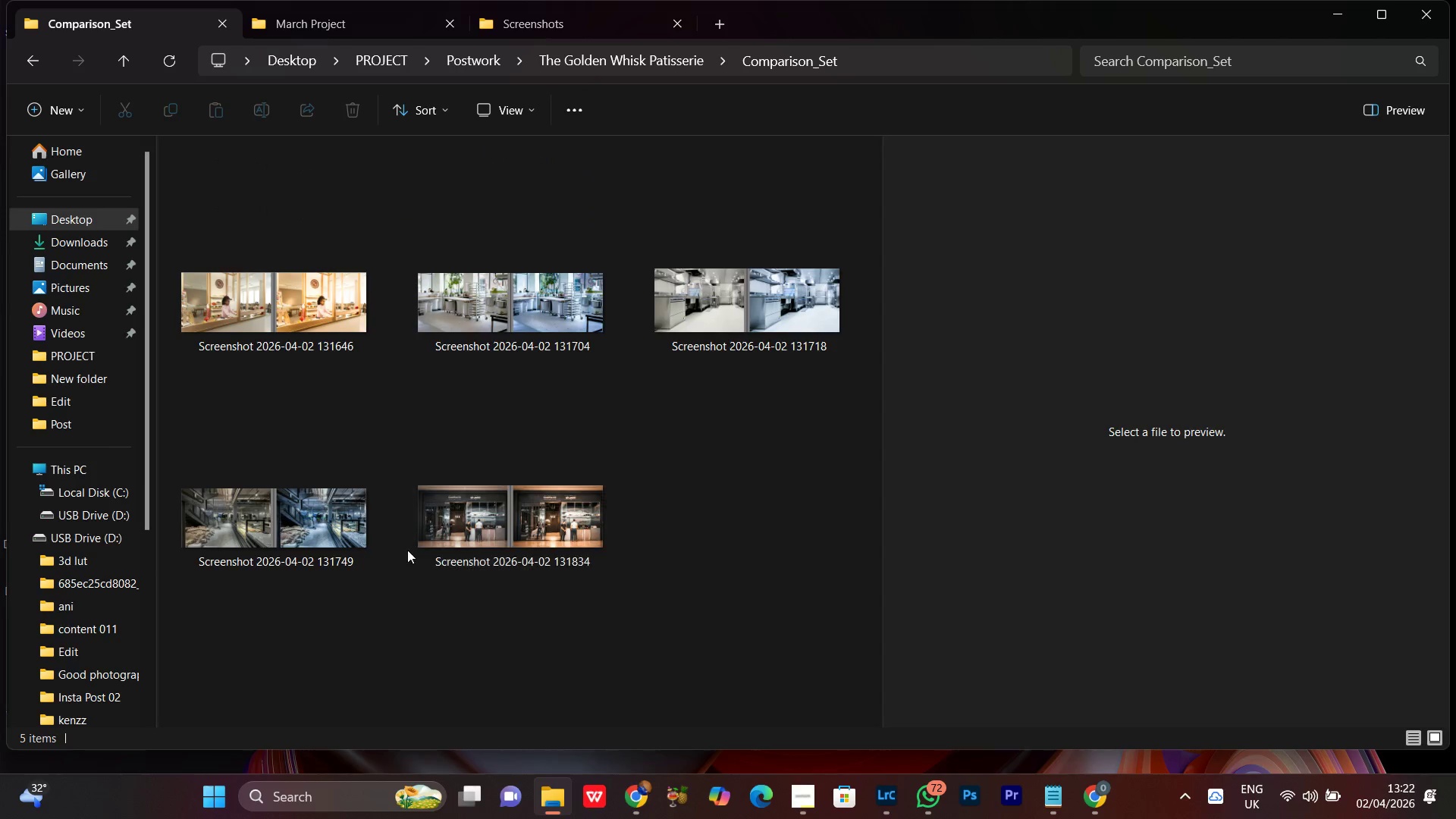 
left_click([303, 520])
 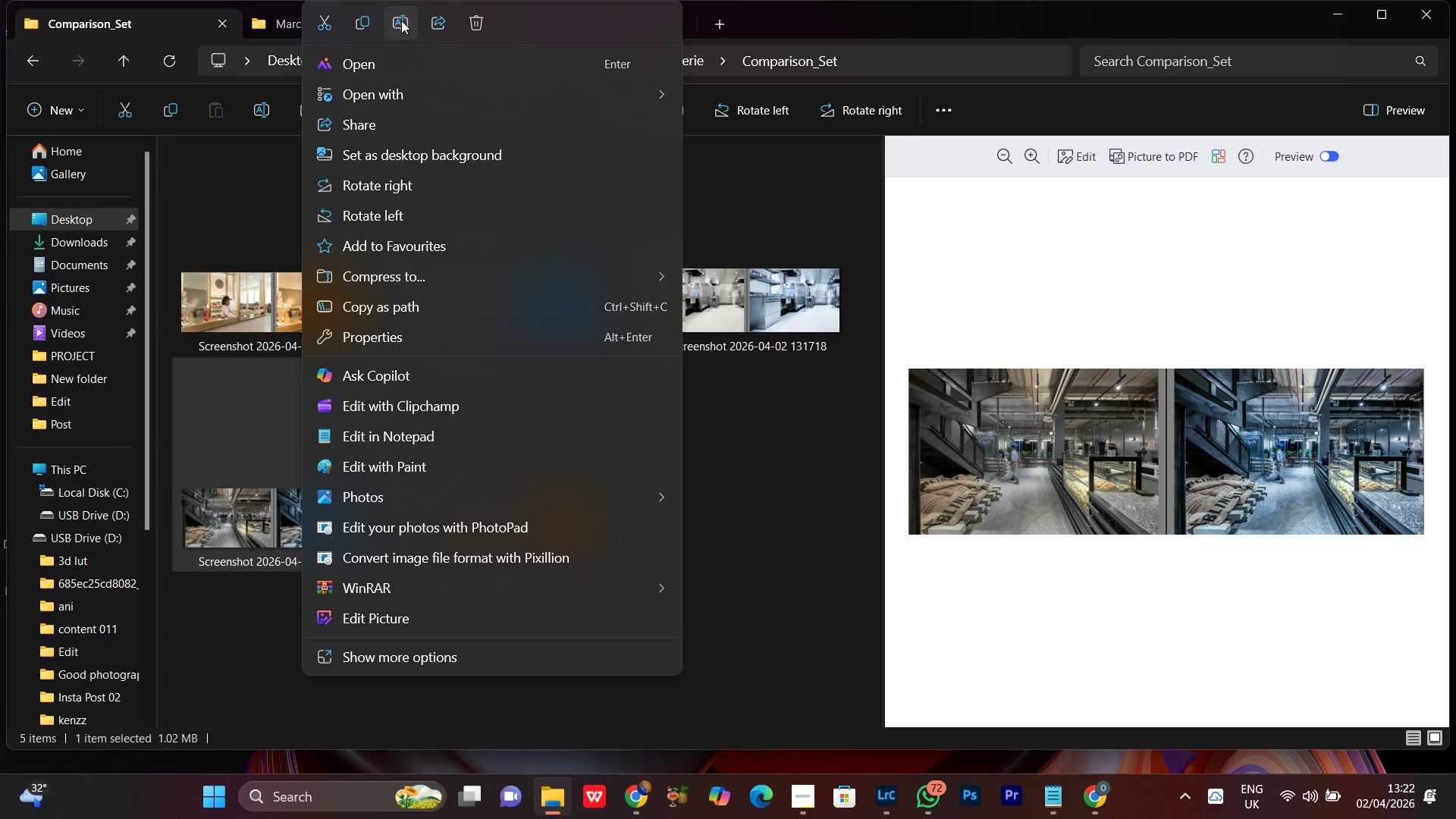 
key(Control+V)
 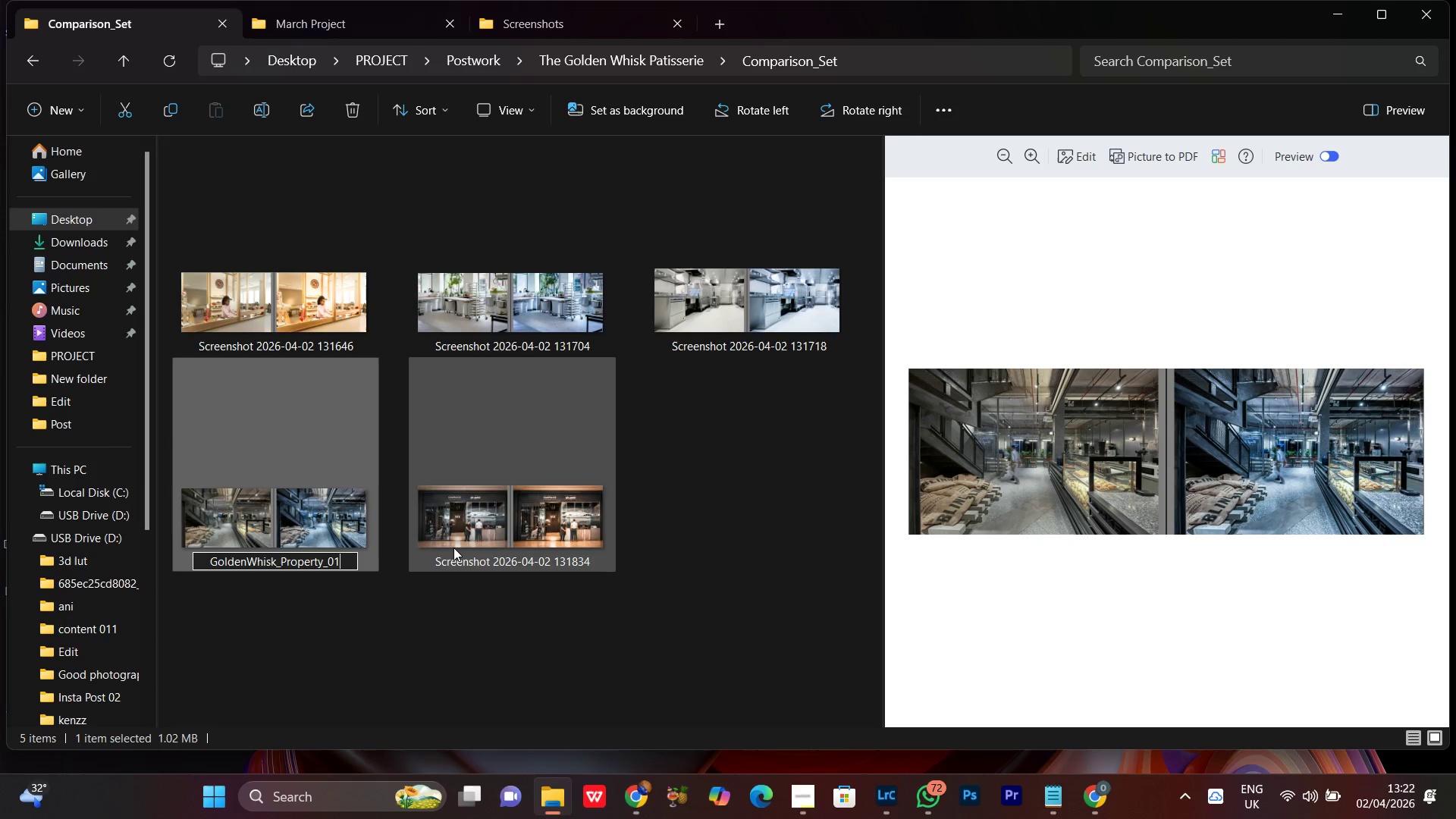 
key(Control+Shift+Minus)
 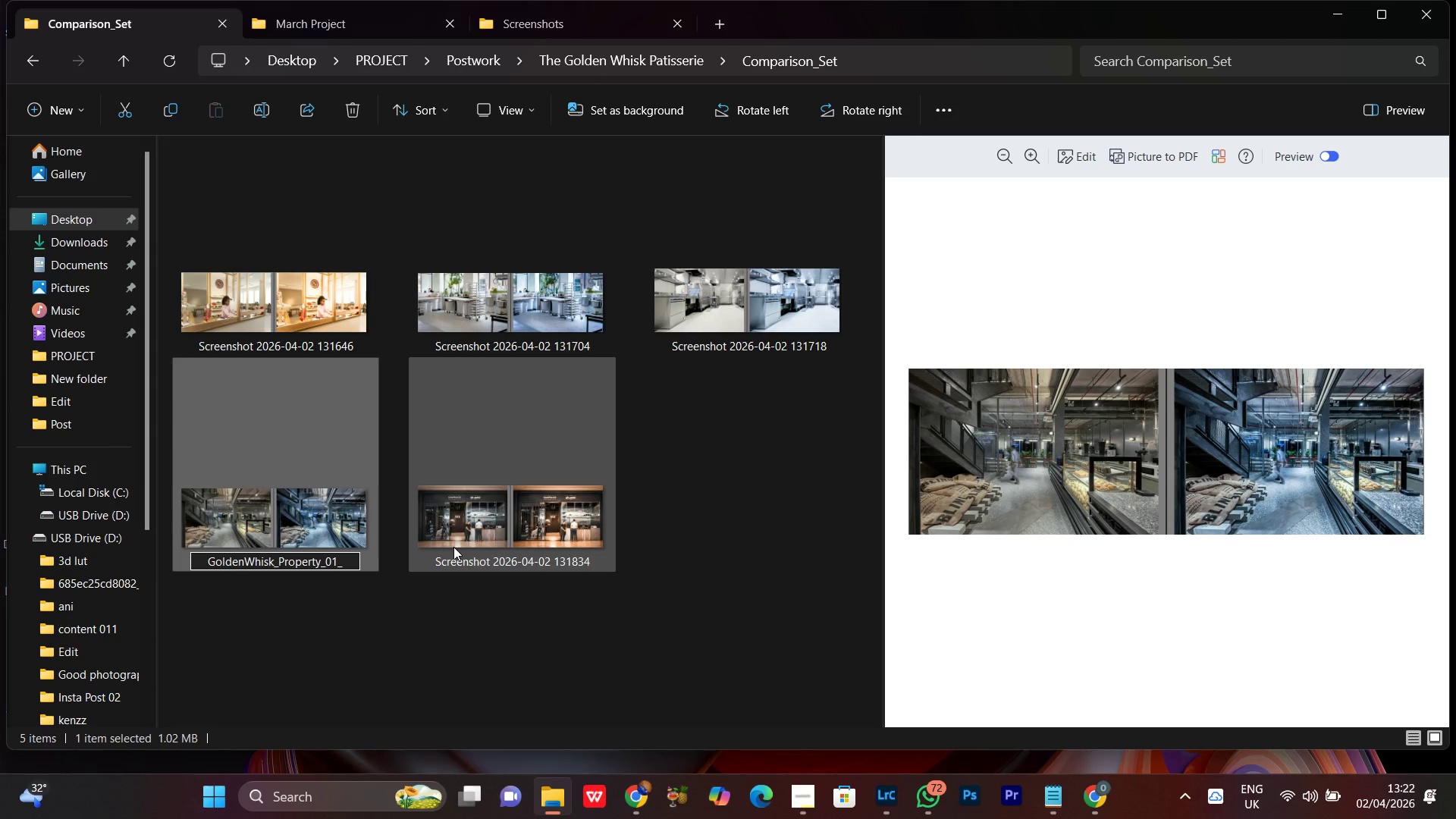 
type(Comparison)
 